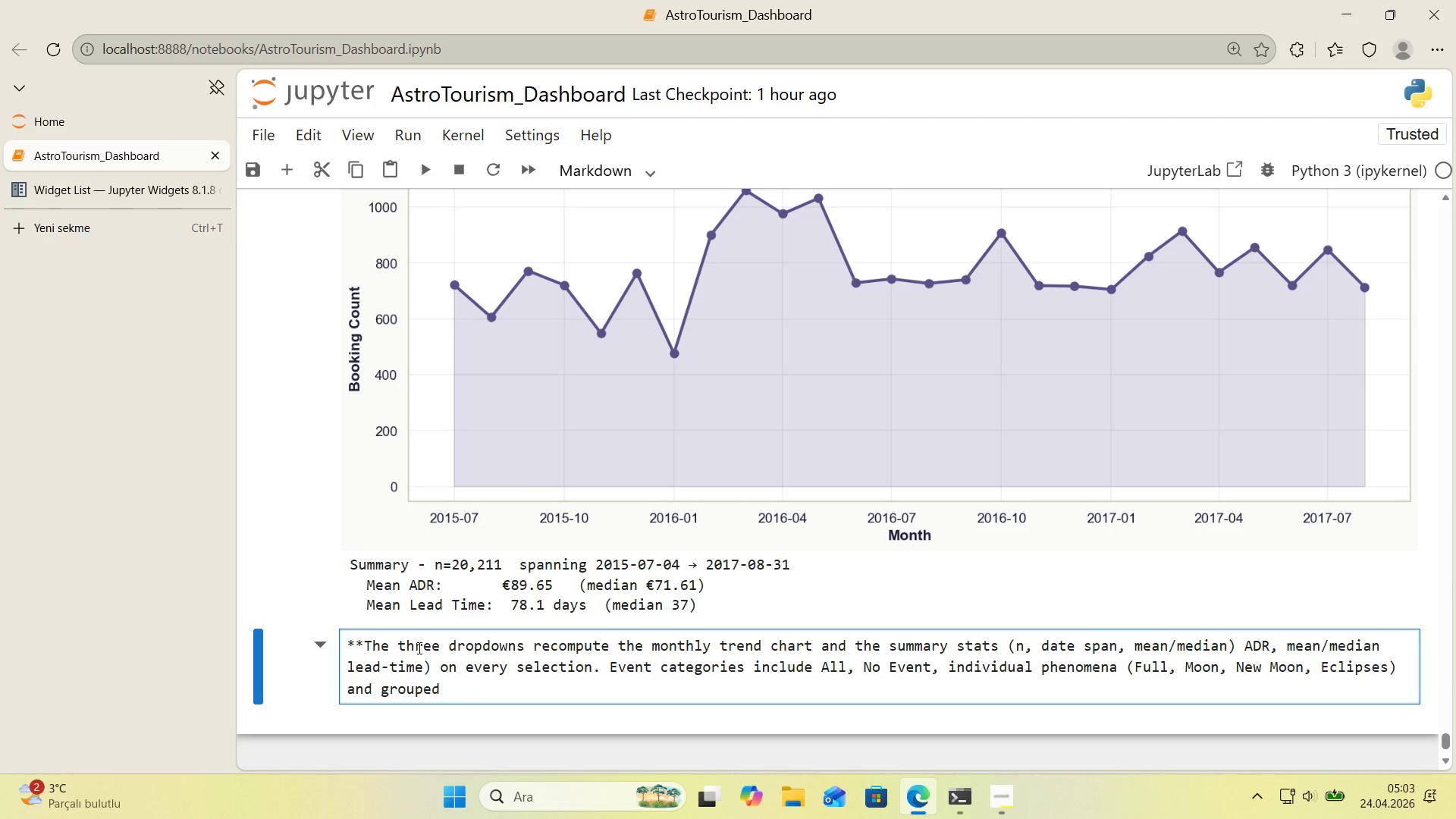 
wait(12.81)
 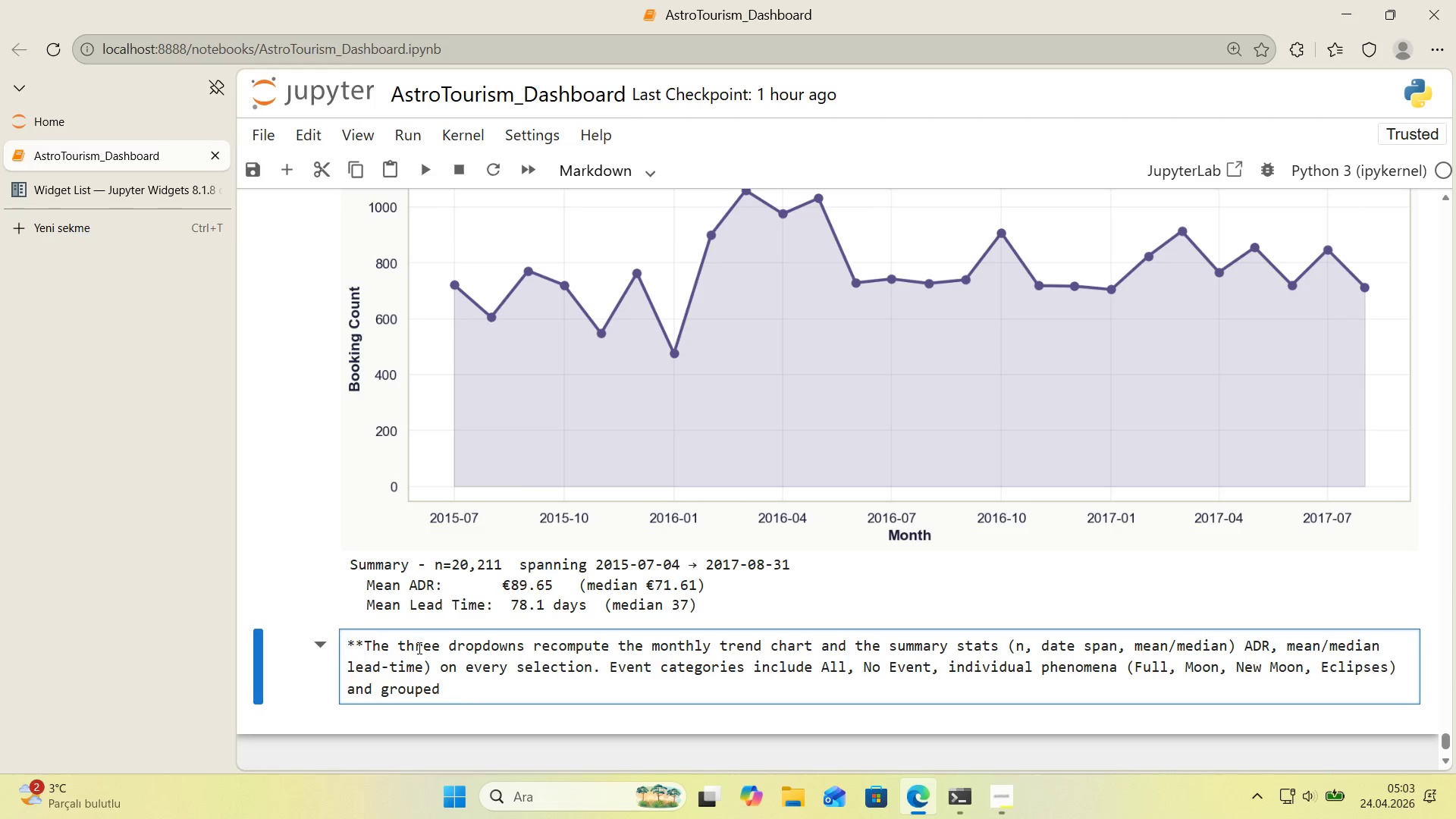 
type( categor'es)
 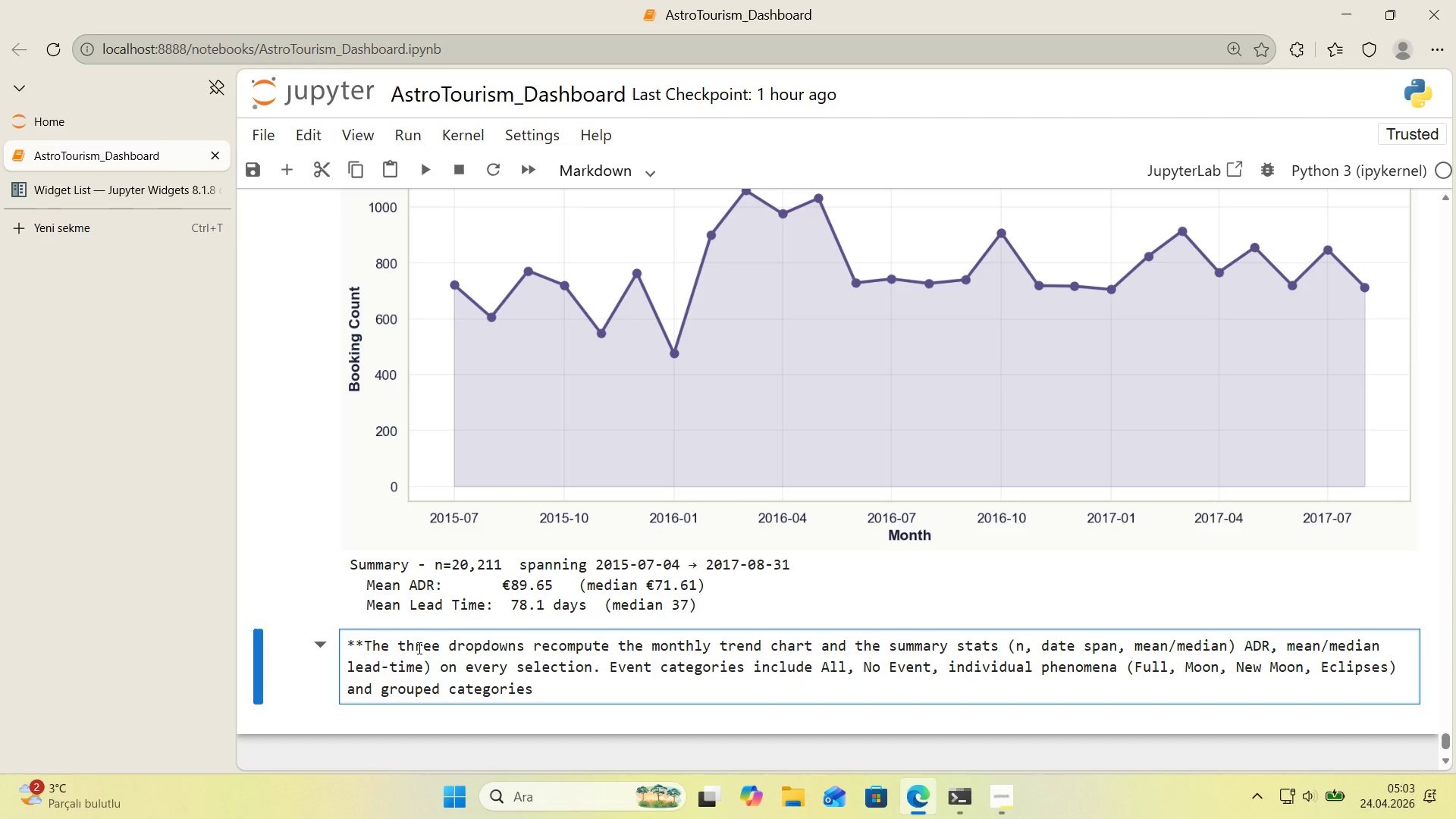 
wait(14.34)
 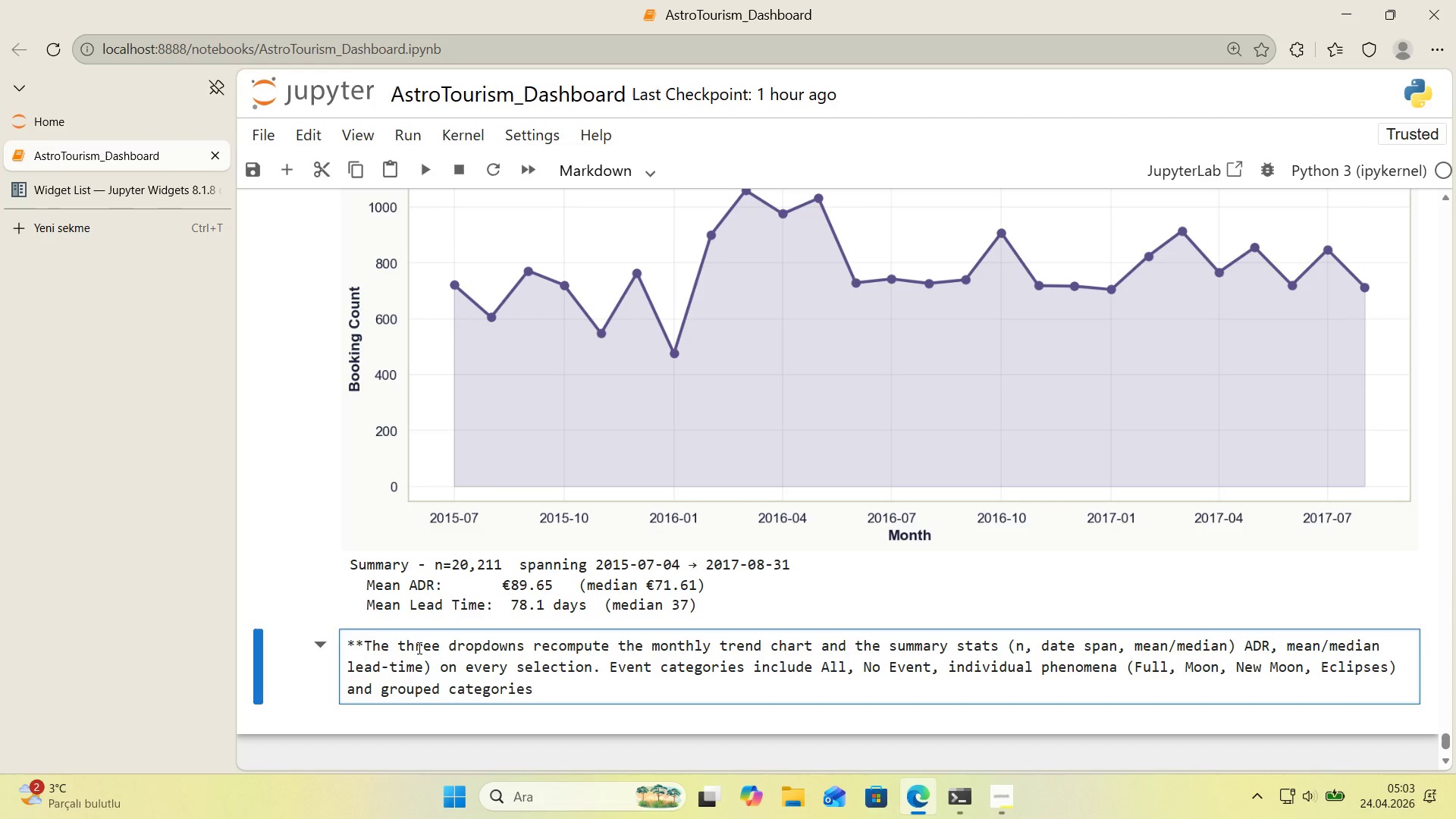 
type( *()
 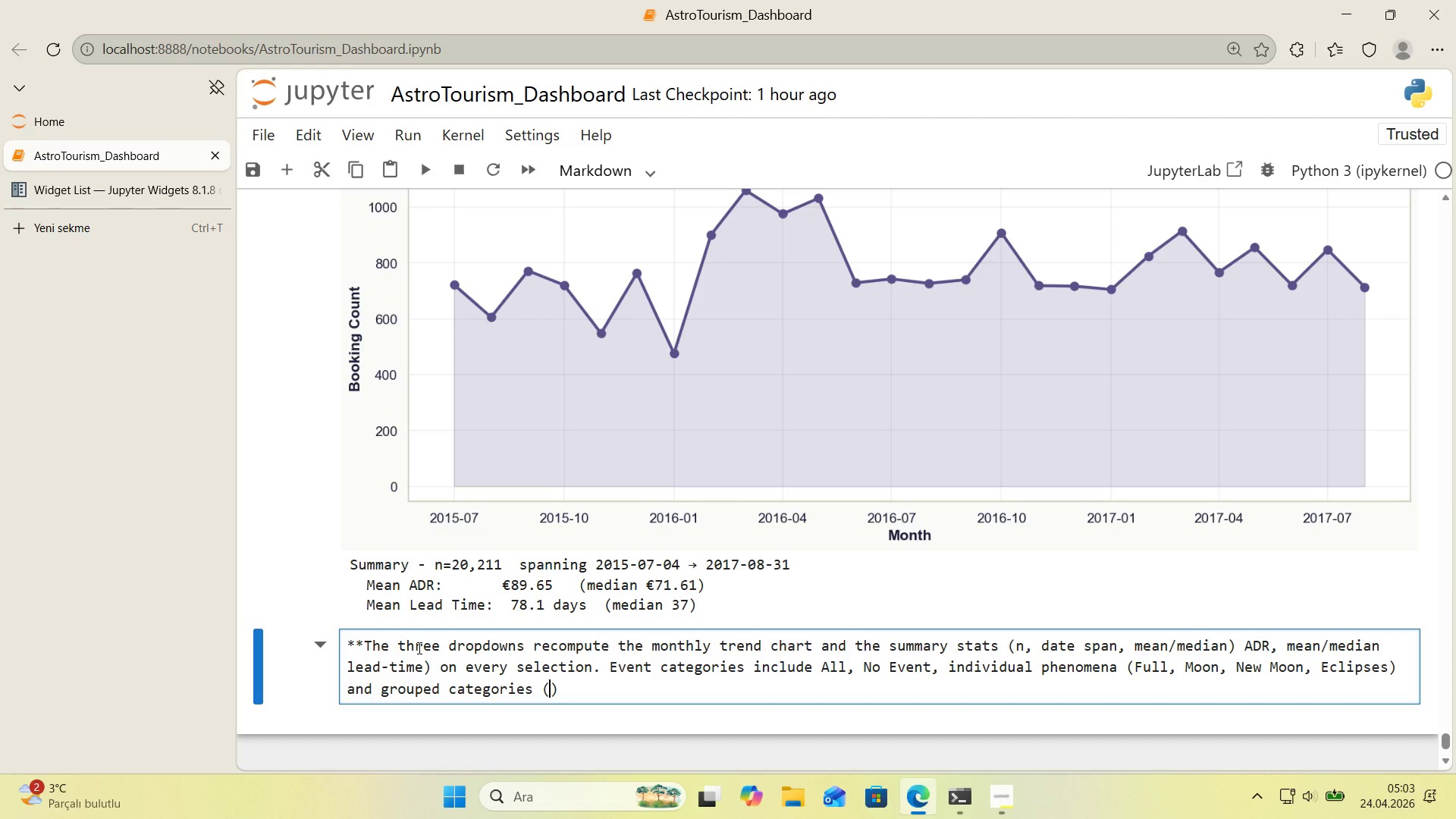 
 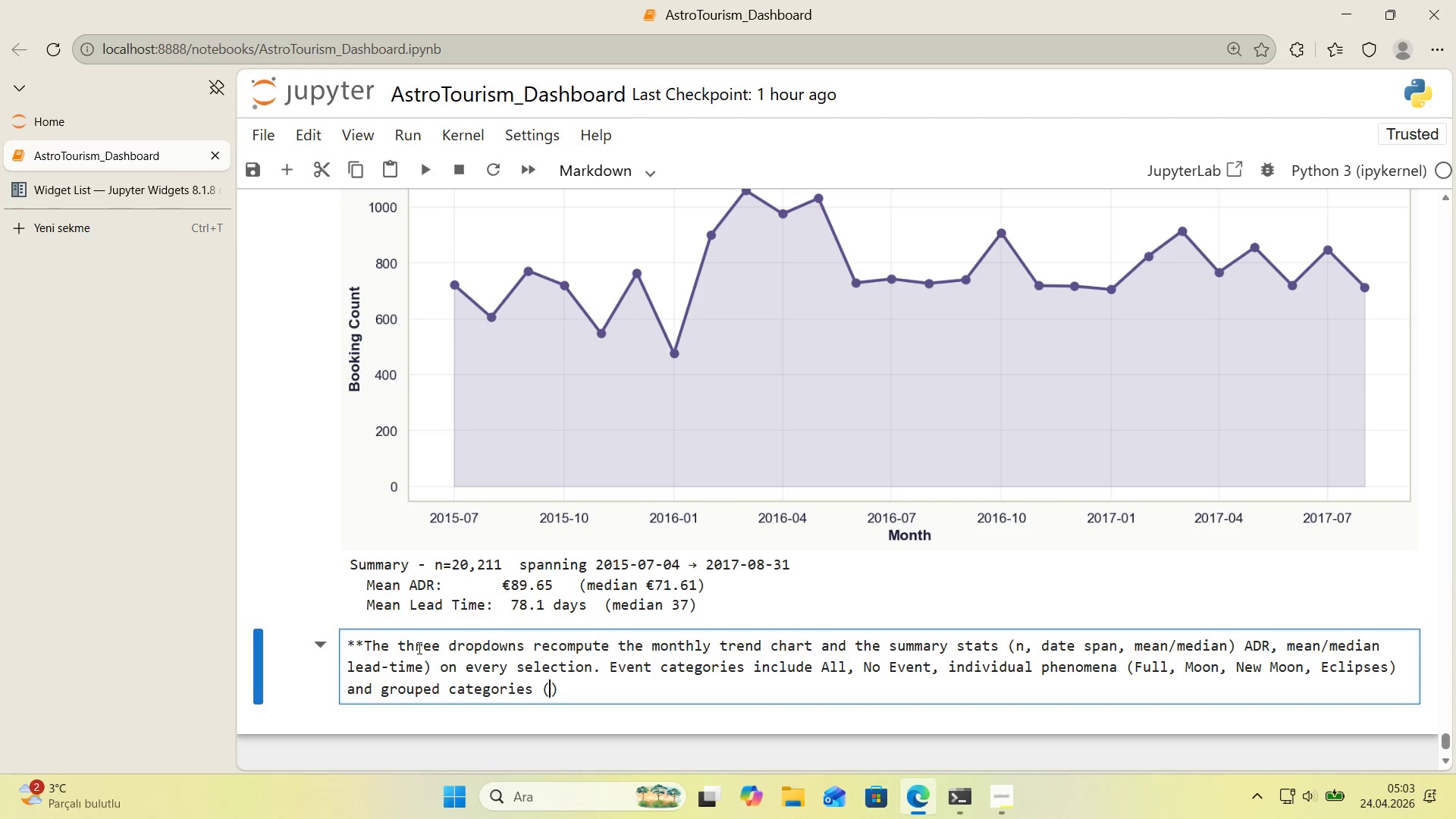 
key(ArrowLeft)
 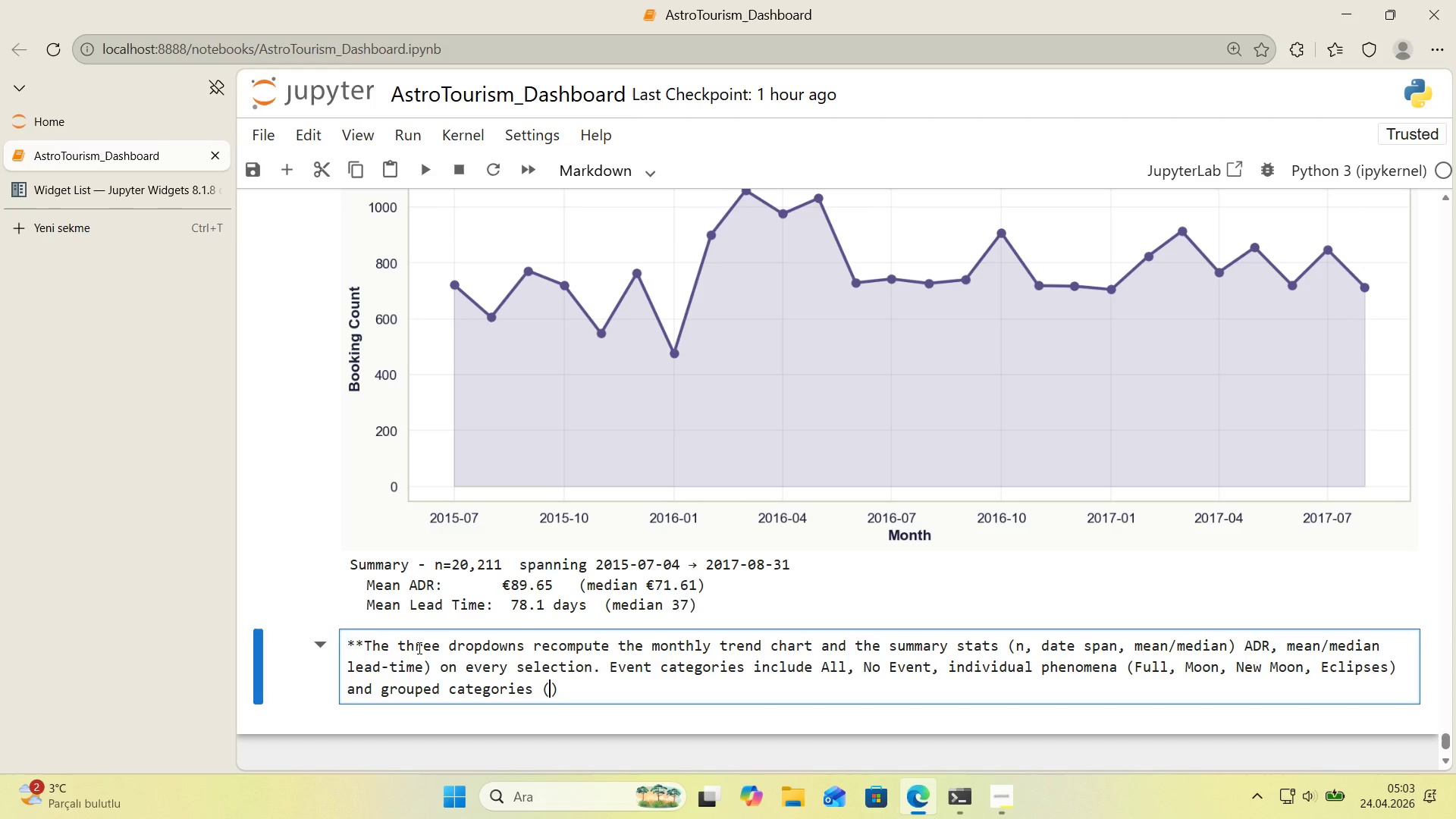 
type(Meteor Showers, )
key(Backspace)
key(Backspace)
type( covers all seven showers from D7)
 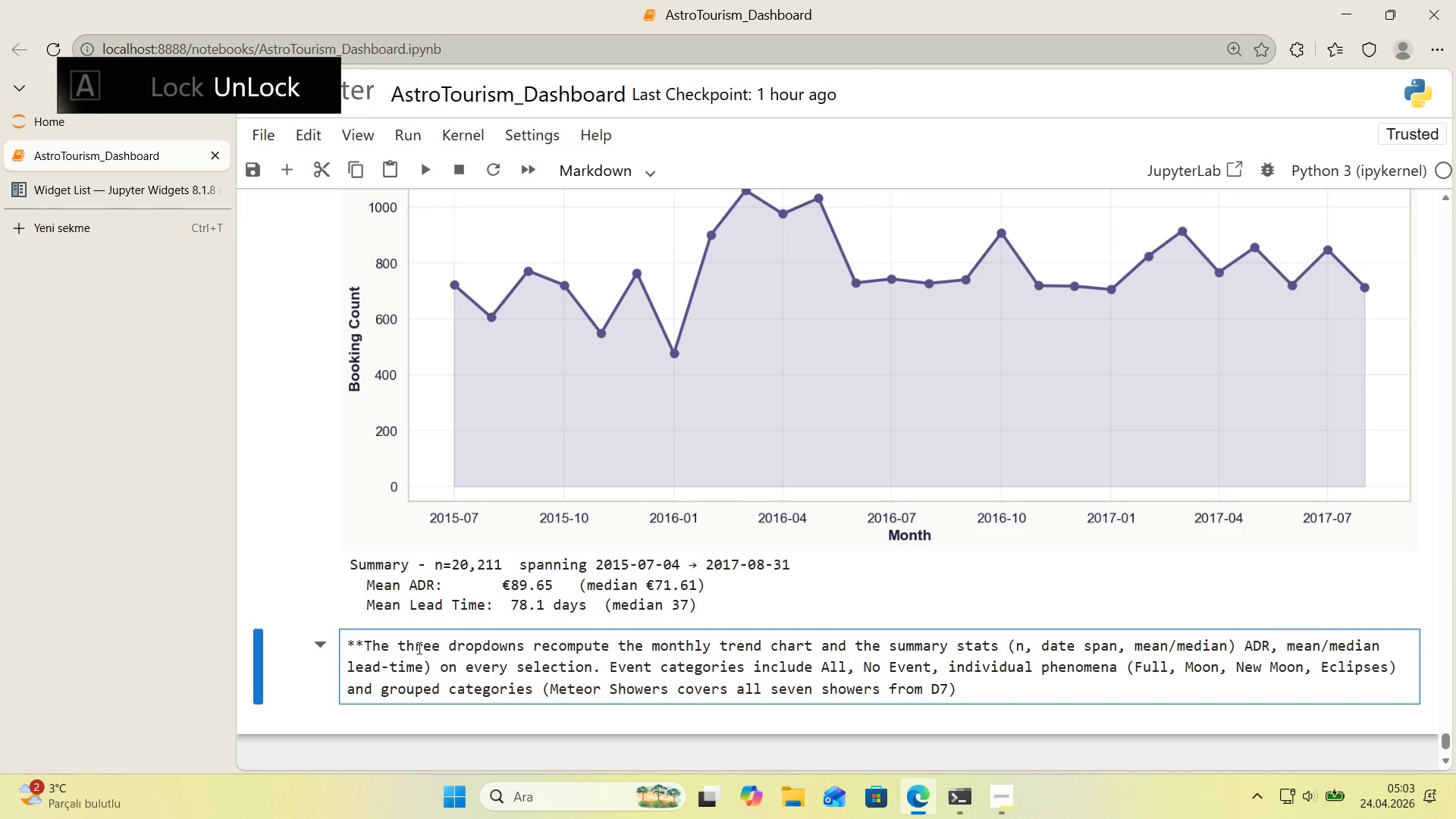 
key(ArrowRight)
 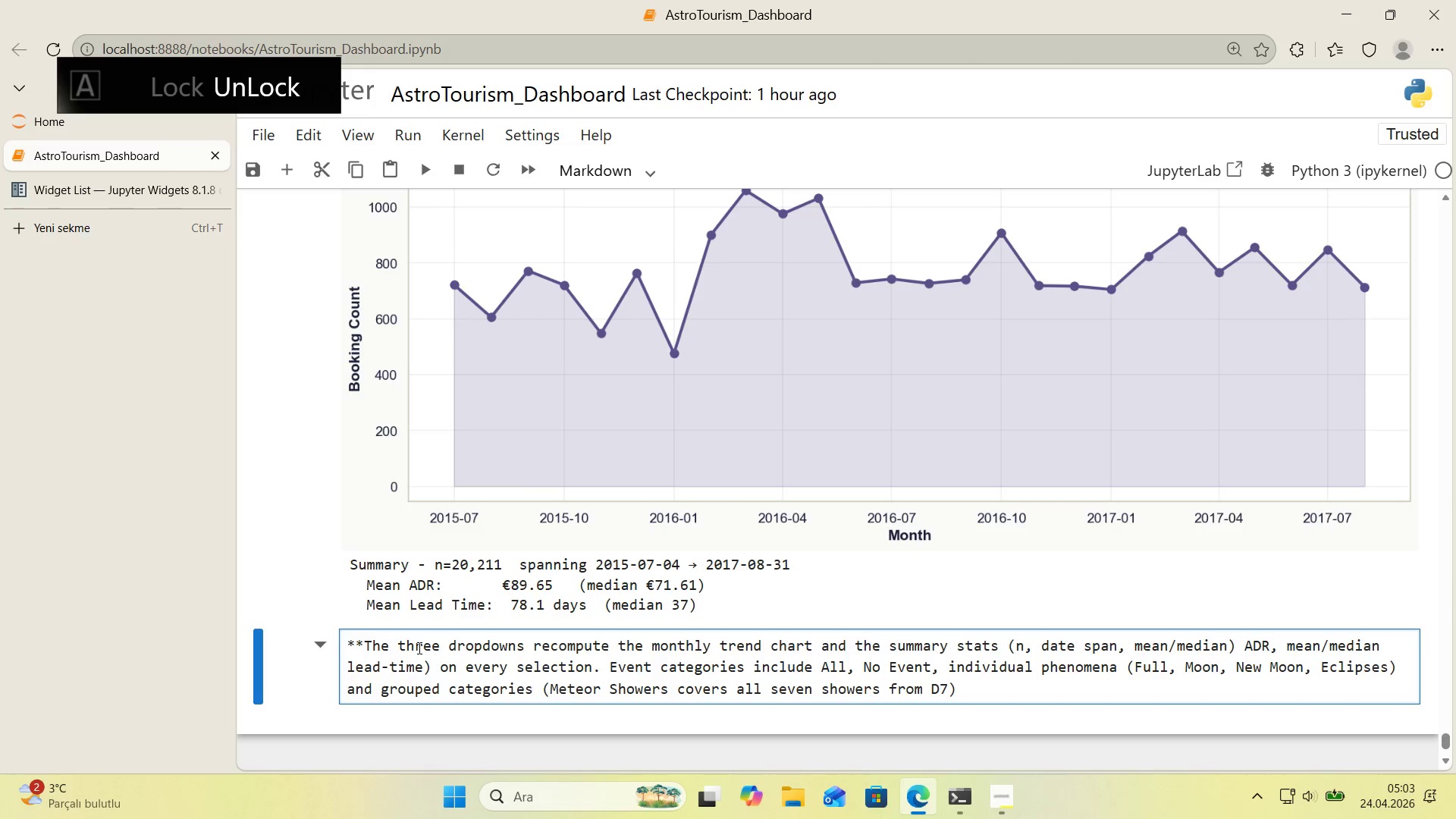 
type(. Hotel f'lter scopes to)
 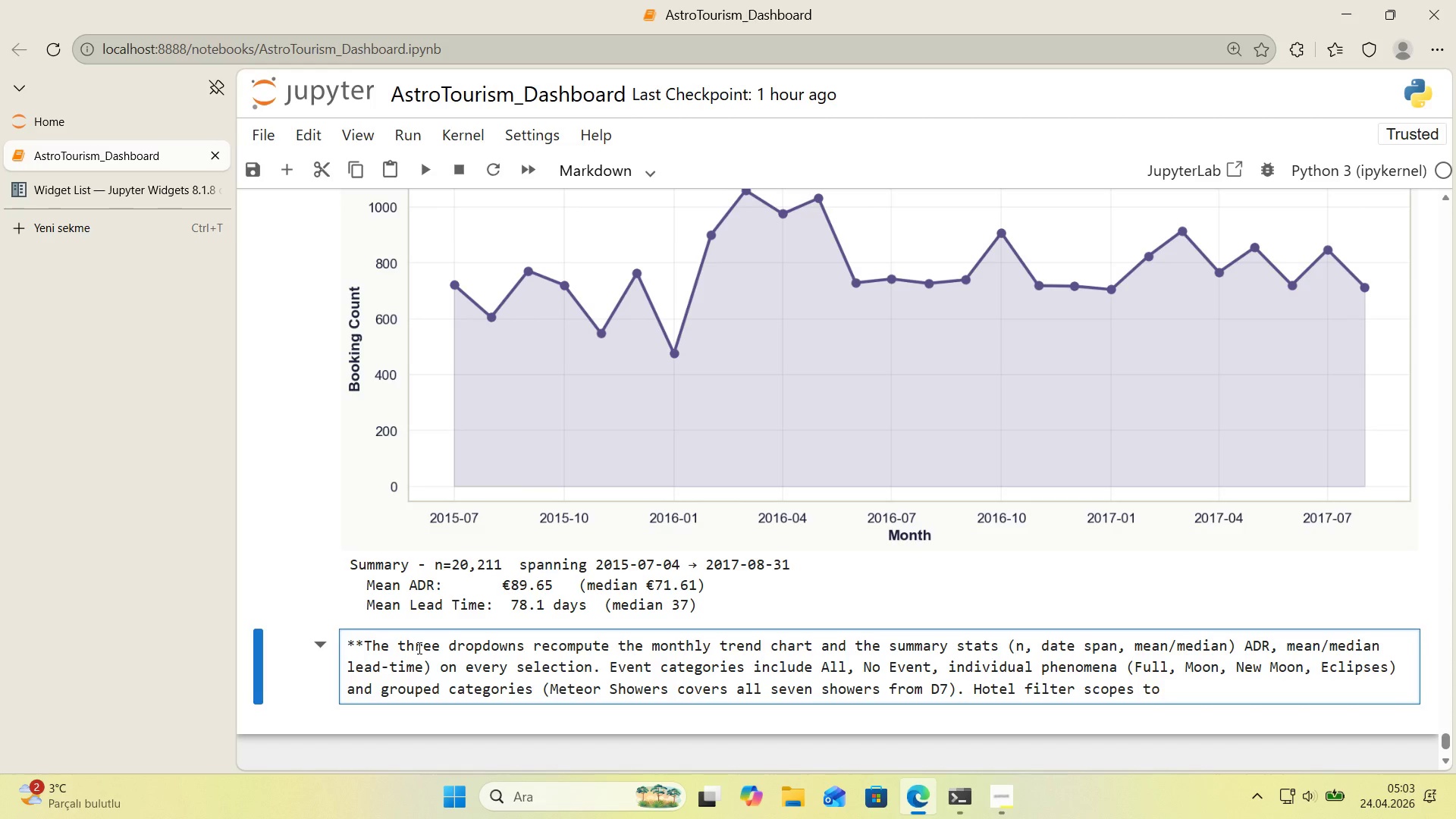 
wait(7.55)
 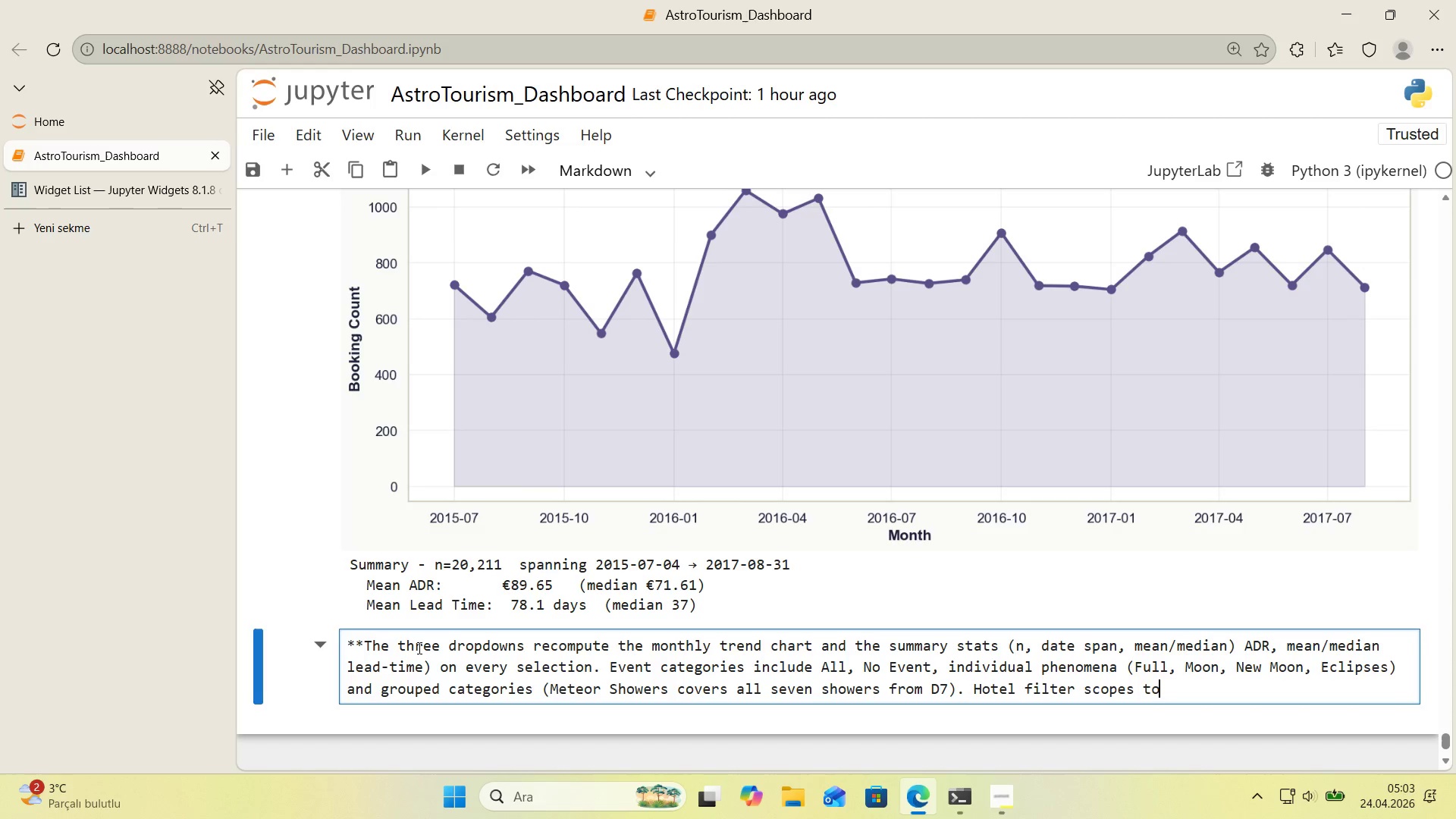 
type( Resort-only or C'ty only. Metr'c sw'tches between ADR *()
 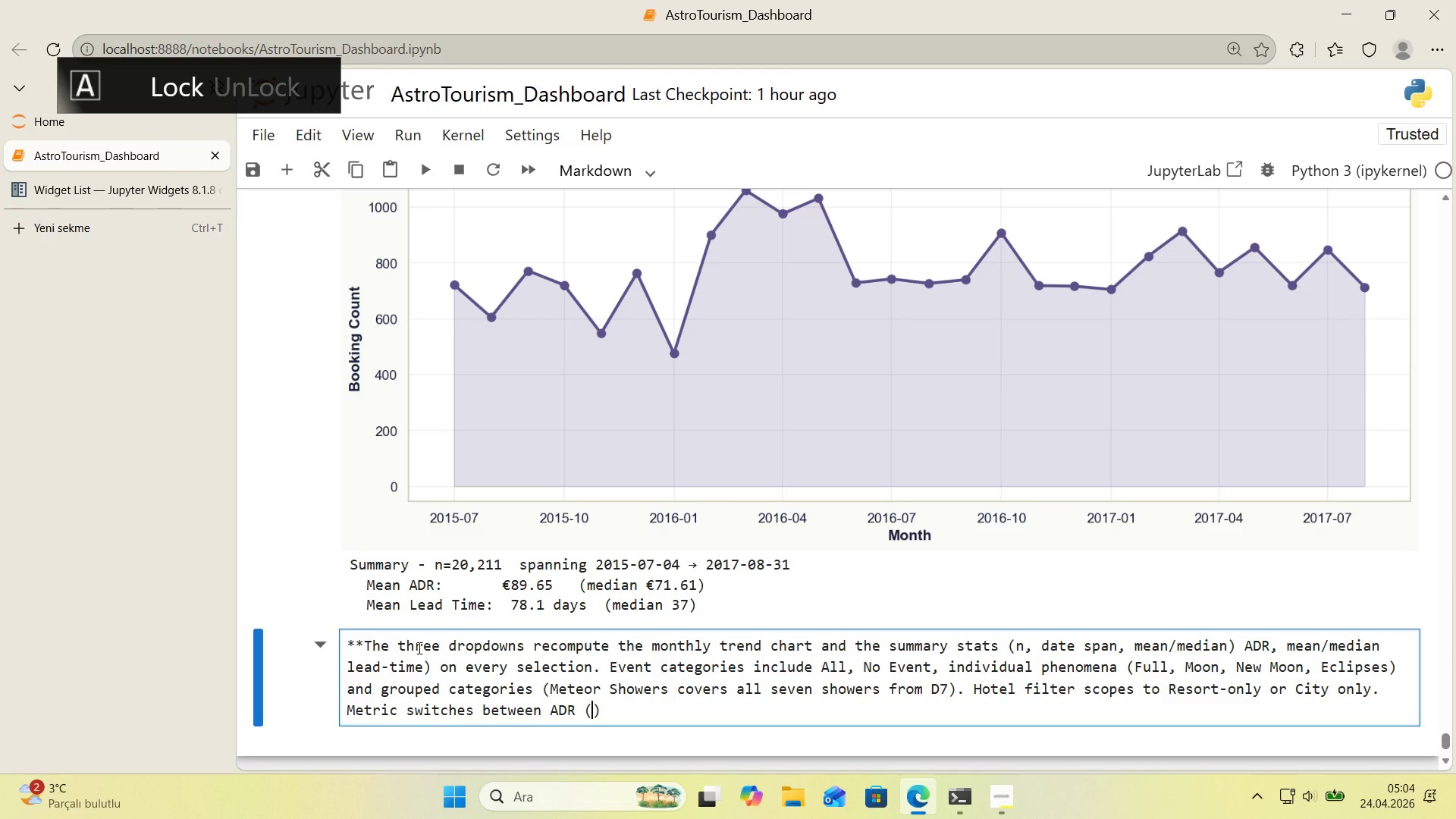 
 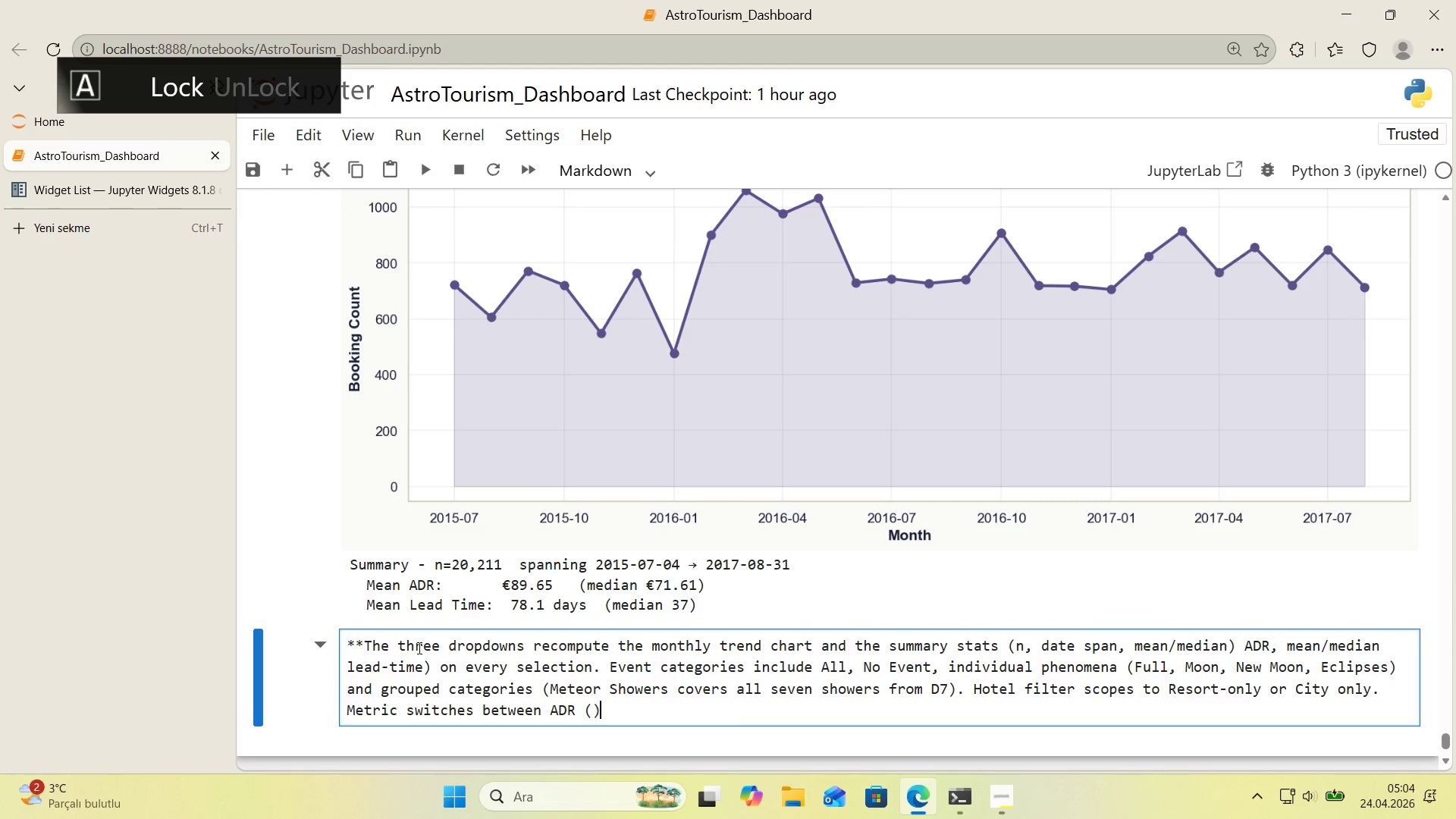 
key(ArrowLeft)
 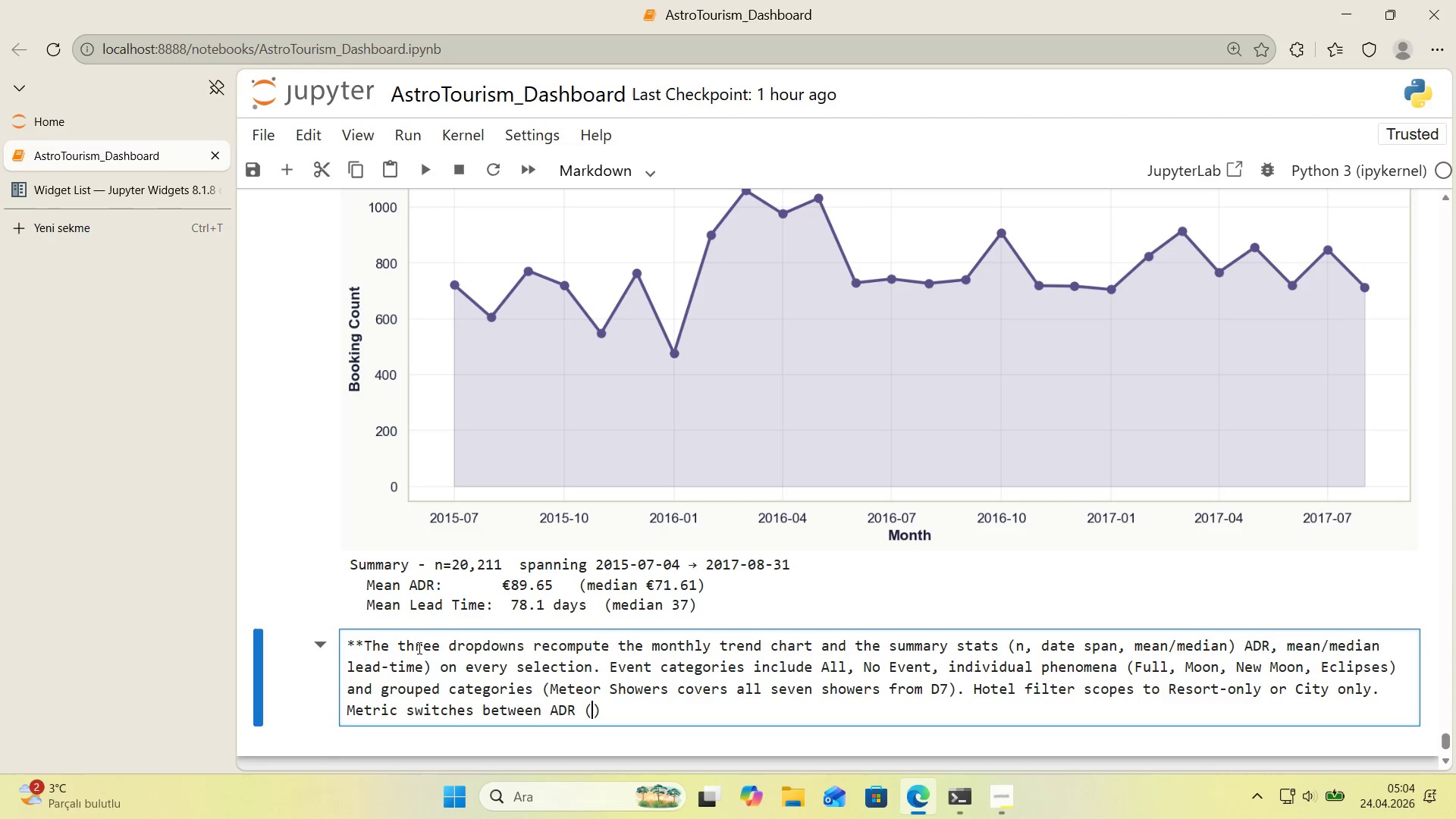 
key(Meta+MetaLeft)
 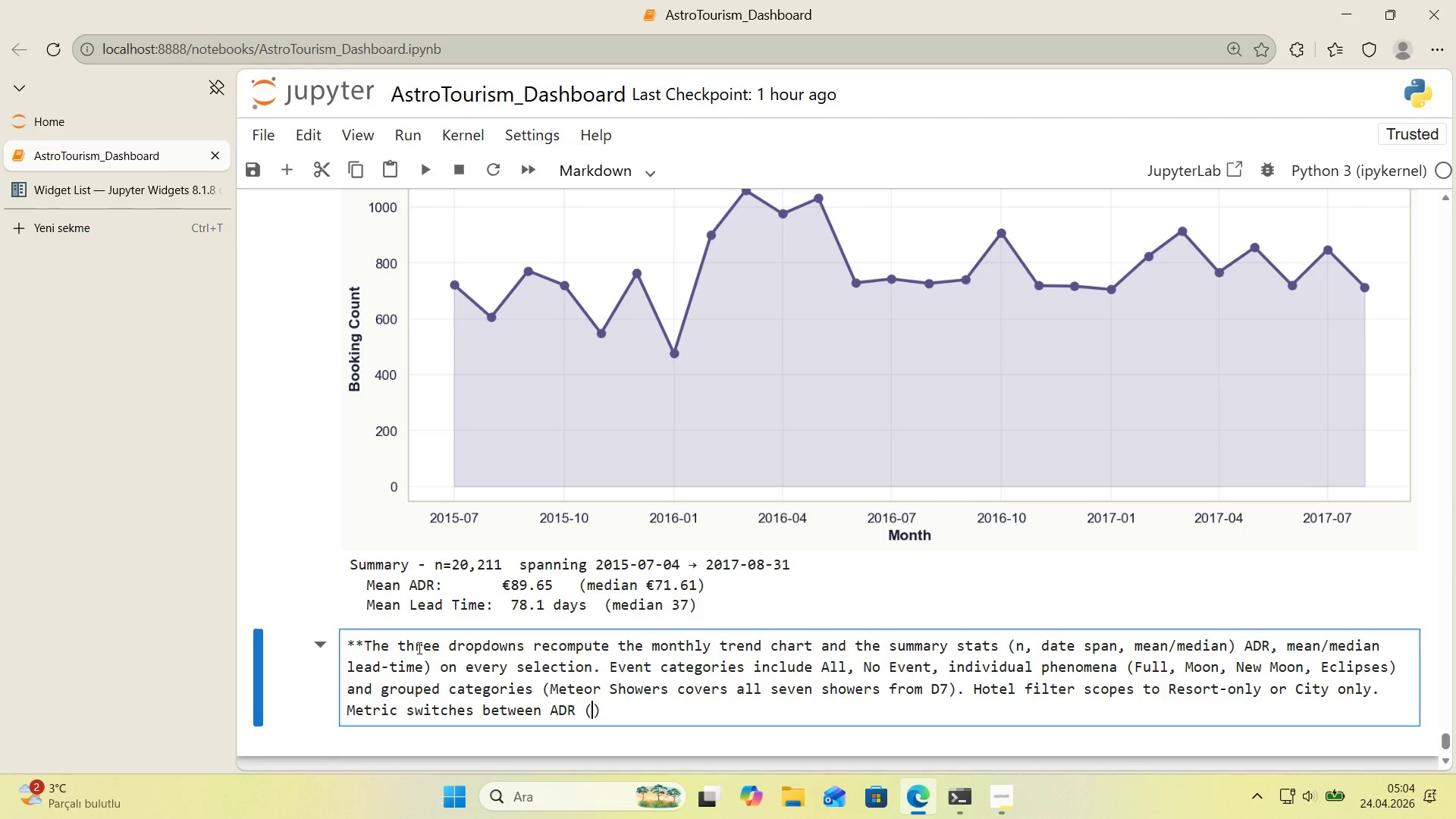 
key(Meta+Period)
 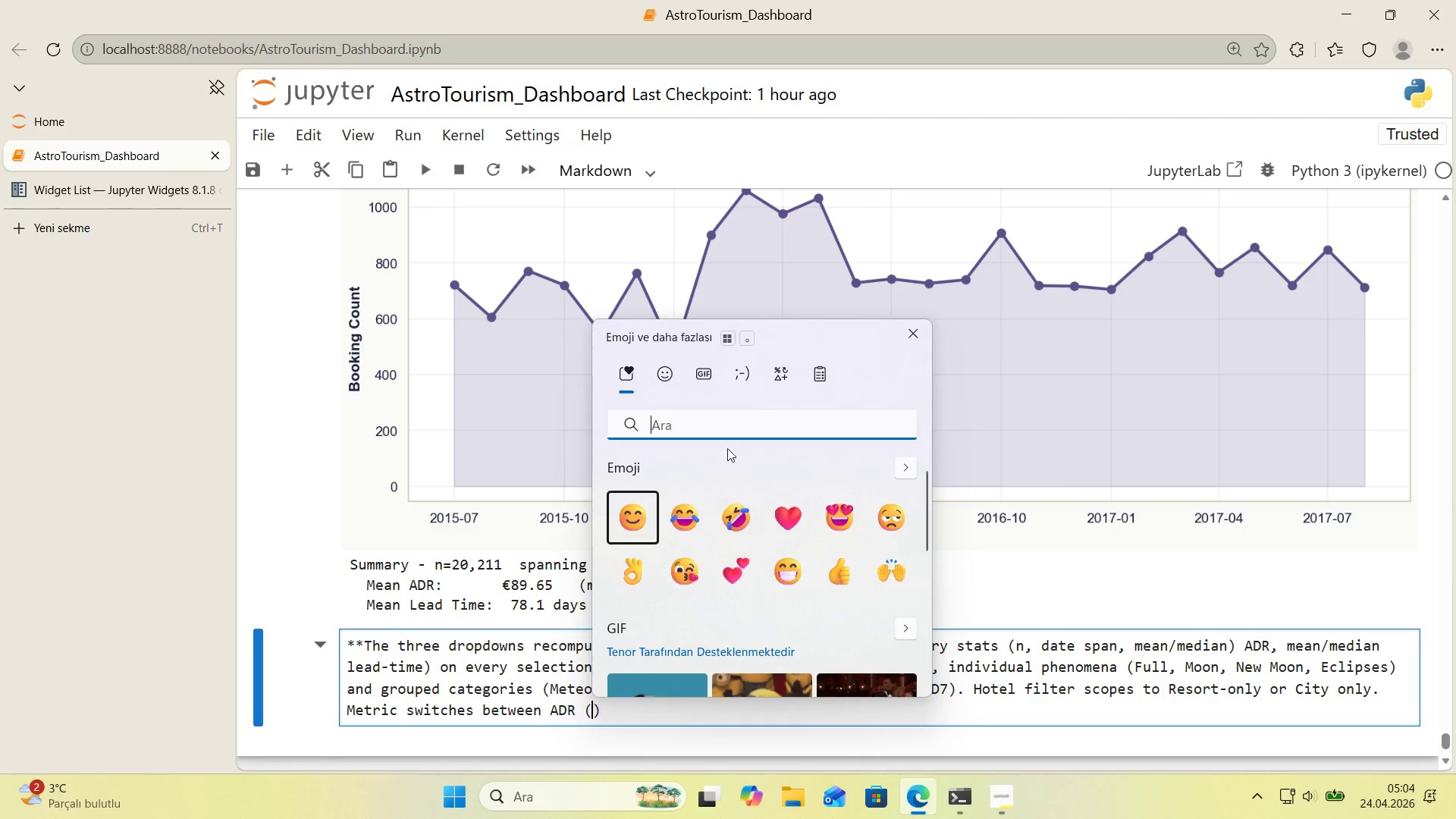 
left_click([777, 380])
 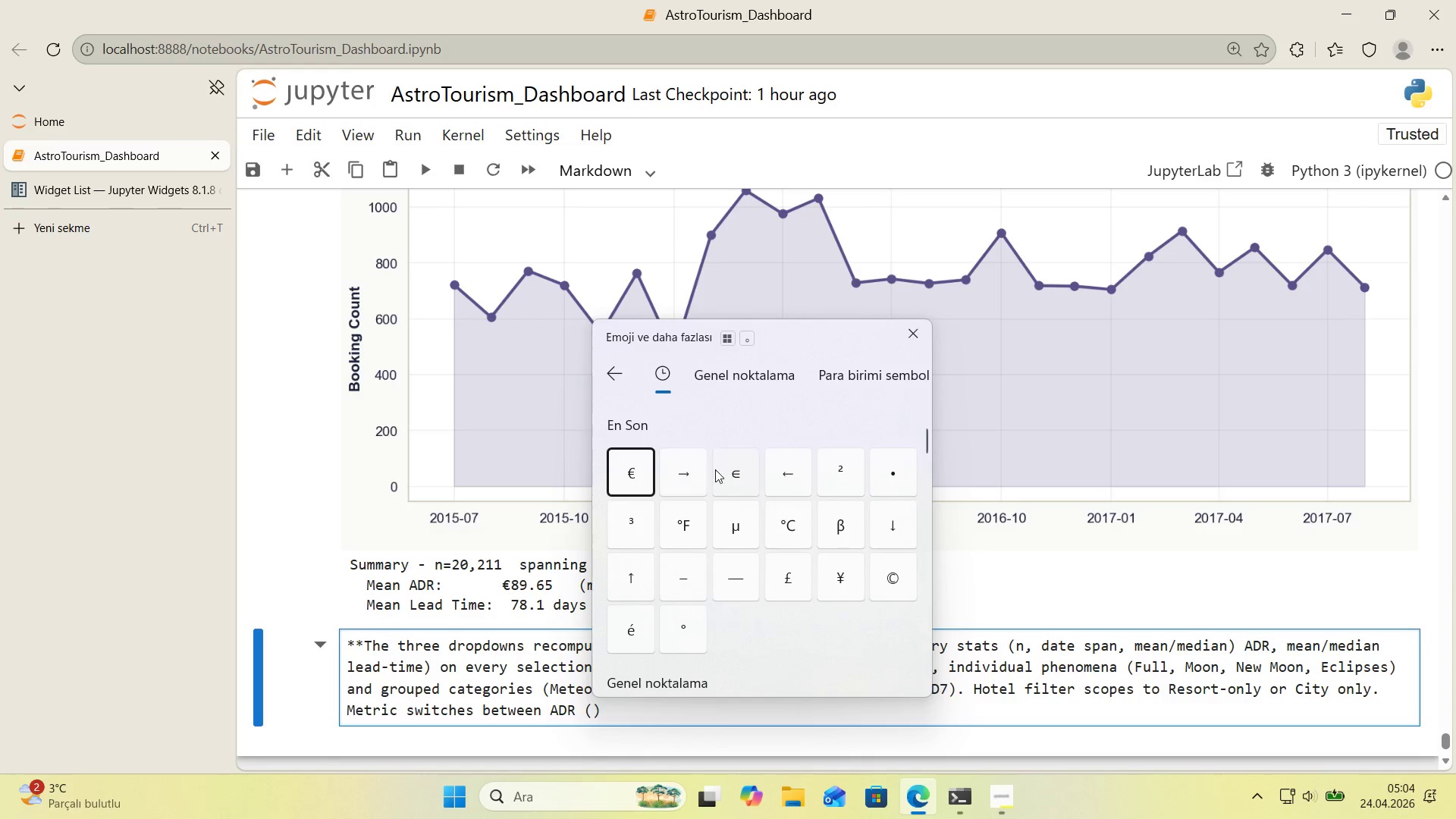 
left_click([646, 472])
 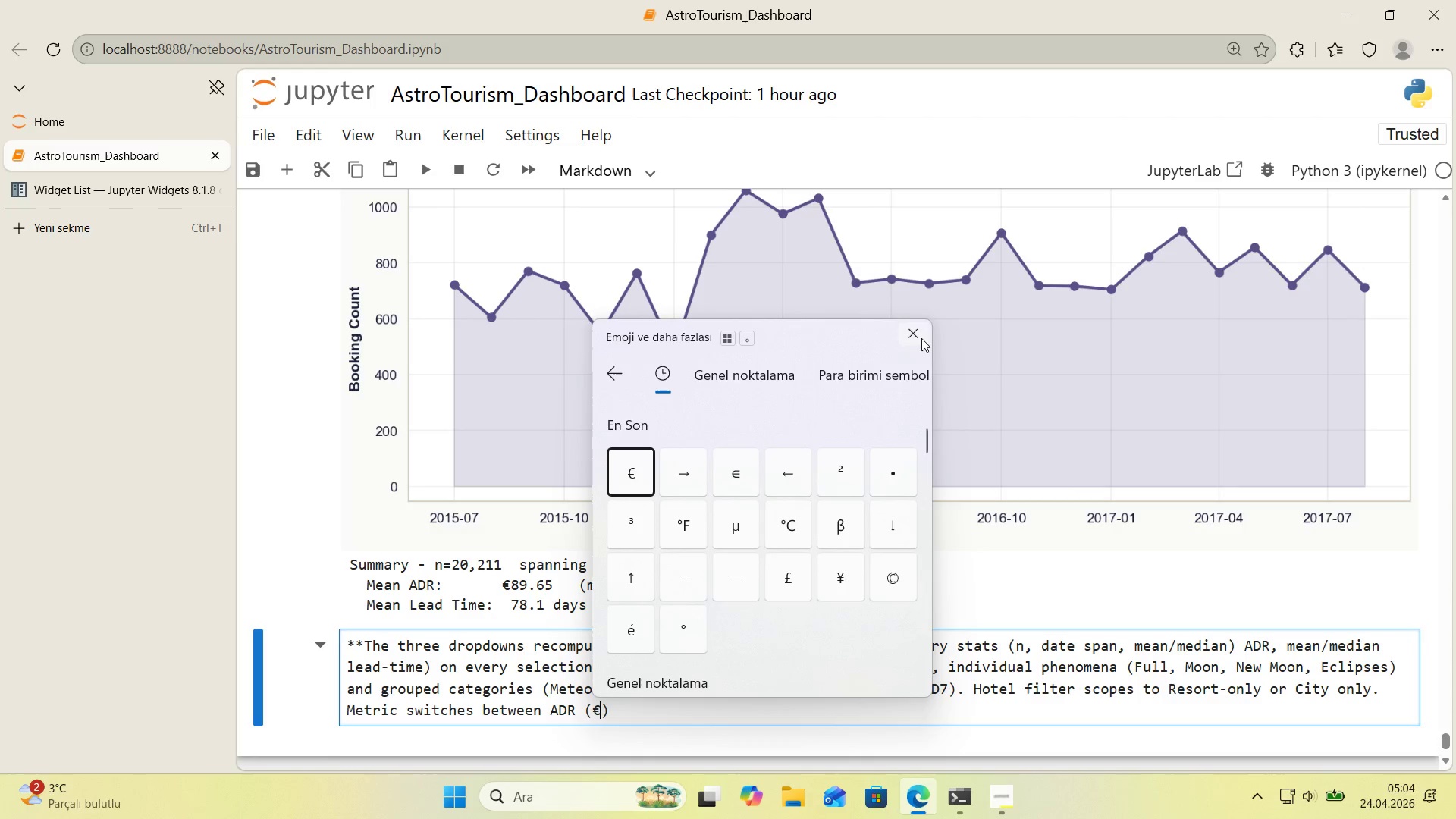 
left_click([914, 340])
 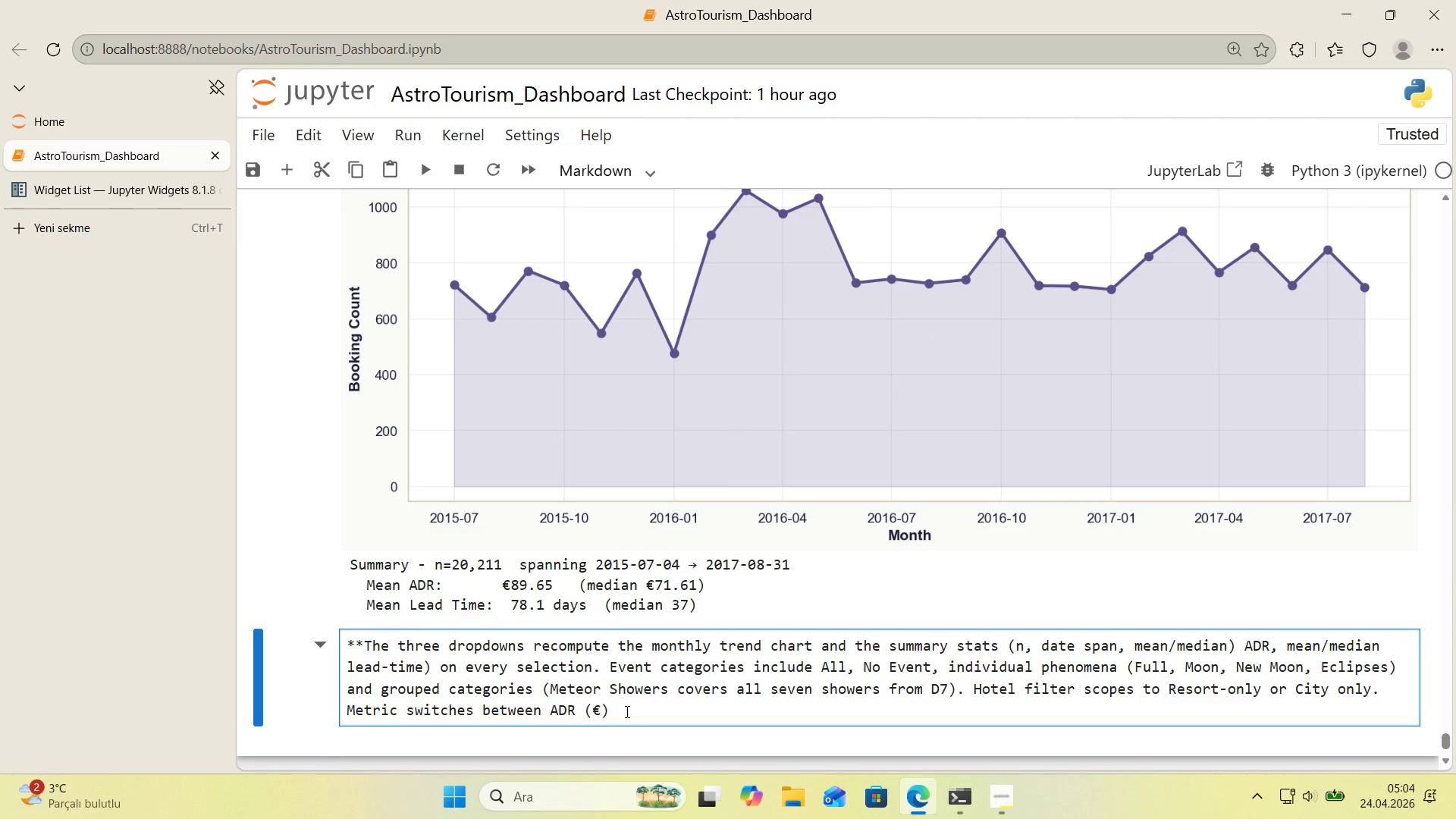 
key(ArrowRight)
 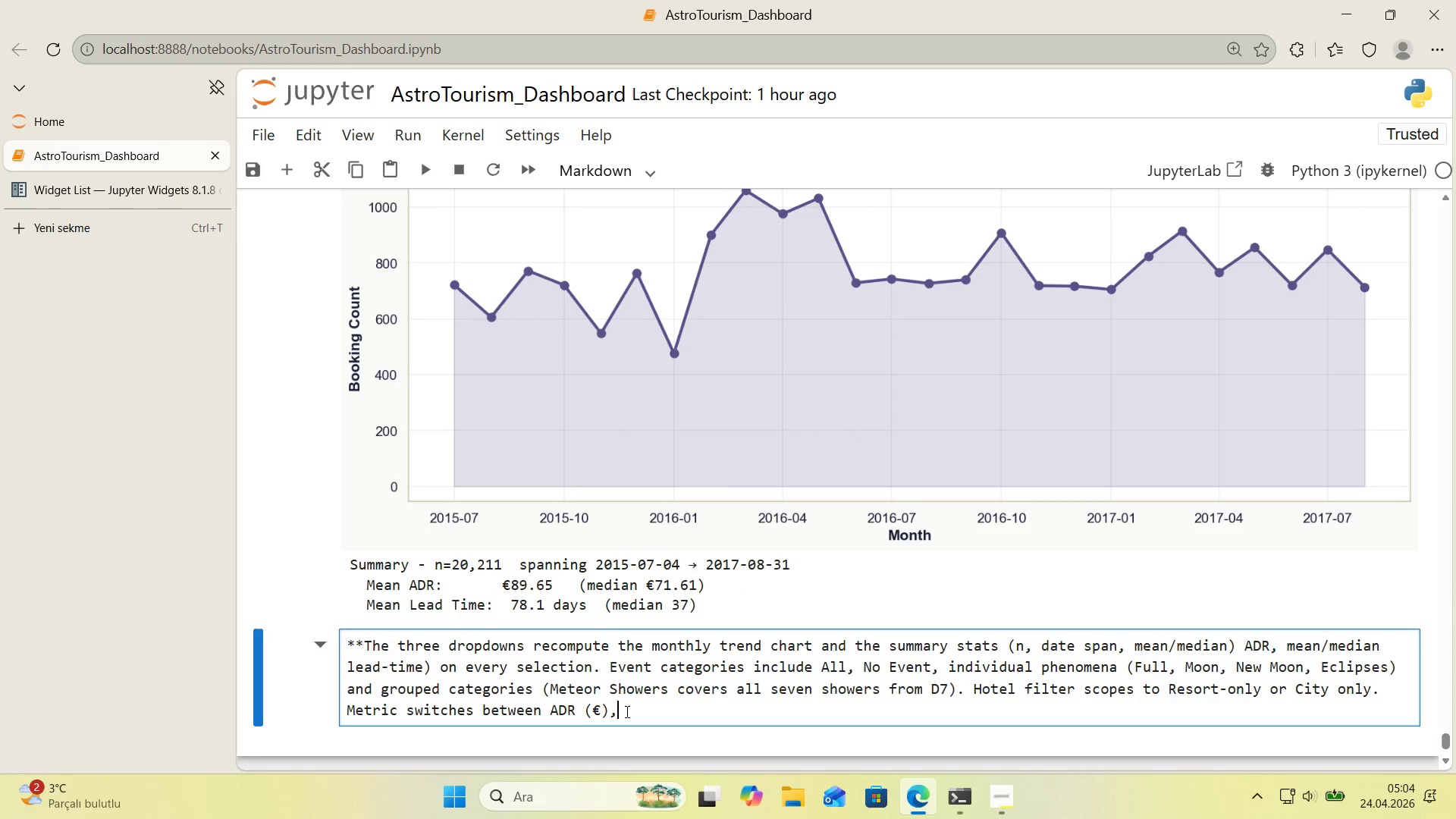 
type(, lE)
key(Backspace)
key(Backspace)
key(Backspace)
type( Lead T'me)
 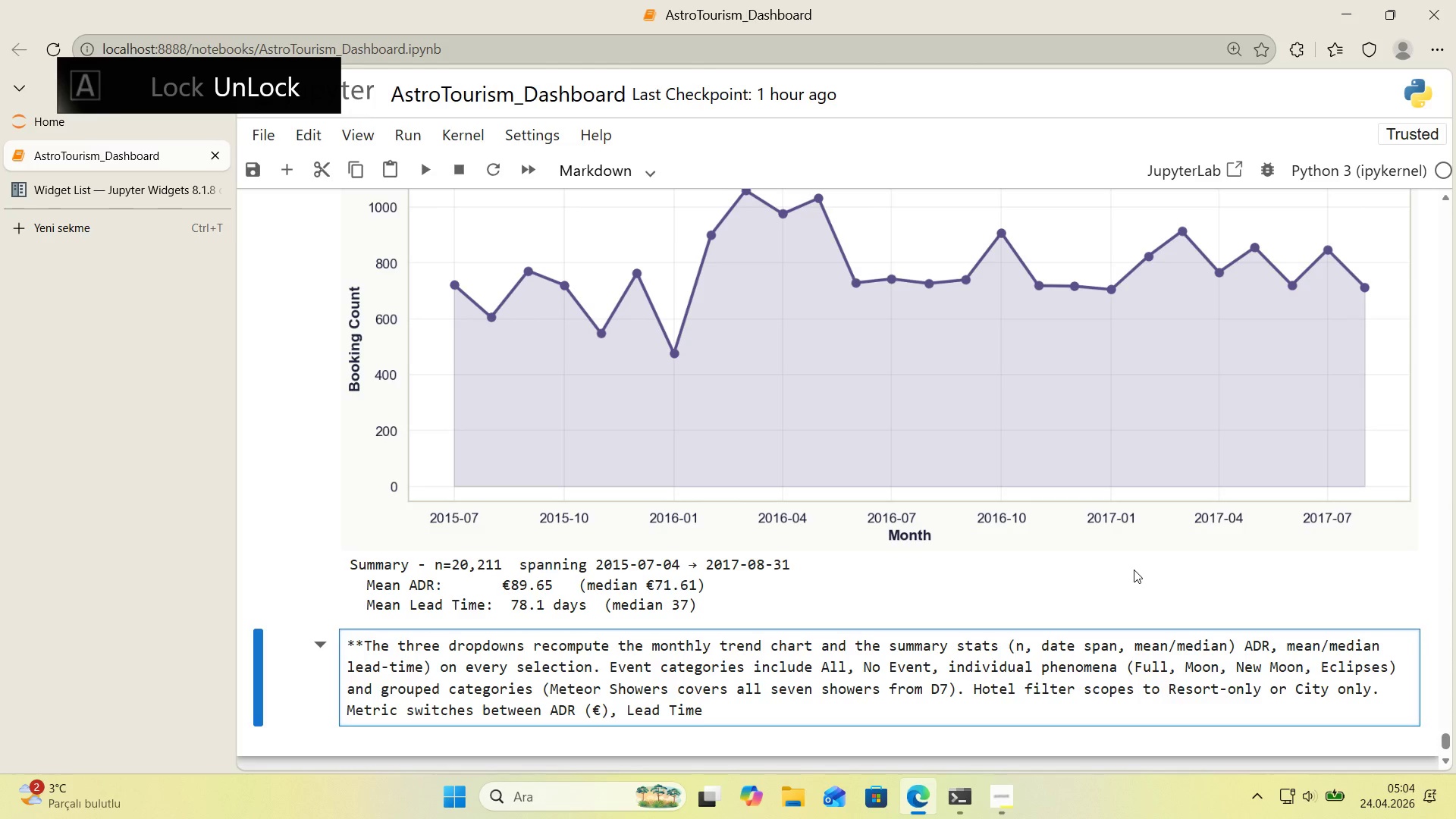 
type( *()
 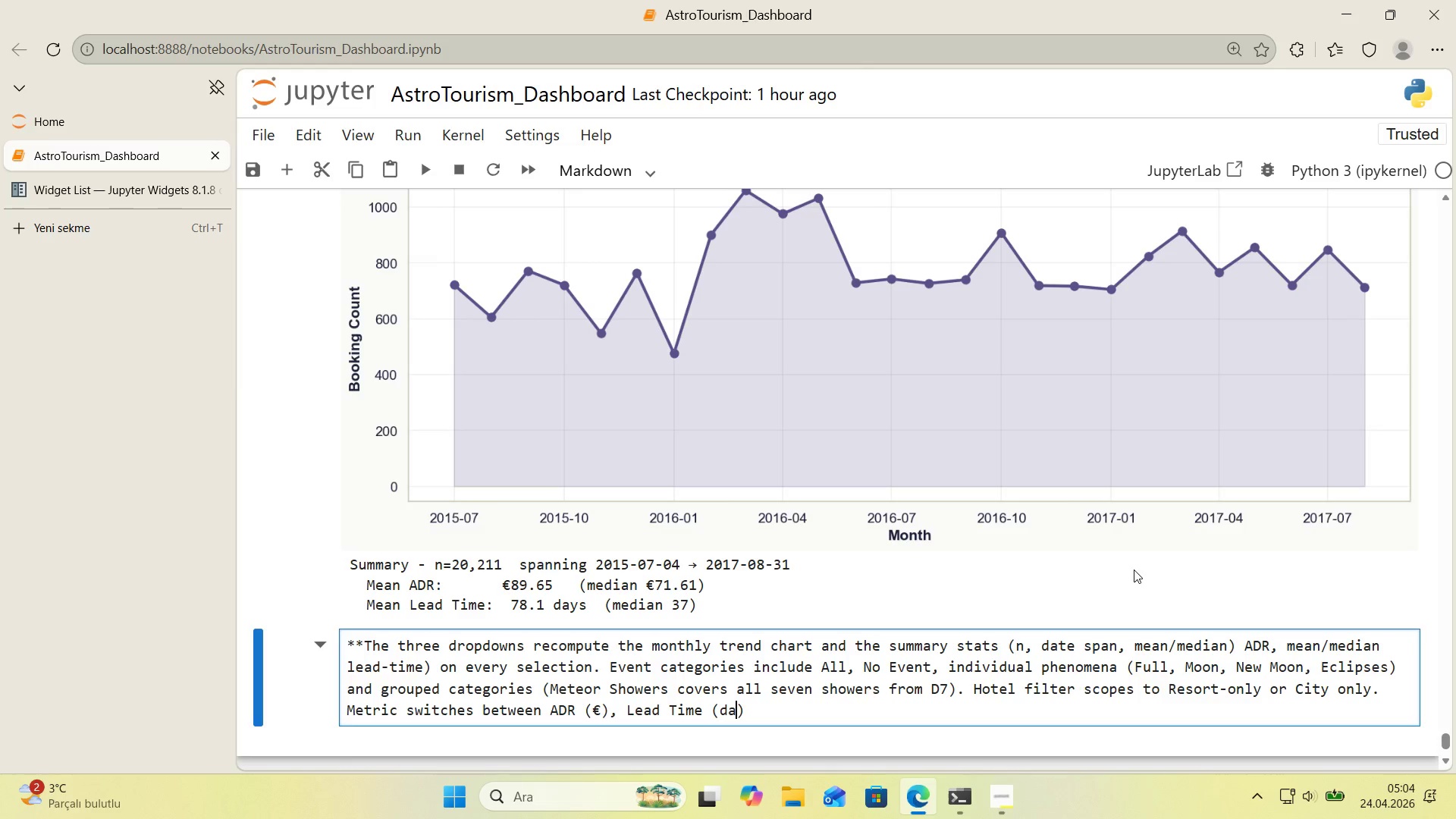 
 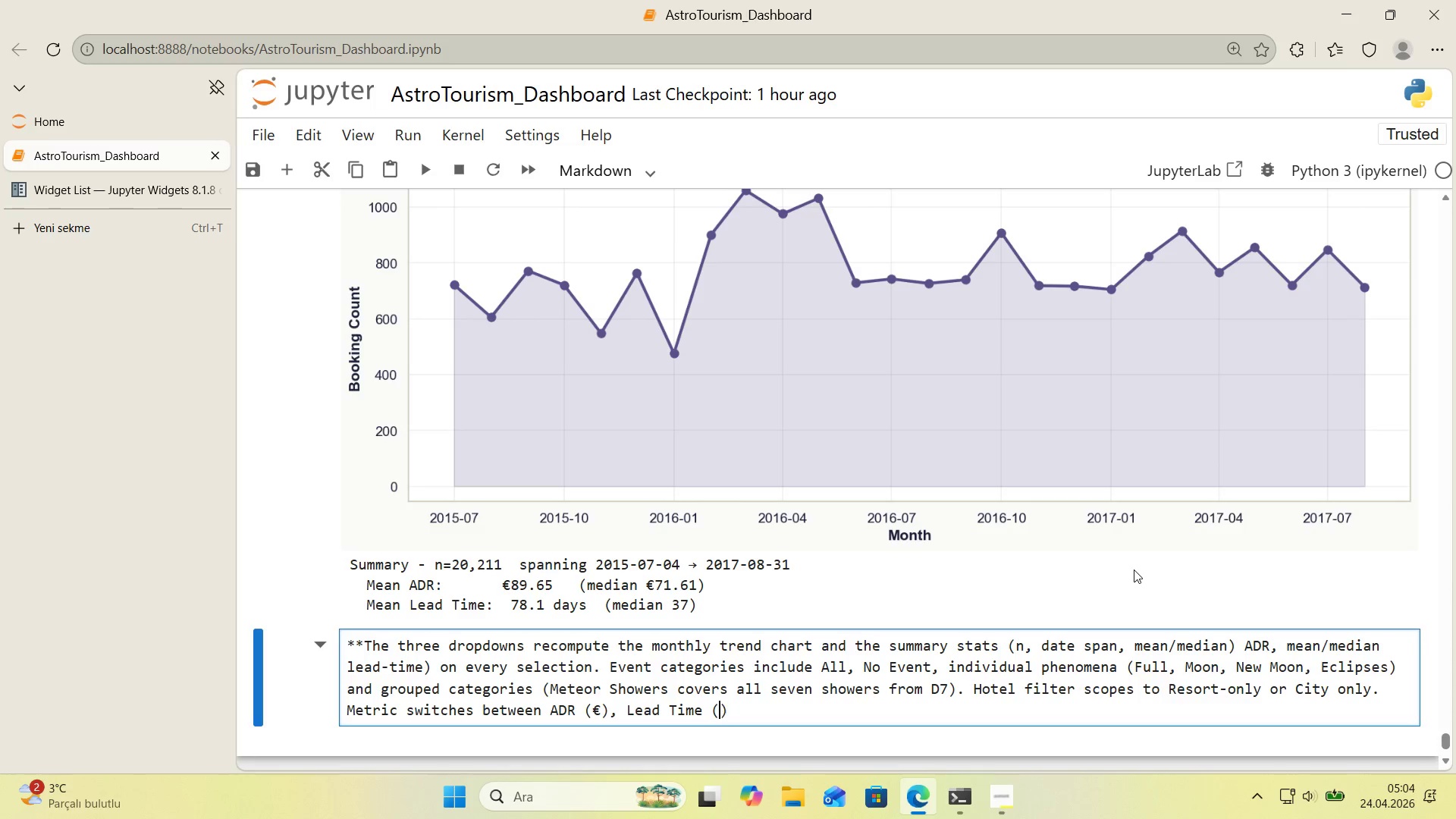 
key(ArrowLeft)
 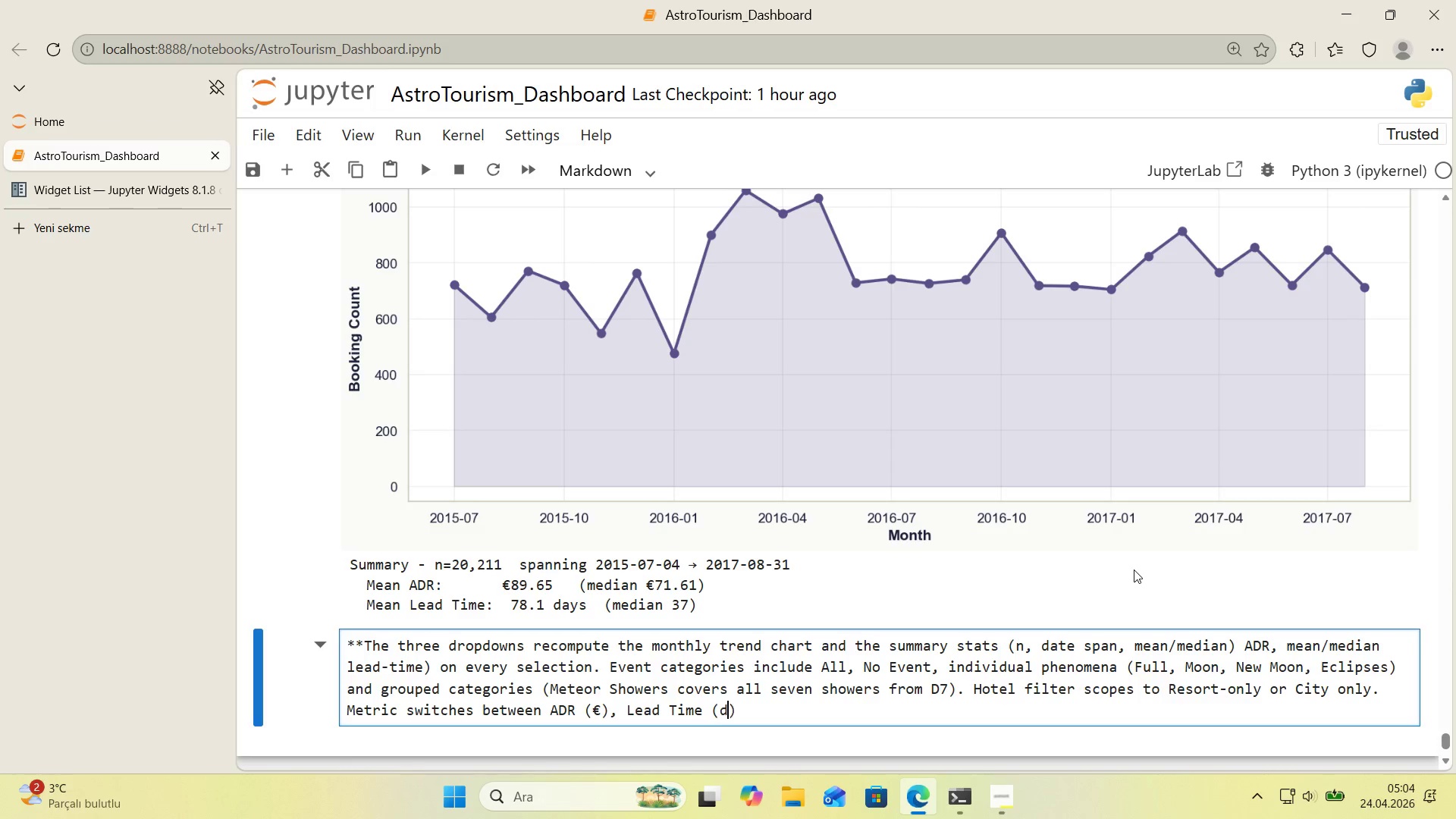 
type(days)
 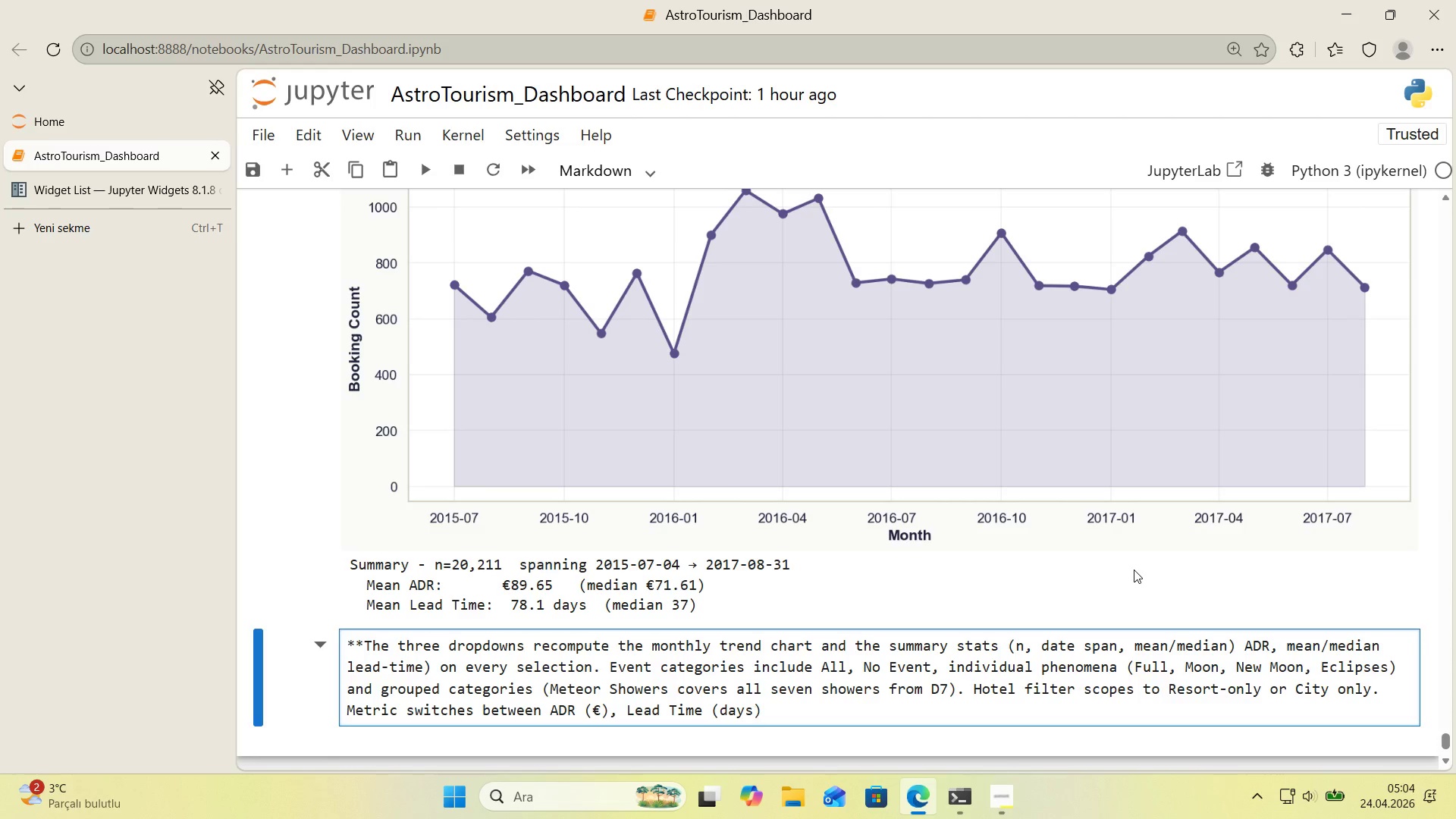 
key(ArrowRight)
 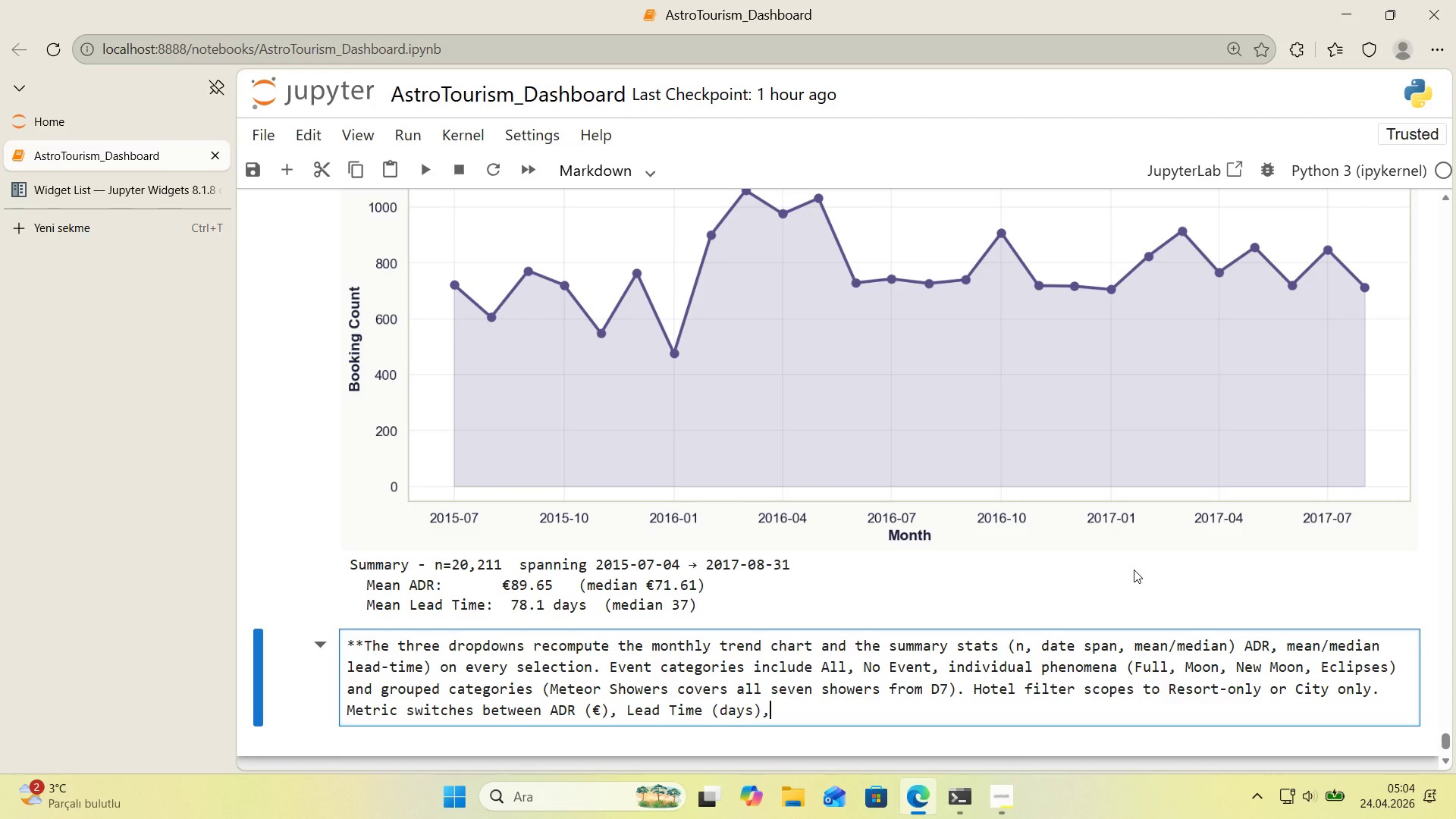 
type(, and Book'ng Count. COmb'n)
key(Backspace)
key(Backspace)
key(Backspace)
key(Backspace)
key(Backspace)
type(omb'n'ng Resort + Meteor Showers + ADR, for exma)
key(Backspace)
key(Backspace)
type(ample, 'solates the)
 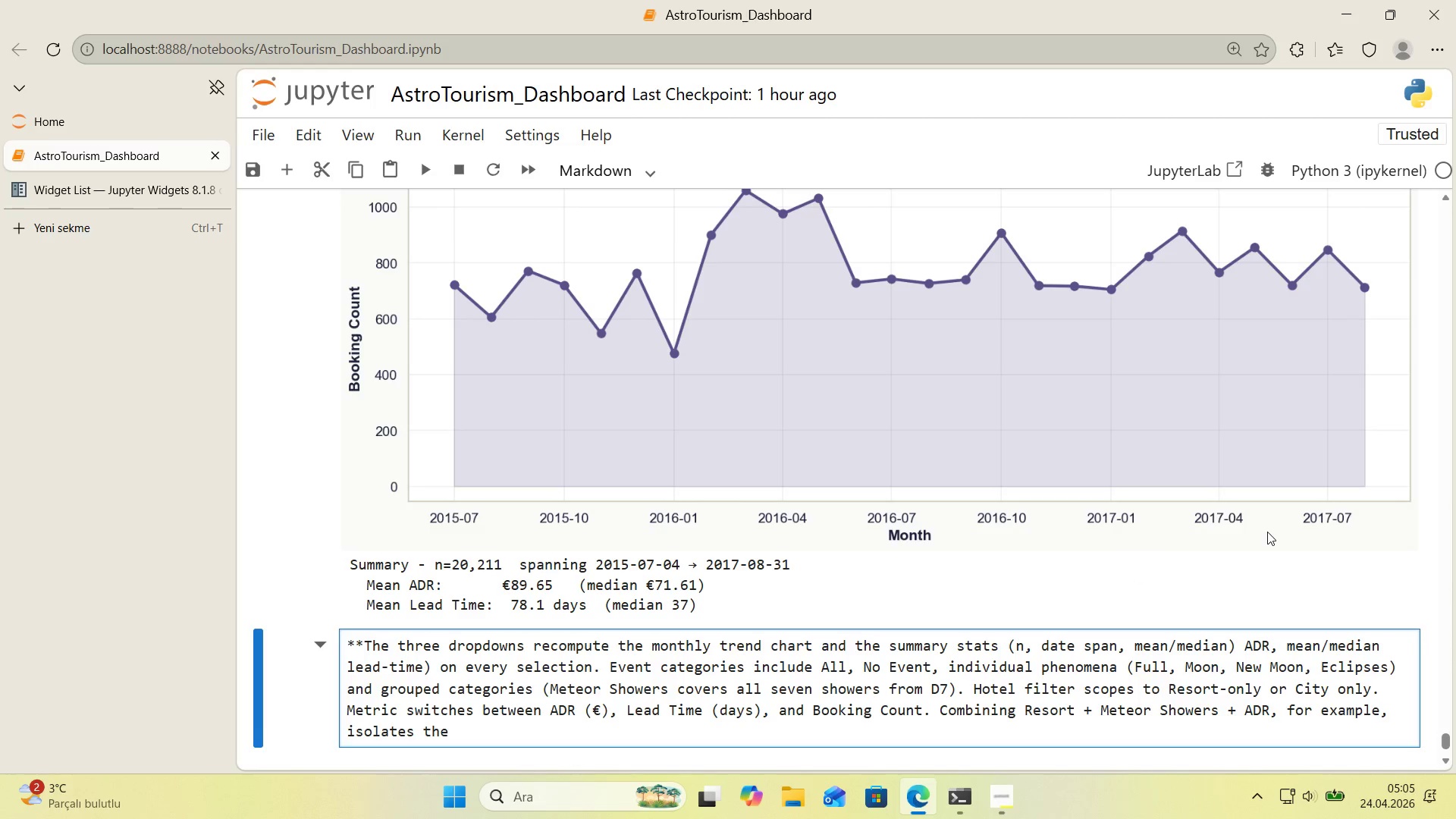 
scroll: coordinate [1267, 532], scroll_direction: down, amount: 1.0
 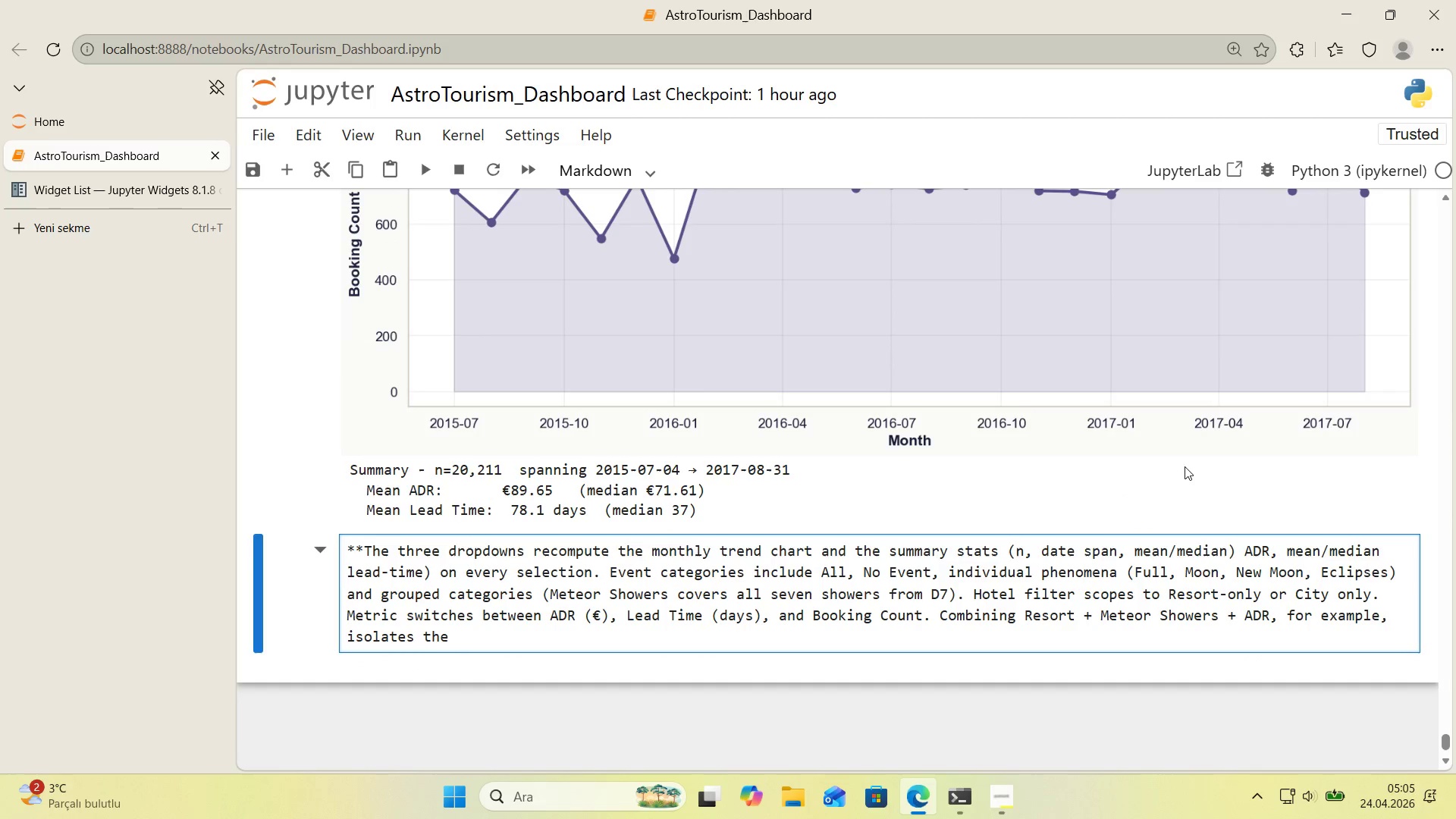 
type( real'sed-demand econom'c of meteor shower n'ght book'ngs at the )
 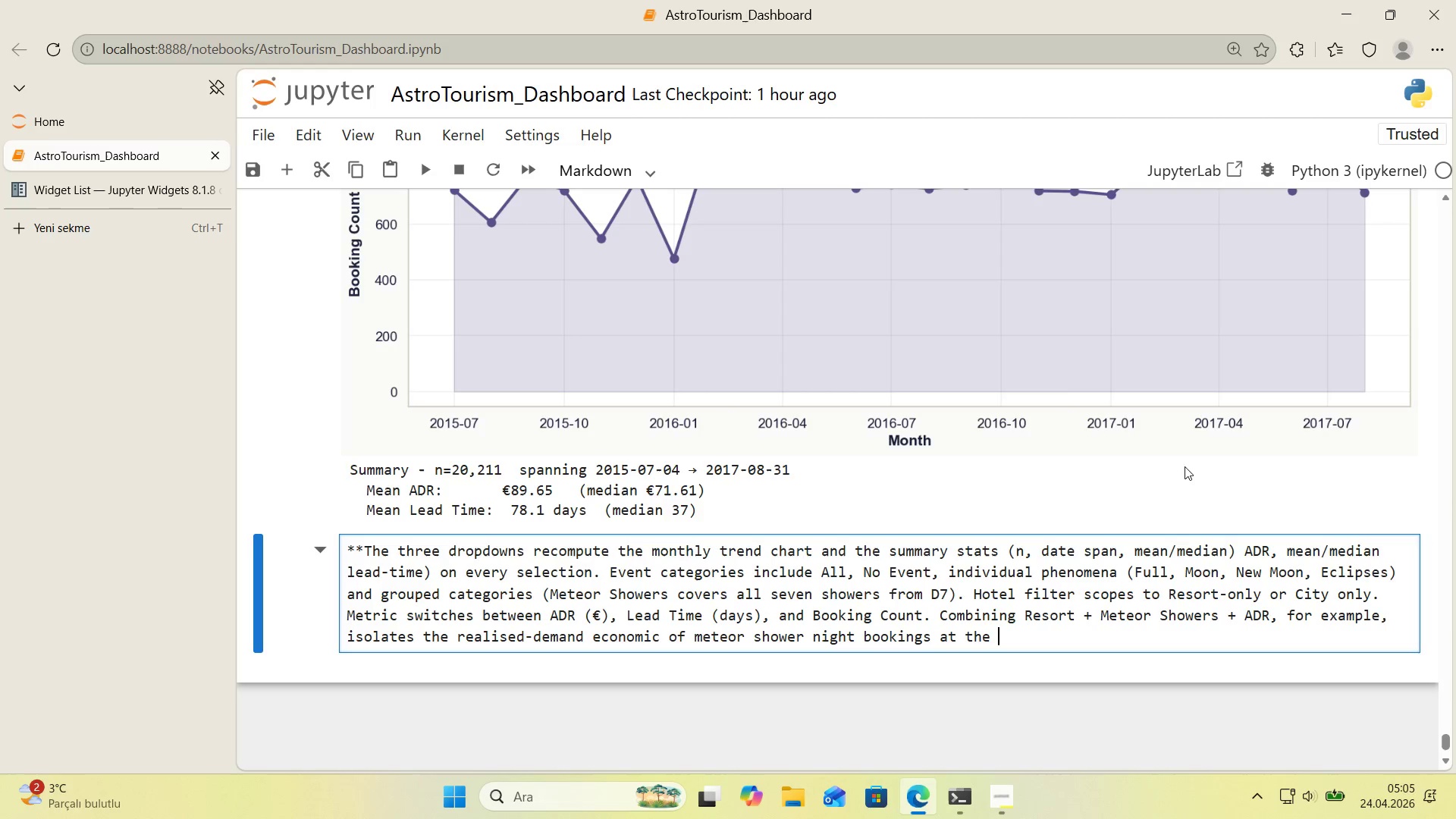 
type(dark-sky property the pr'mary segment for Celest'alC)
key(Backspace)
type( Canopy@s glamp'ng concept.)
 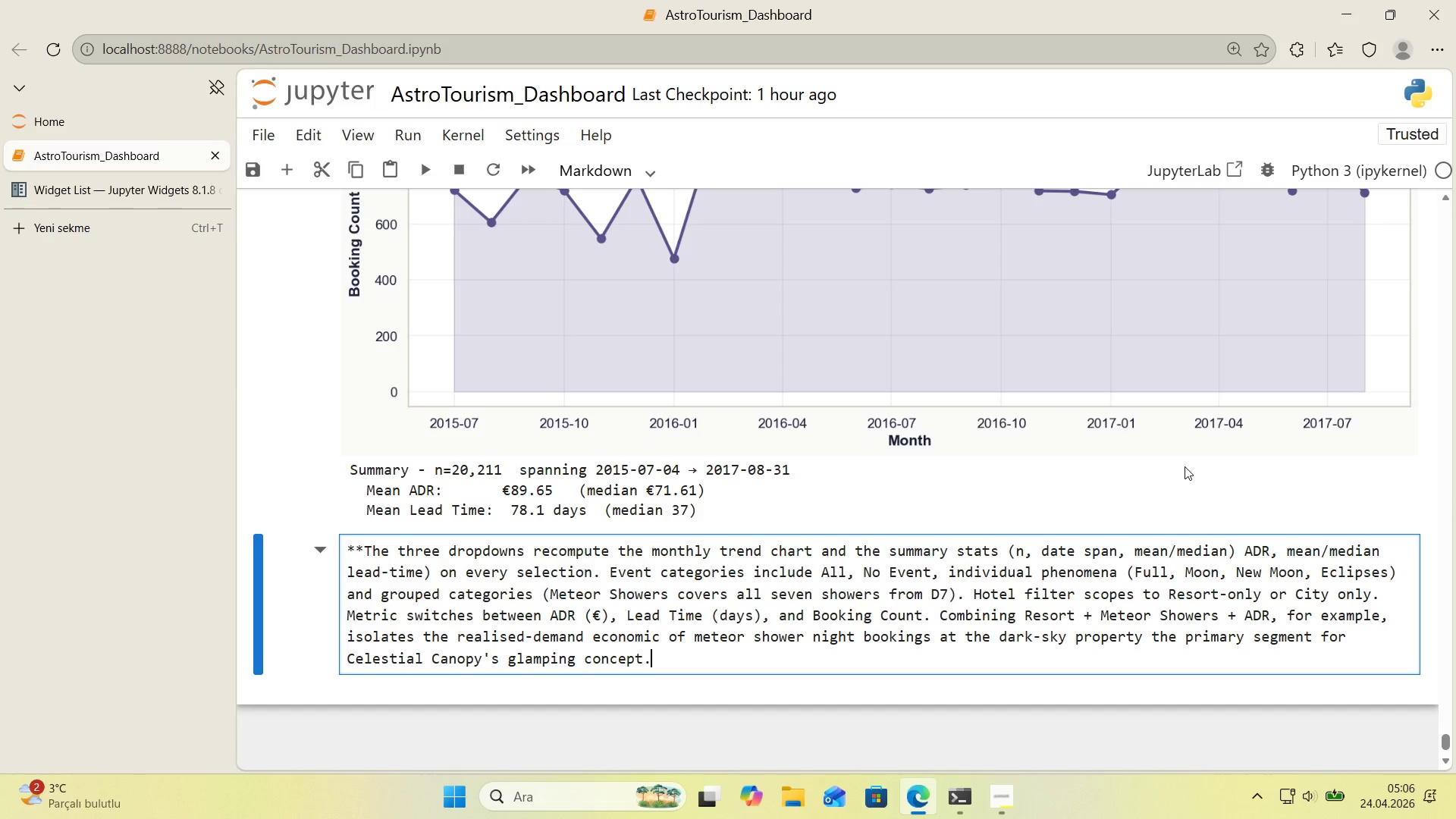 
key(Enter)
 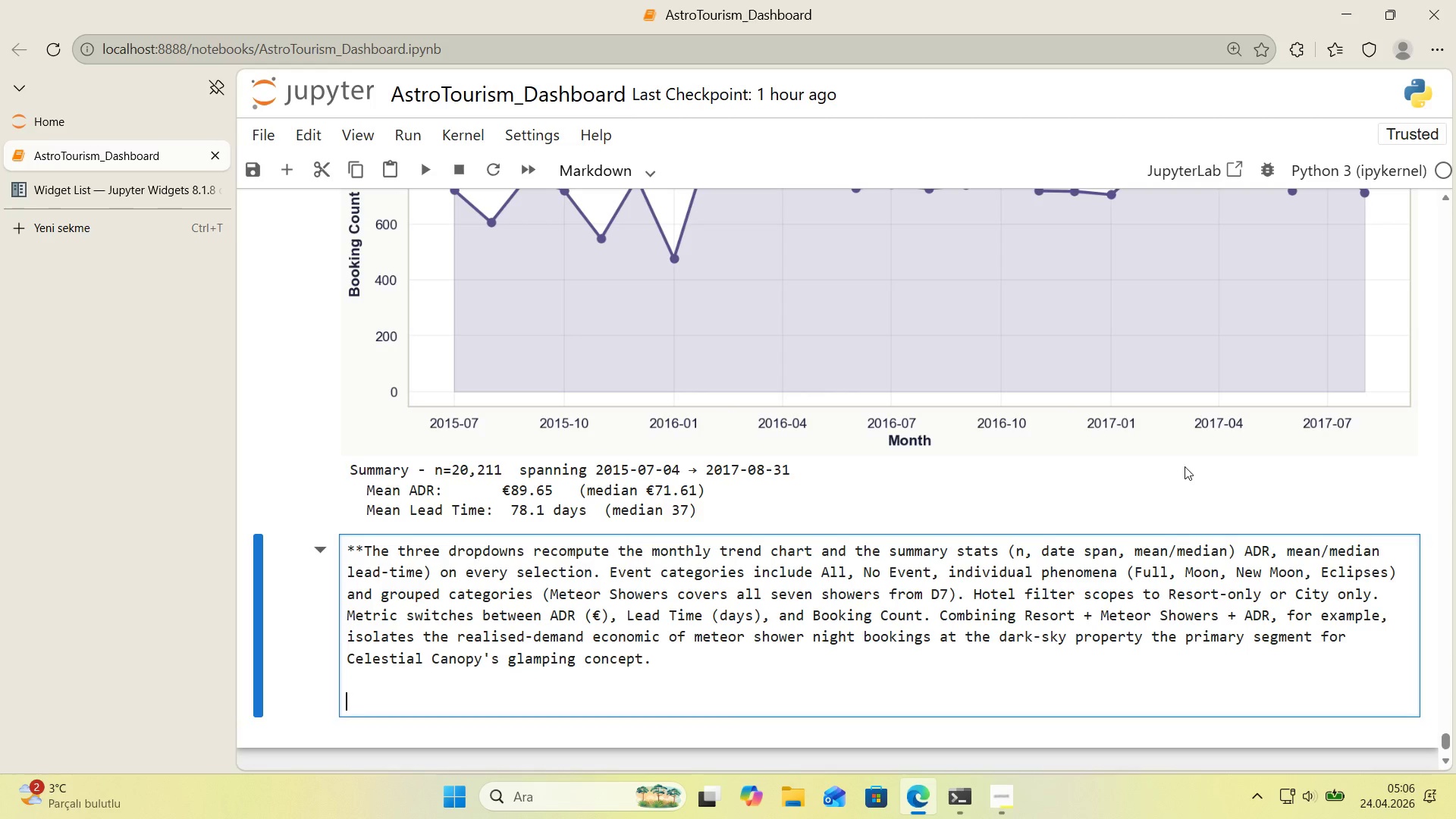 
key(Enter)
 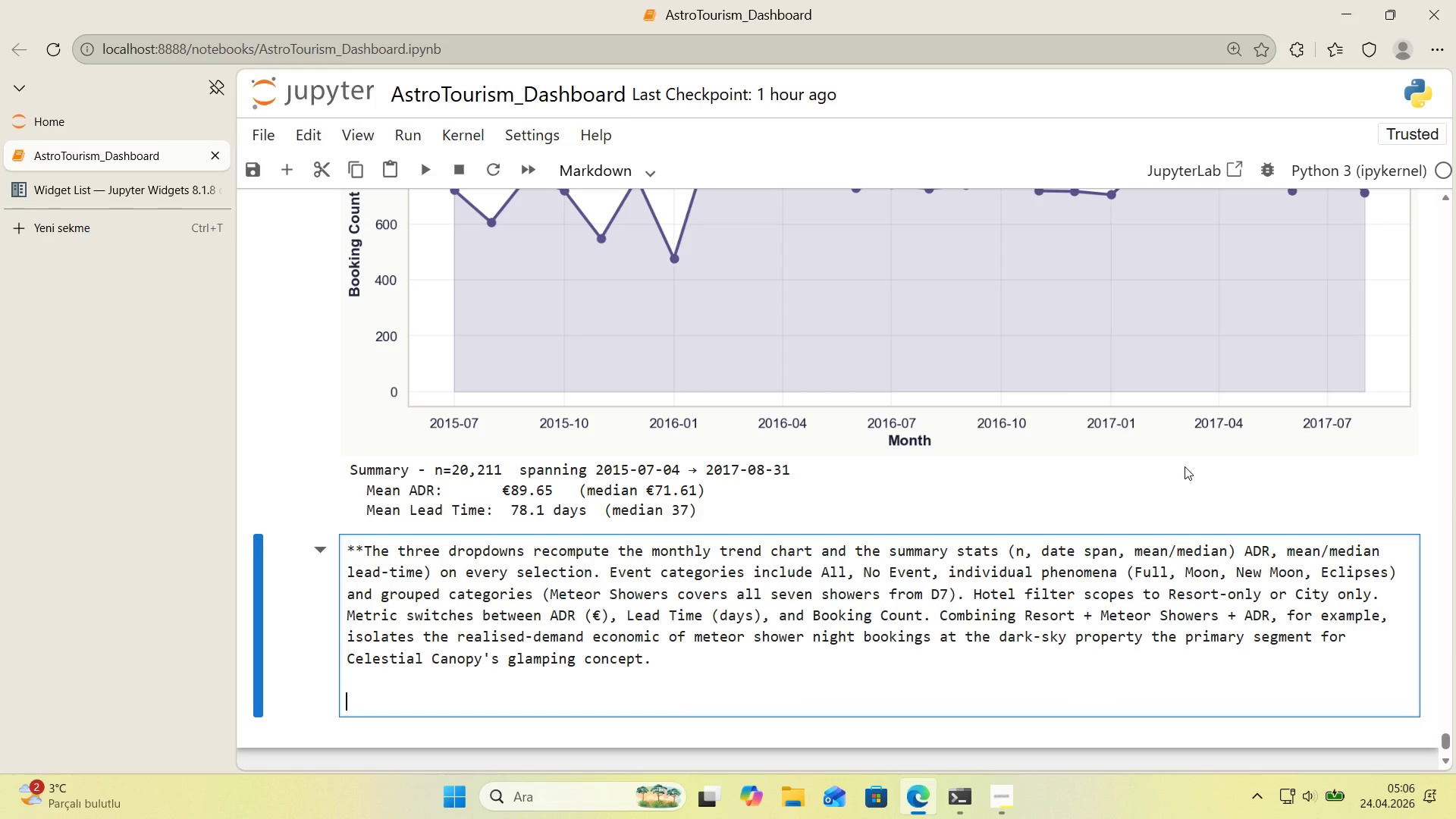 
type(**So What[IntlYen]** The f'lter turns the stat'c analys's above 'nto a l've)
 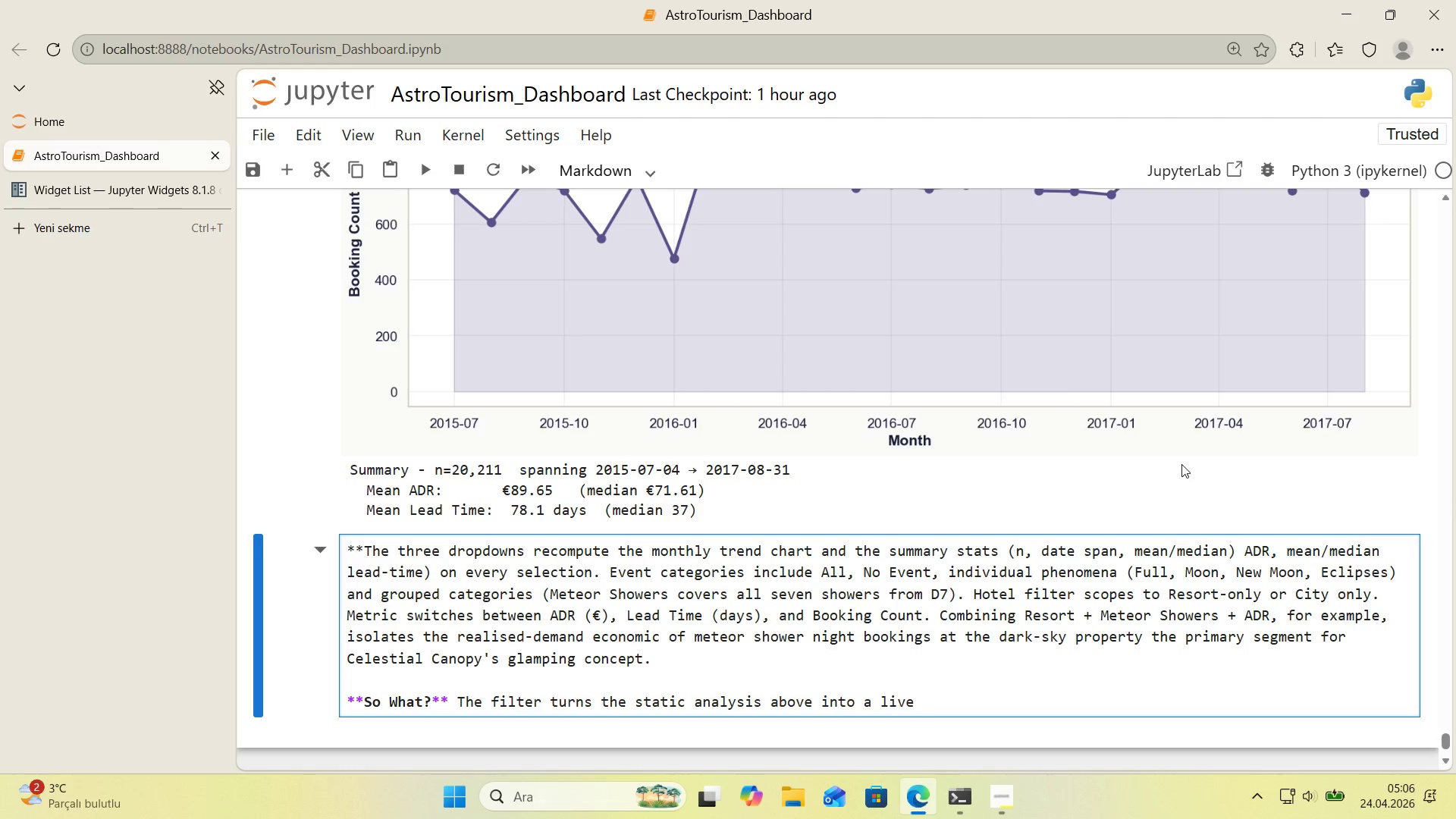 
scroll: coordinate [1181, 464], scroll_direction: down, amount: 1.0
 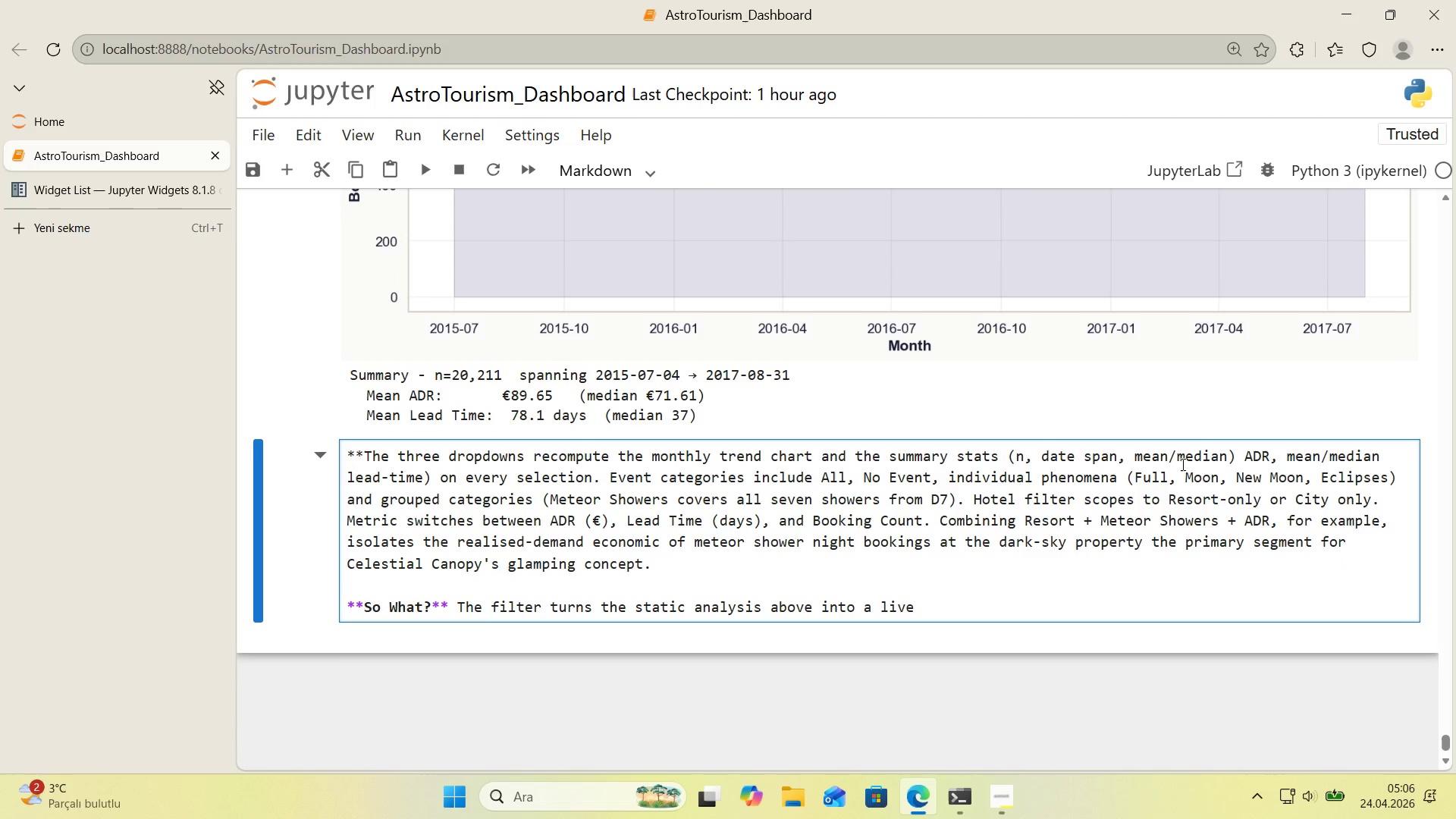 
type( dec's'on )
key(Backspace)
type(-support tool. A revenue manager can answer operat'onal ques')
key(Backspace)
type(t'ons)
 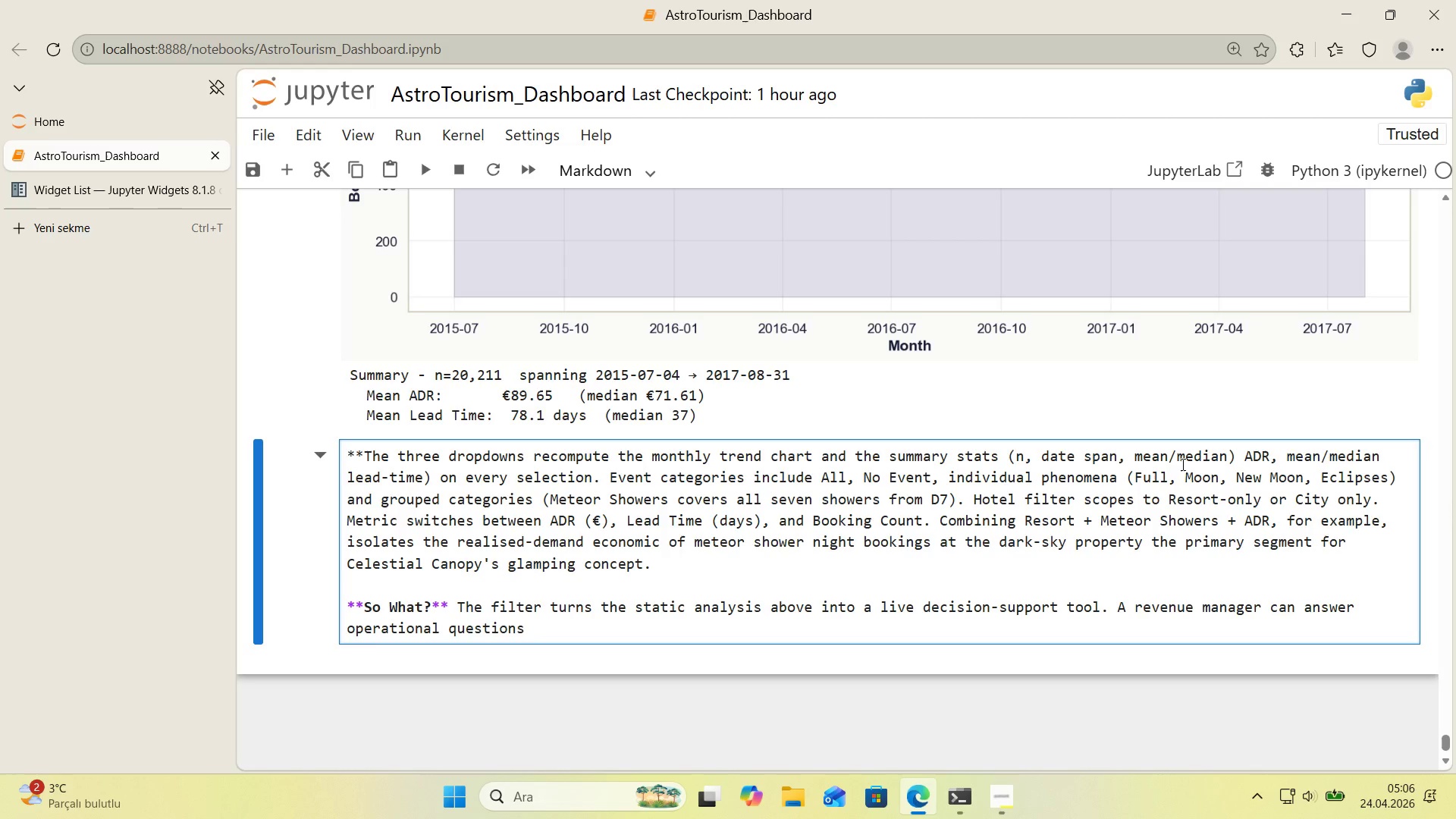 
key(Space)
 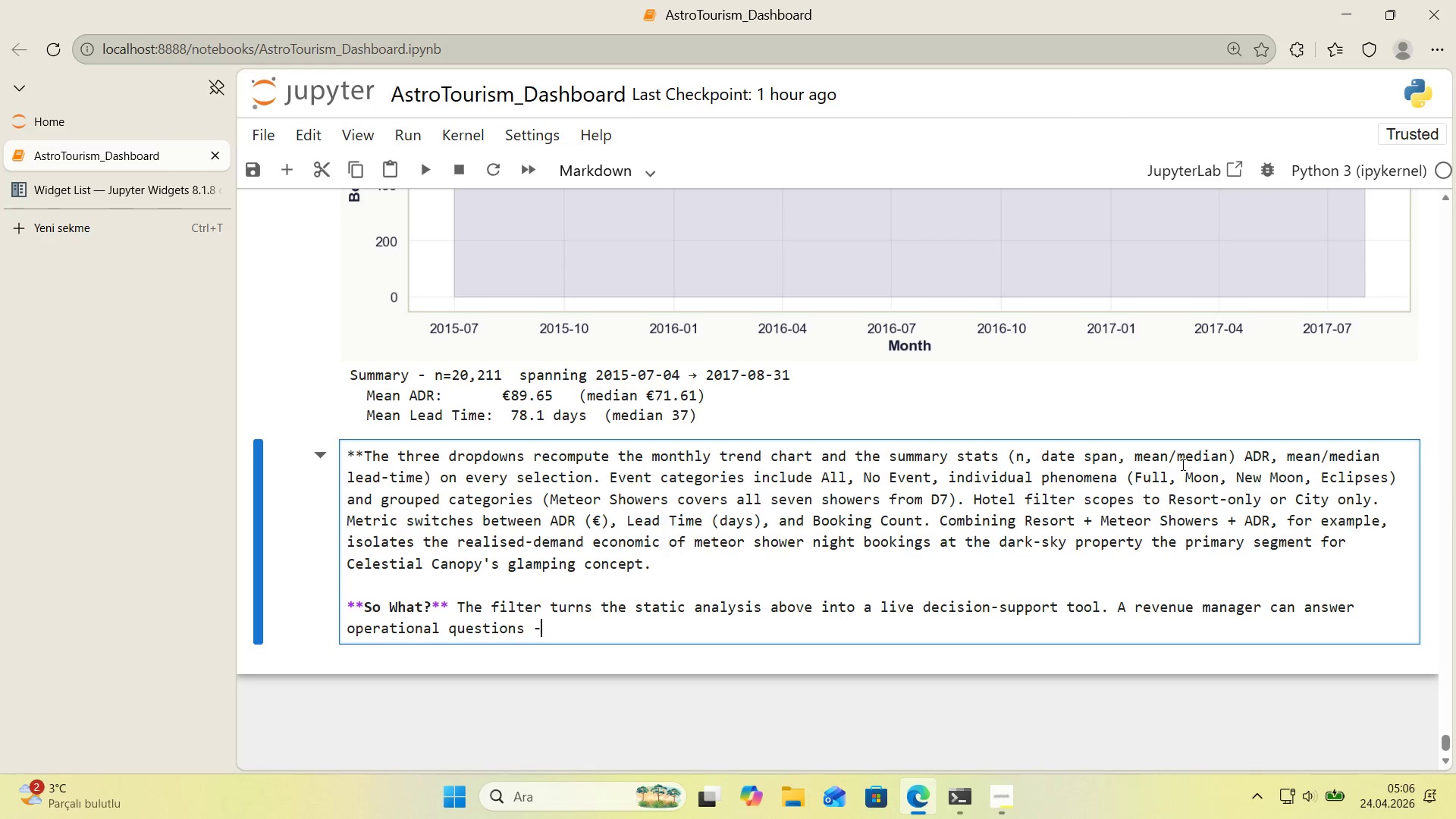 
key(NumpadSubtract)
 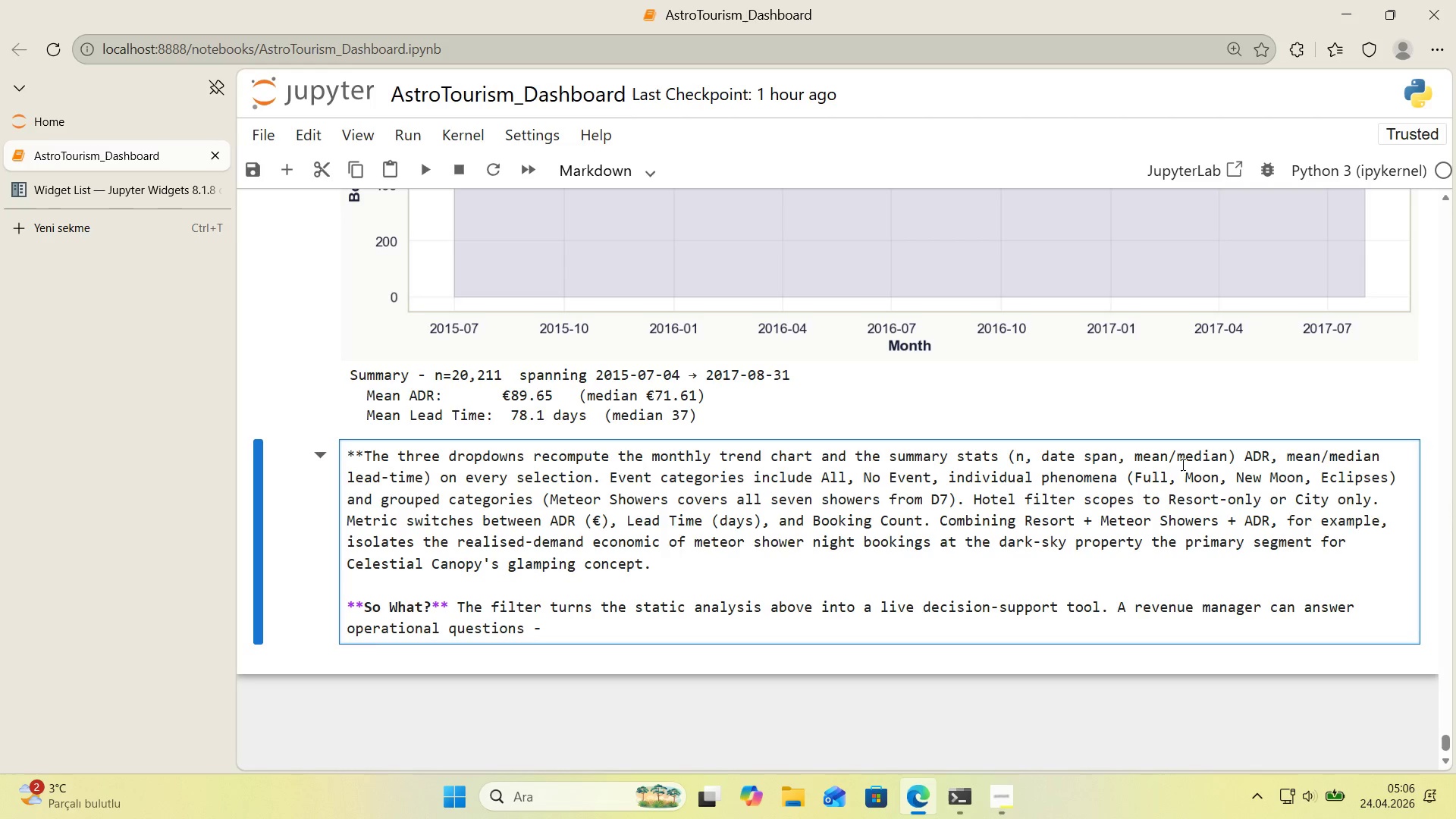 
key(Backspace)
 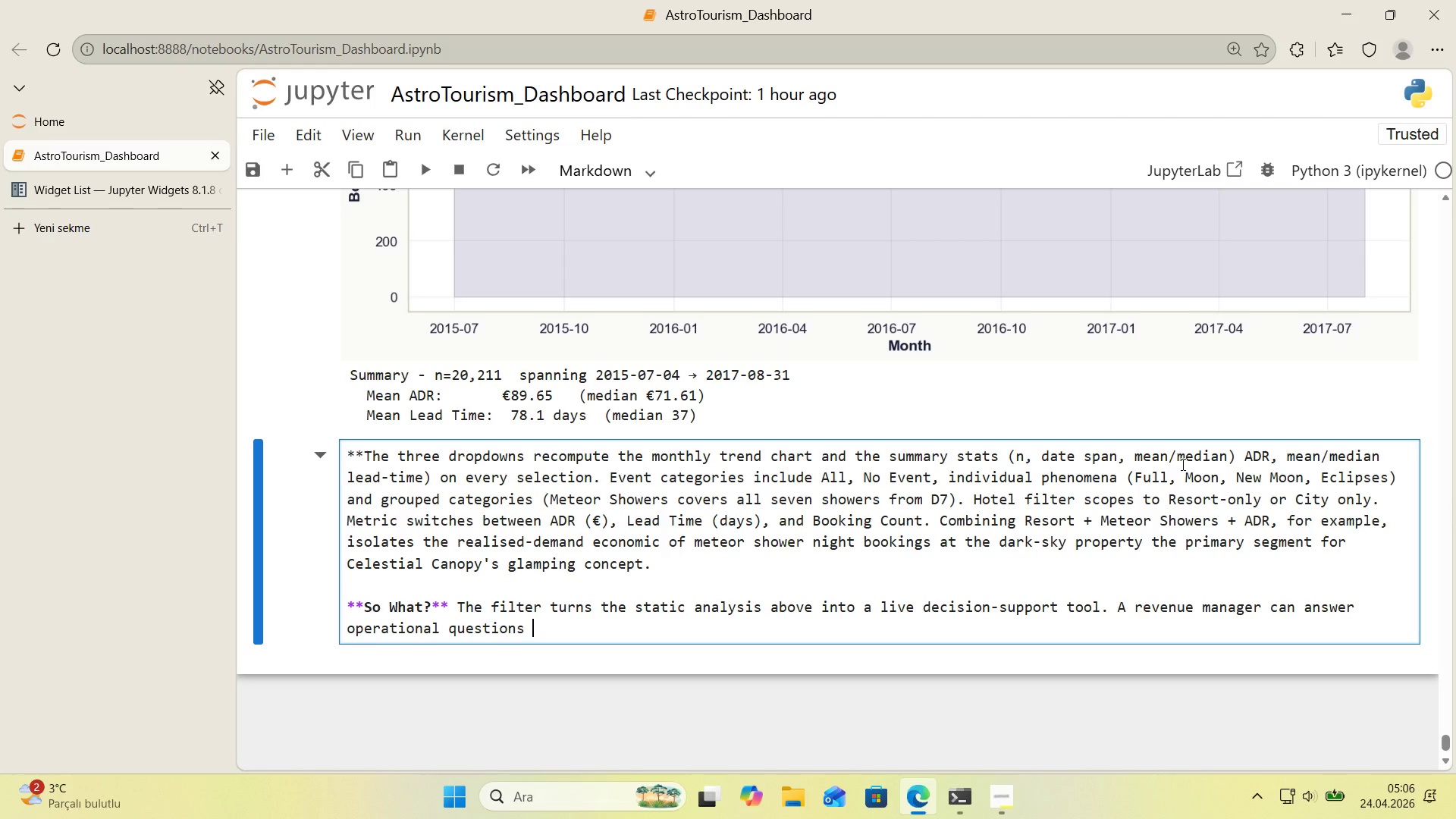 
key(Backquote)
 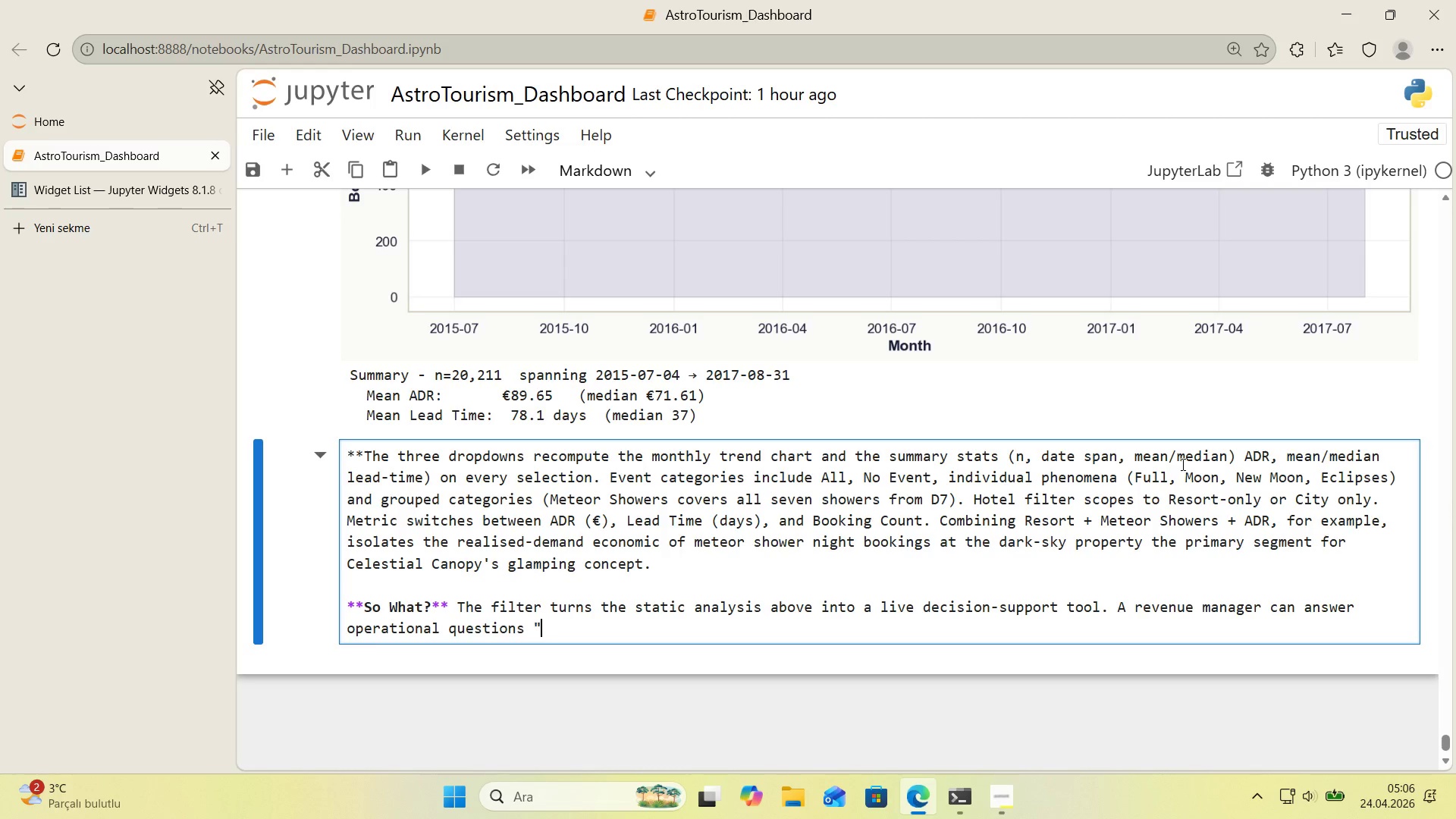 
key(Backquote)
 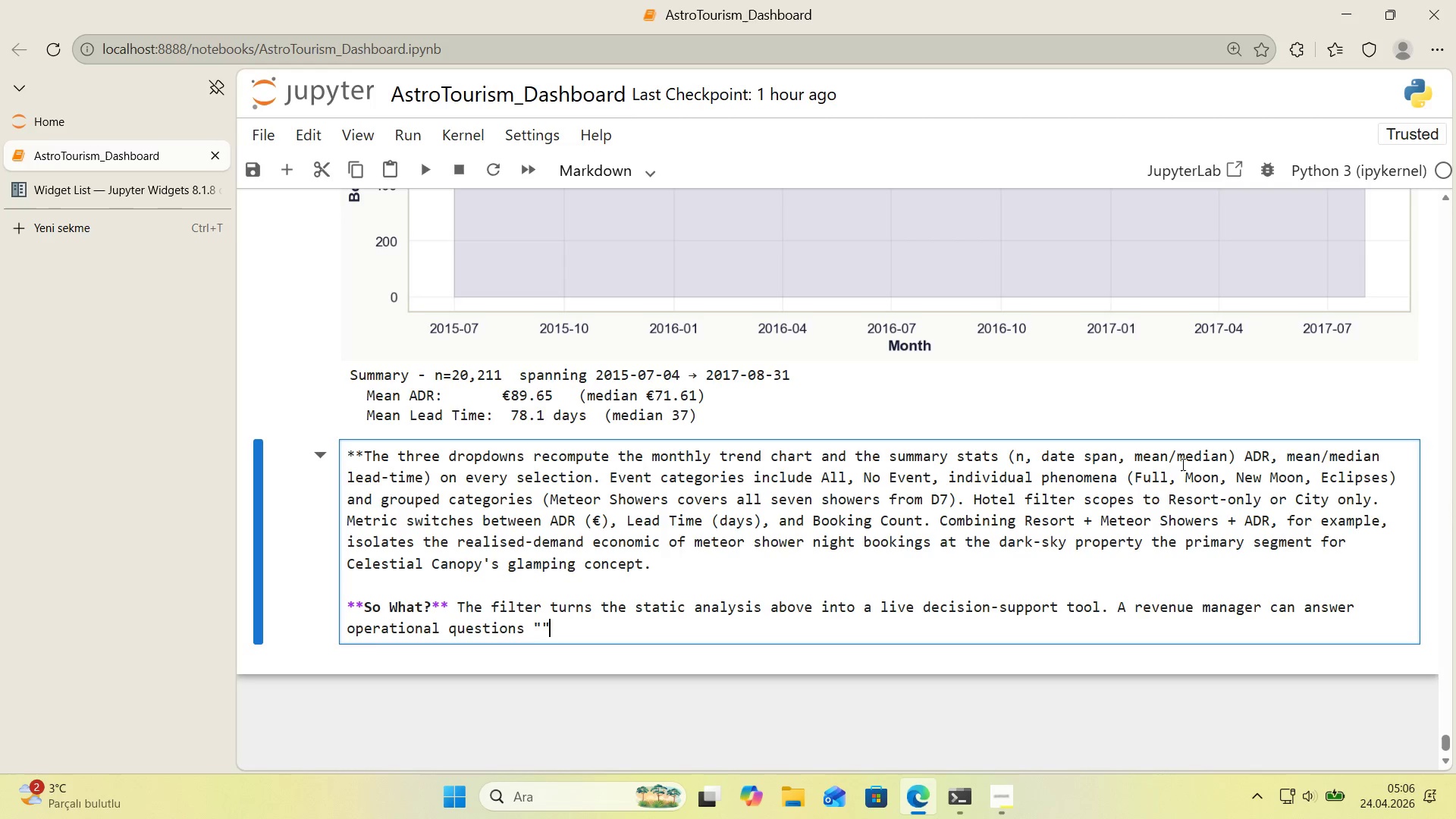 
key(ArrowLeft)
 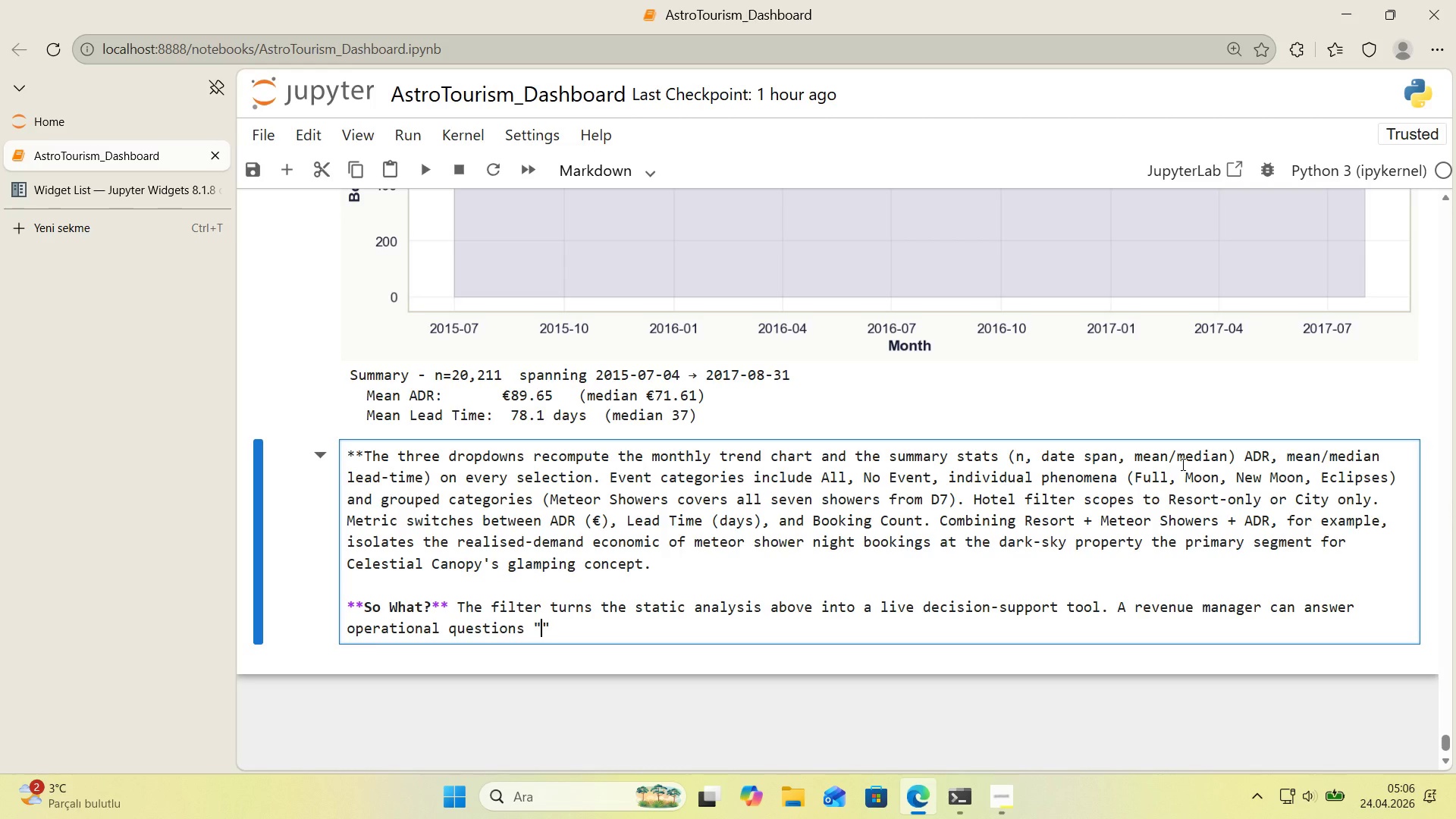 
type(what@s our med'an lead t'm)
key(Backspace)
key(Backspace)
key(Backspace)
key(Backspace)
type(-t'me for New Moon weekends at the Resort[IntlYen])
 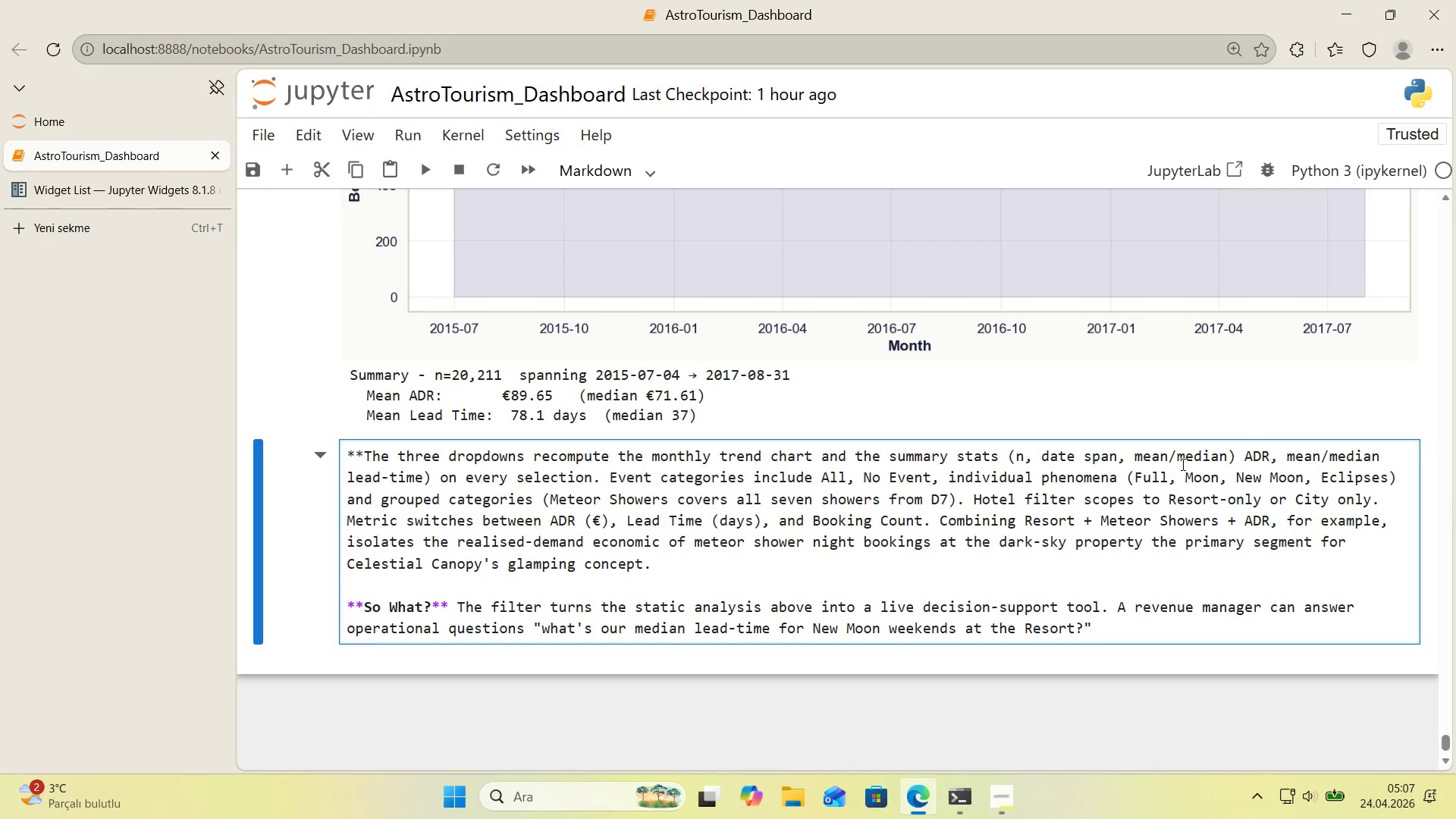 
key(ArrowRight)
 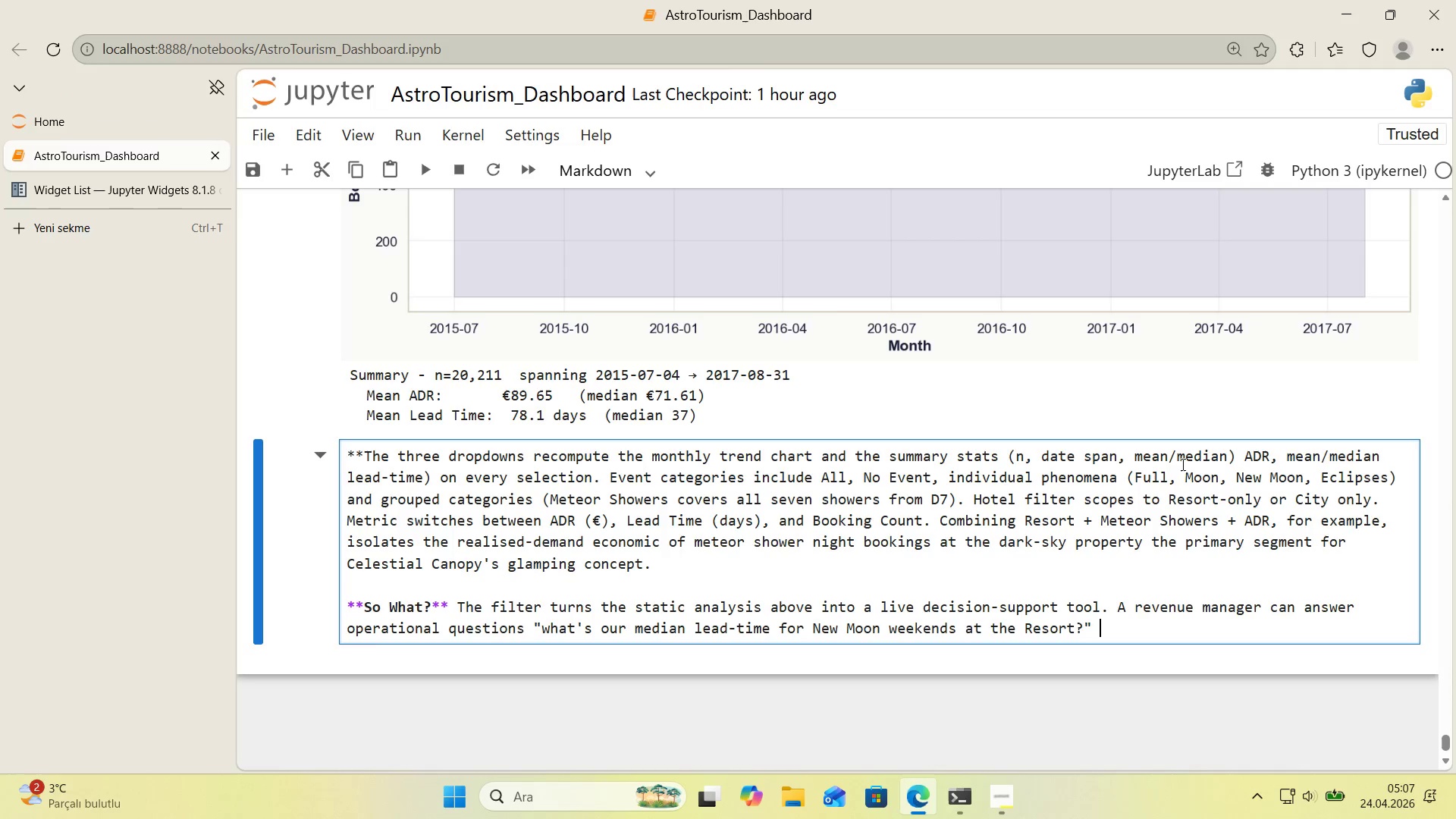 
type( or ``)
 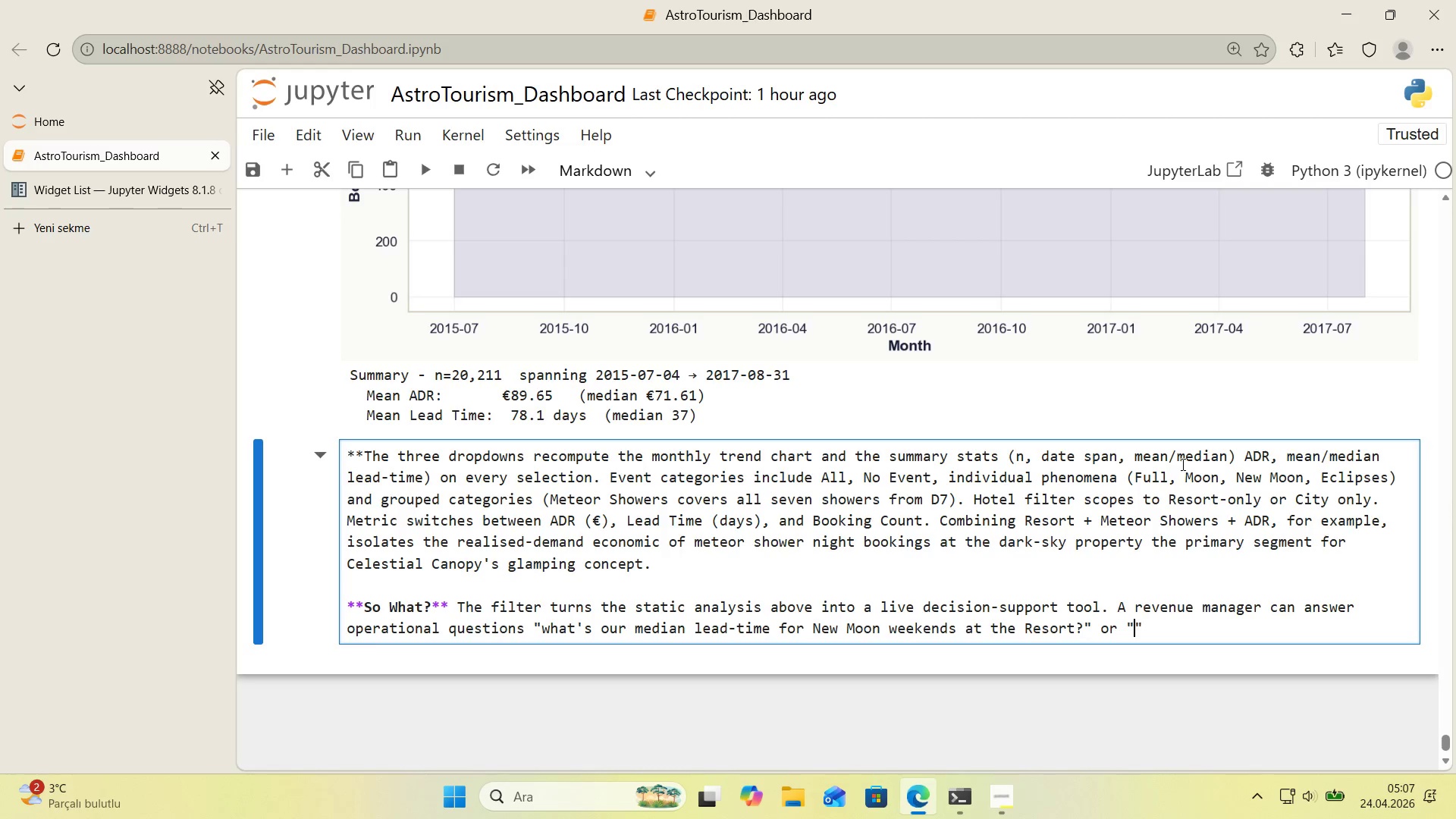 
key(ArrowLeft)
 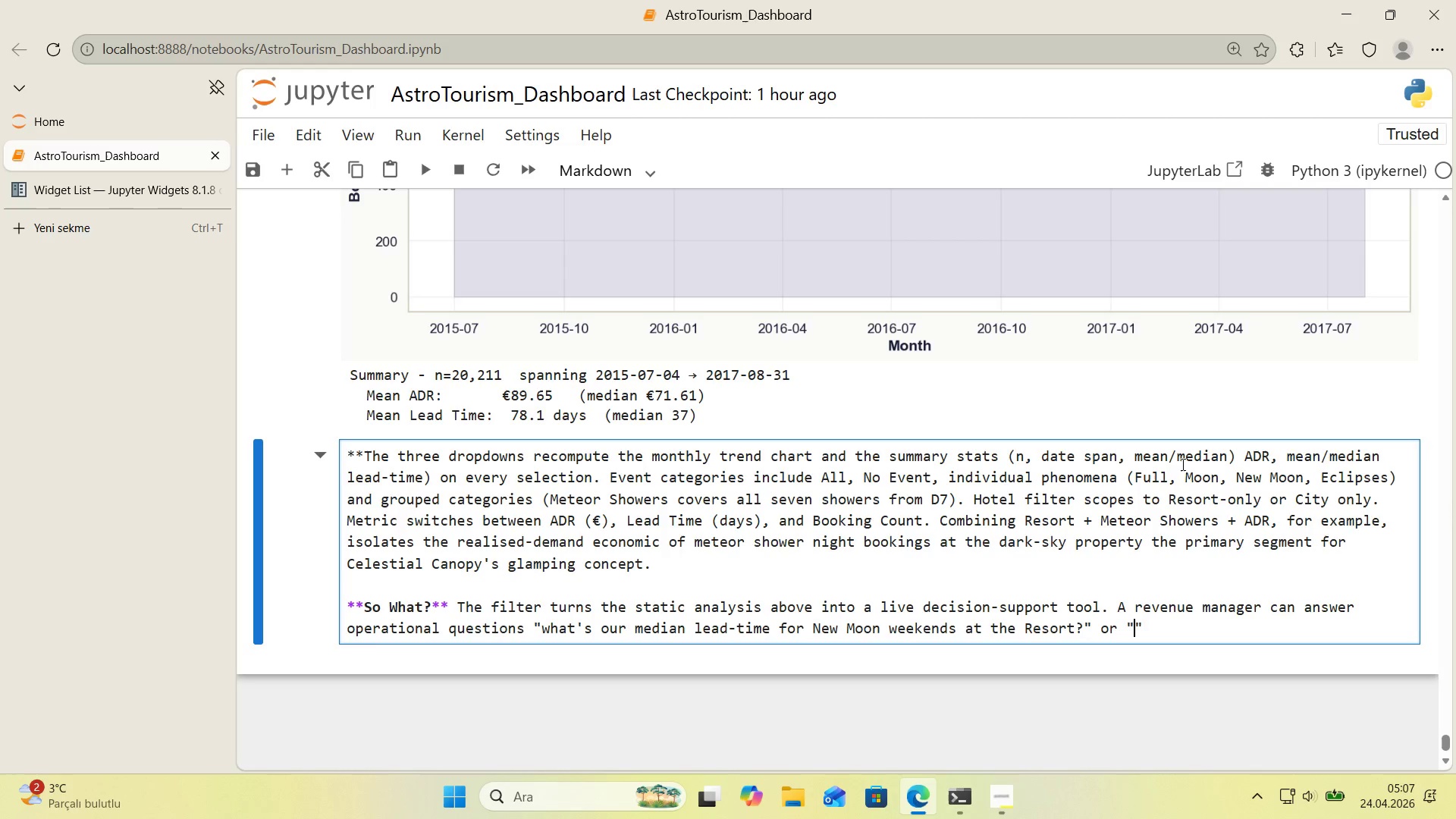 
type(how does Perse'ds-week ADR comapre to the monthly basel'ne[IntlYen])
 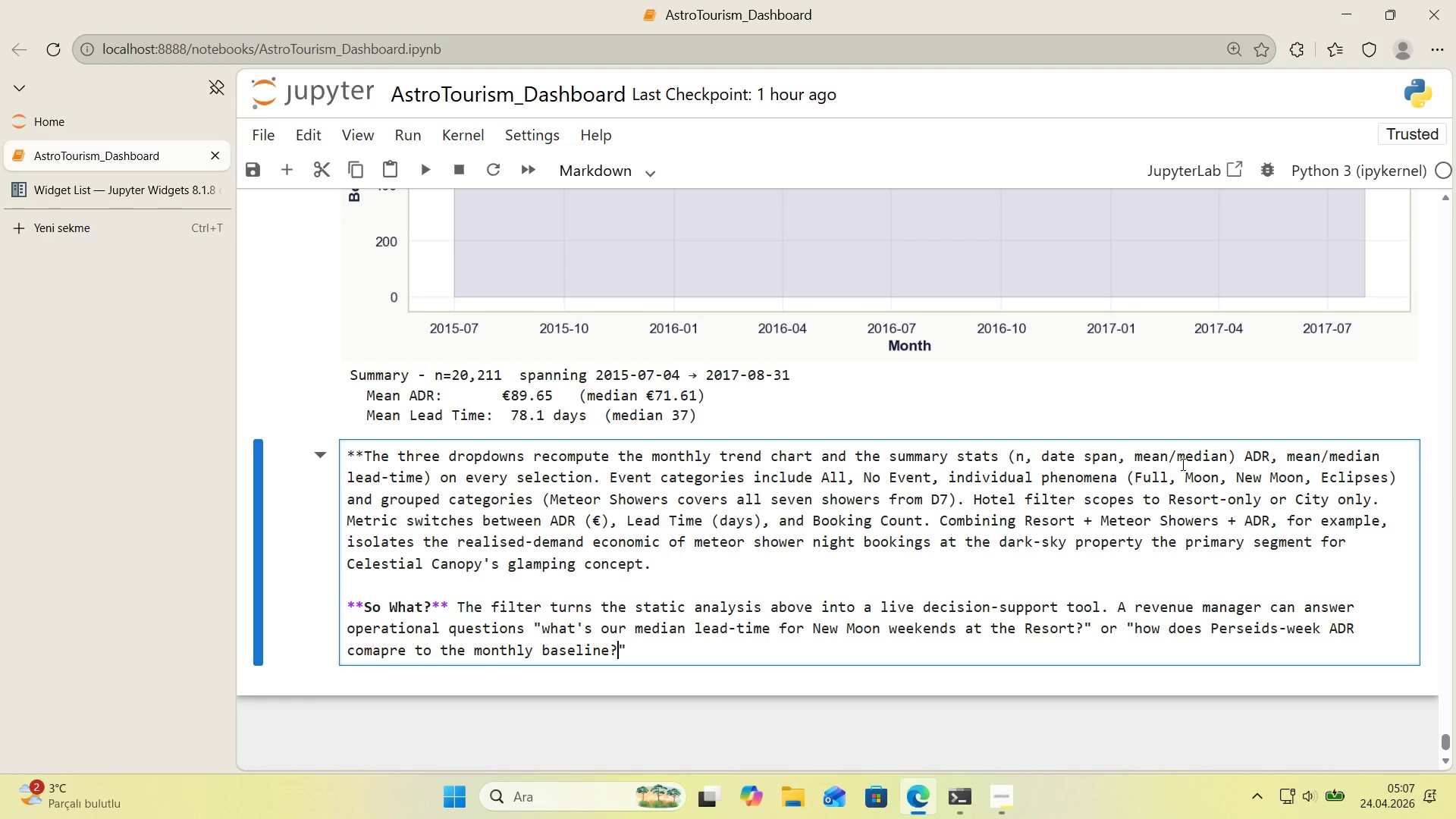 
type( - w)
key(Backspace)
key(Backspace)
type(')
key(Backspace)
type(w)
key(Backspace)
key(Backspace)
type(w')
key(Backspace)
key(Backspace)
type(e'thoyt)
 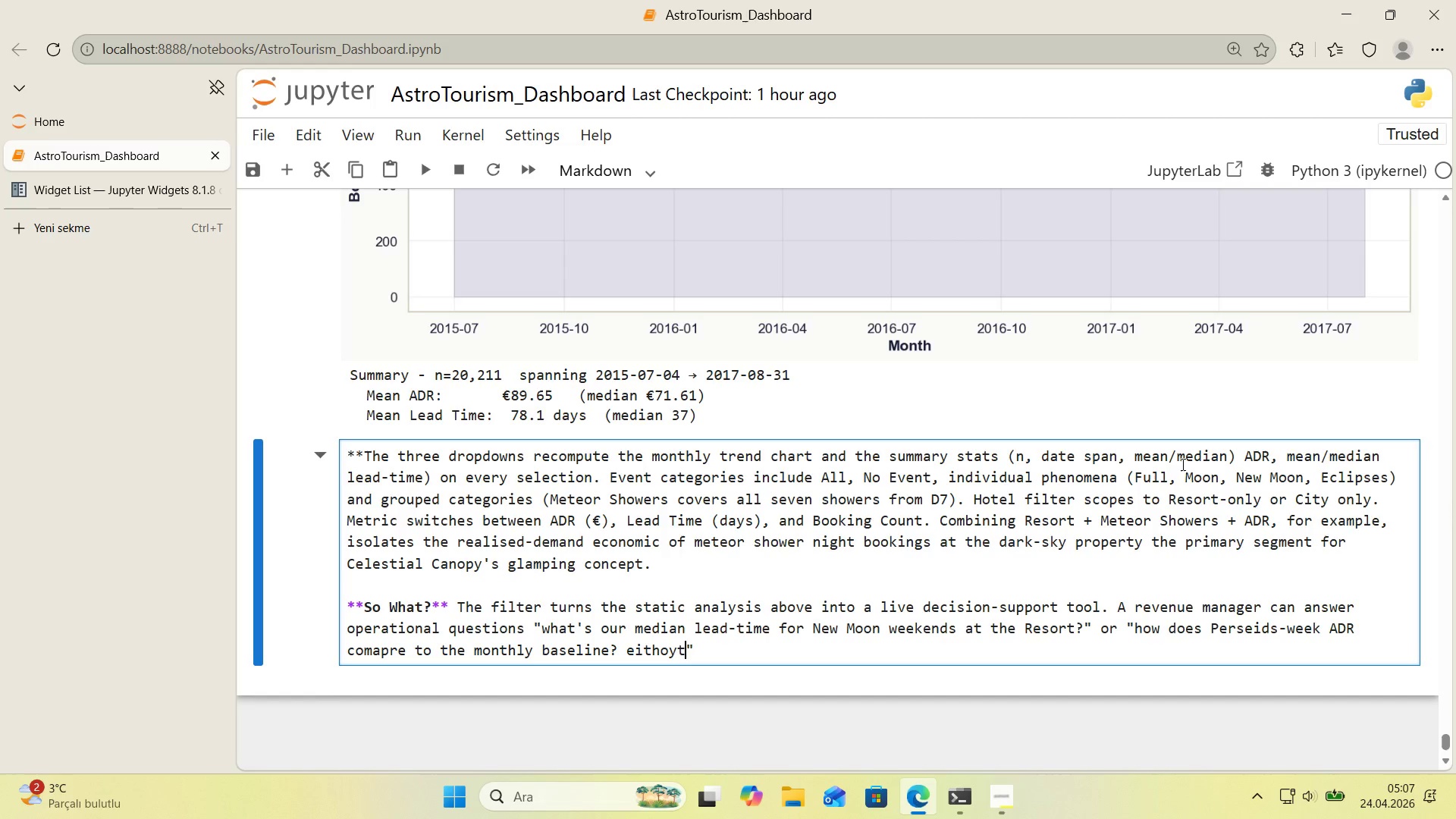 
key(ArrowLeft)
 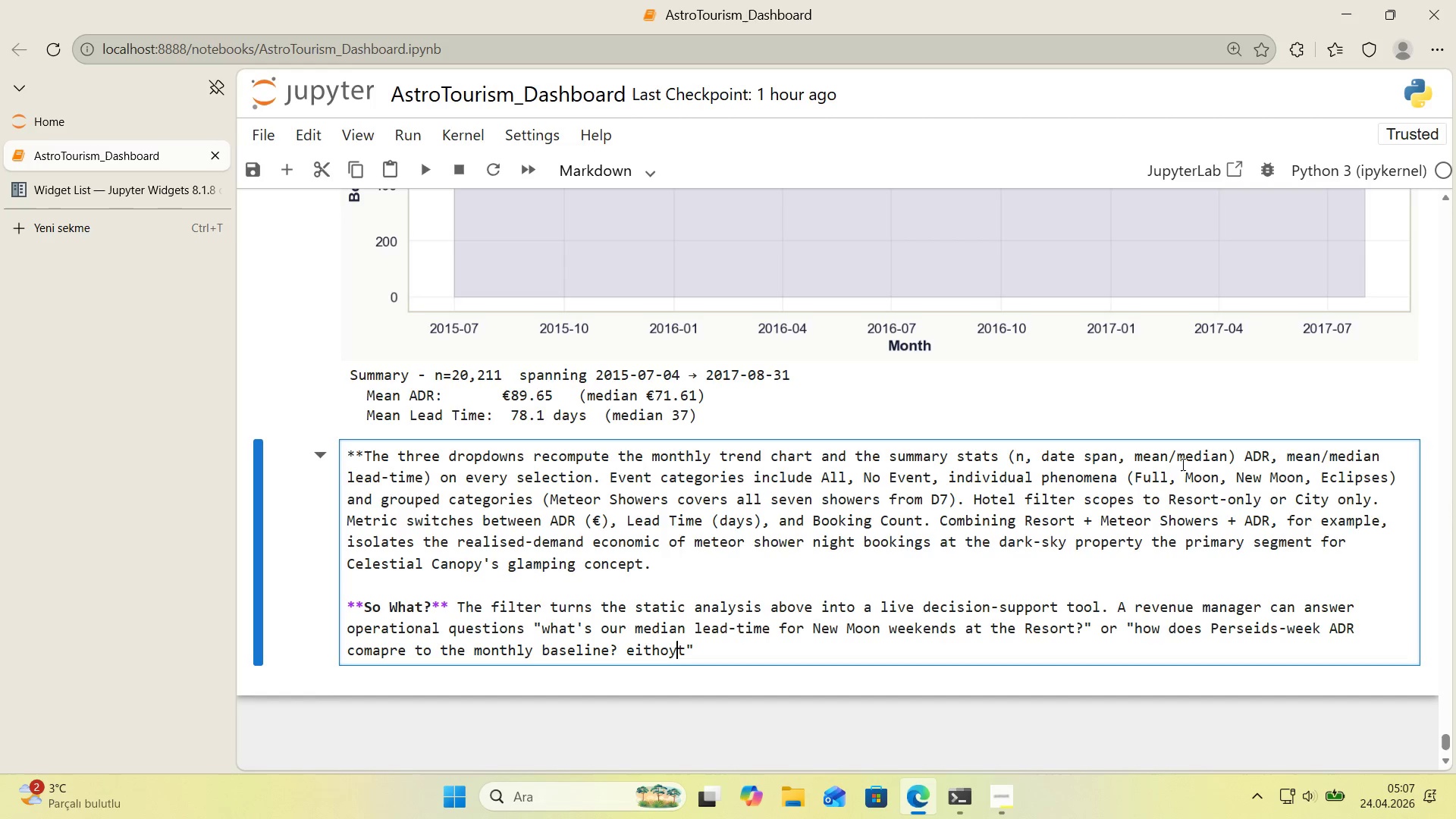 
key(ArrowLeft)
 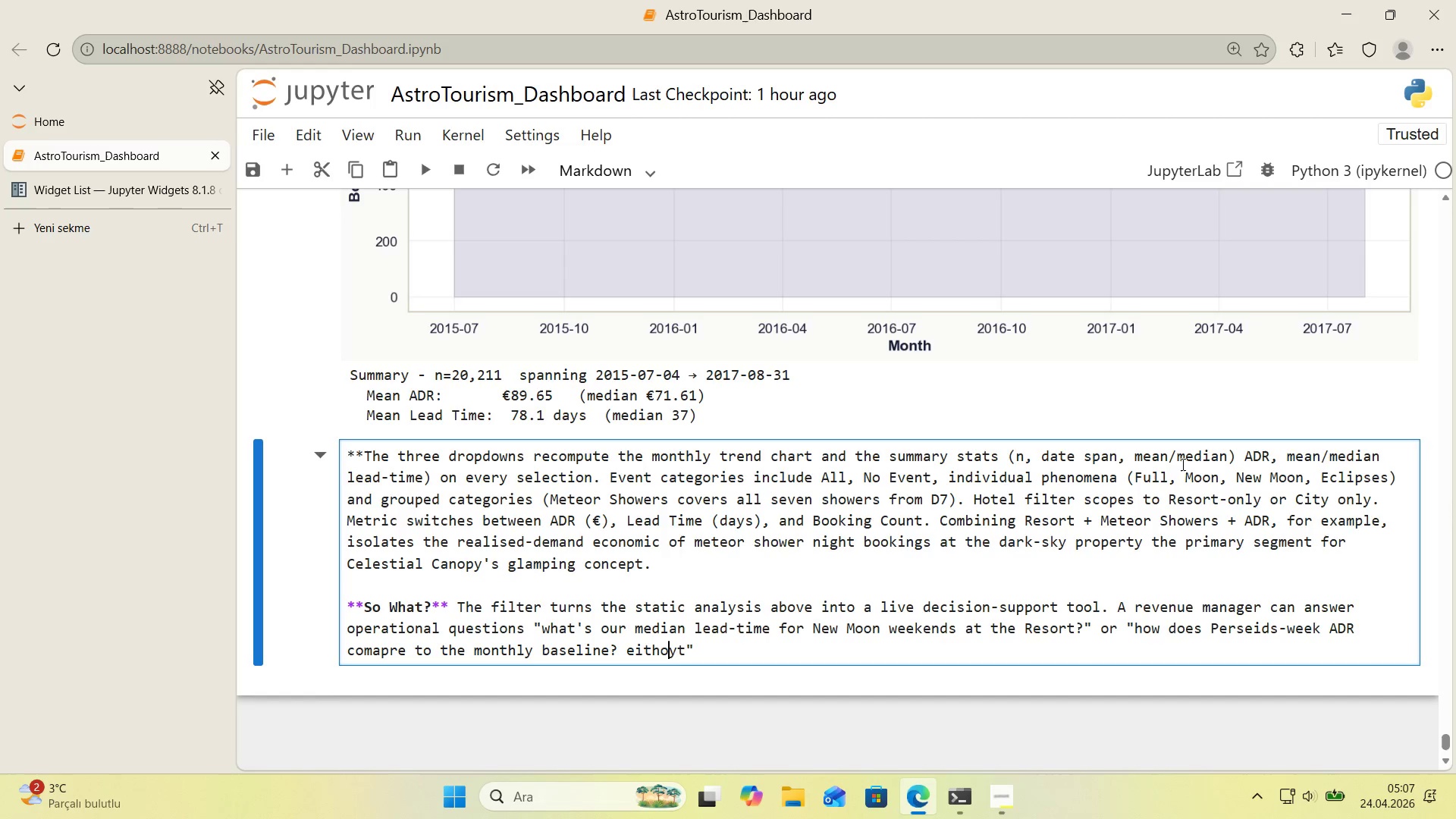 
key(ArrowLeft)
 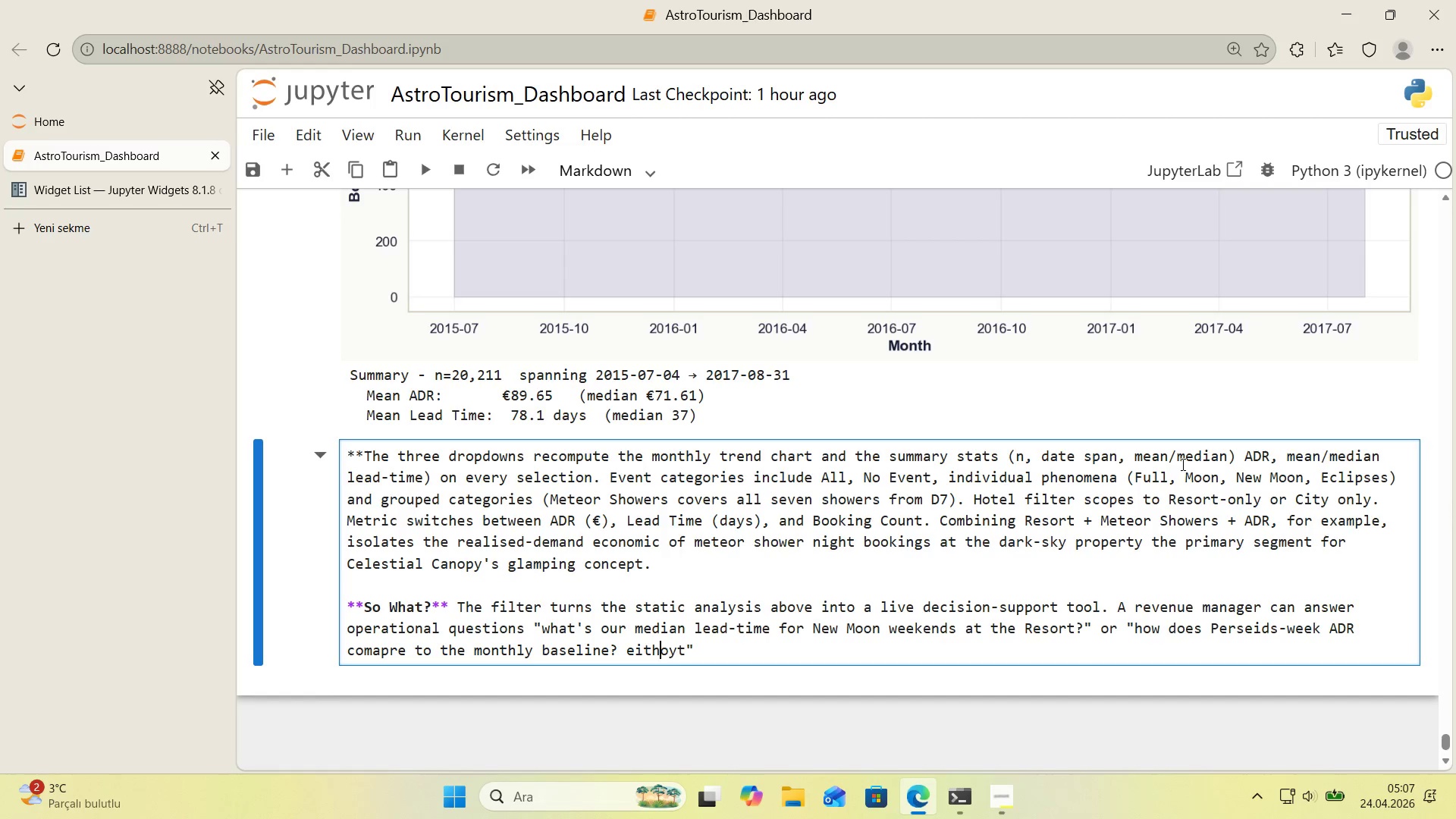 
key(ArrowLeft)
 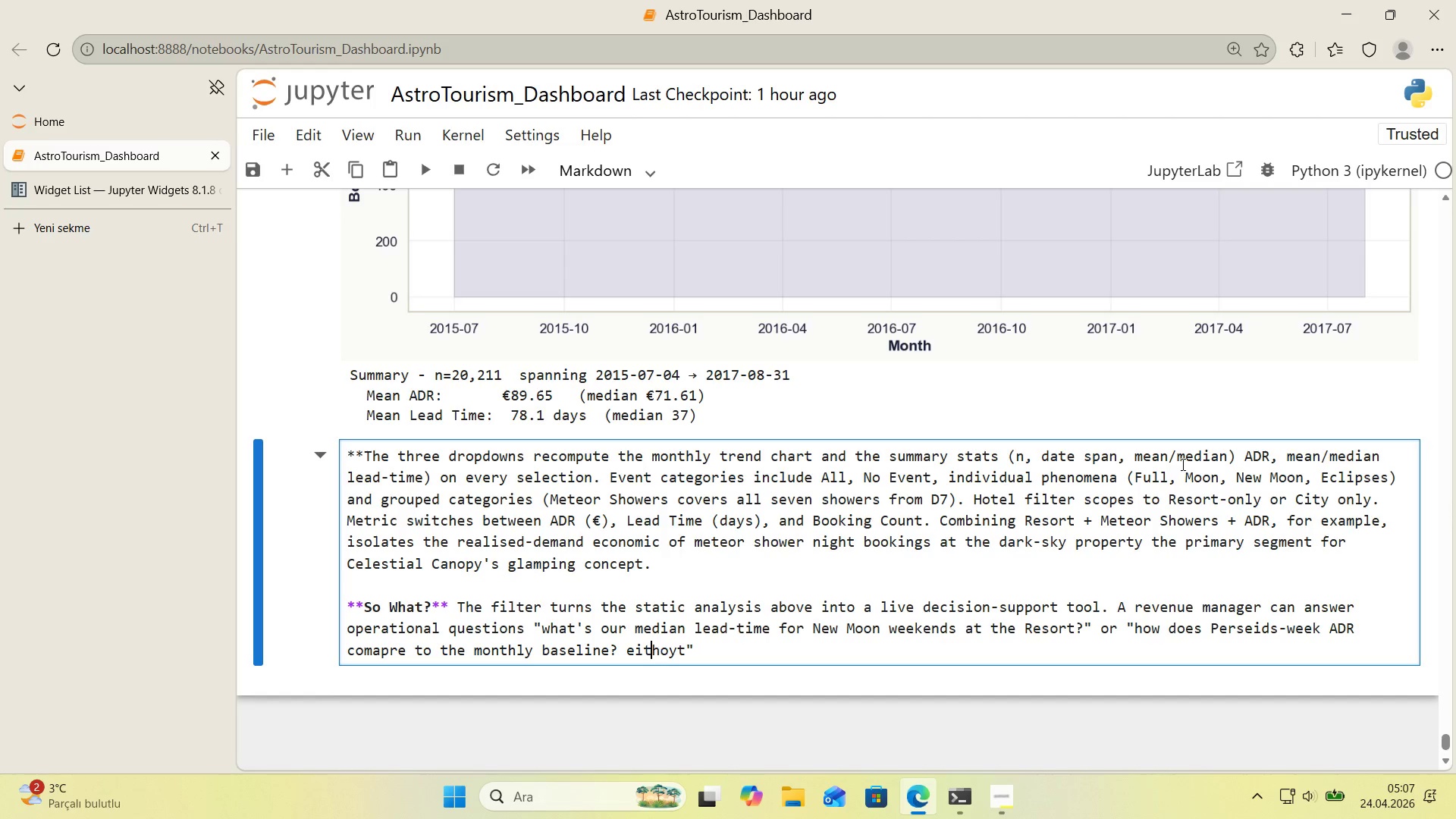 
key(ArrowLeft)
 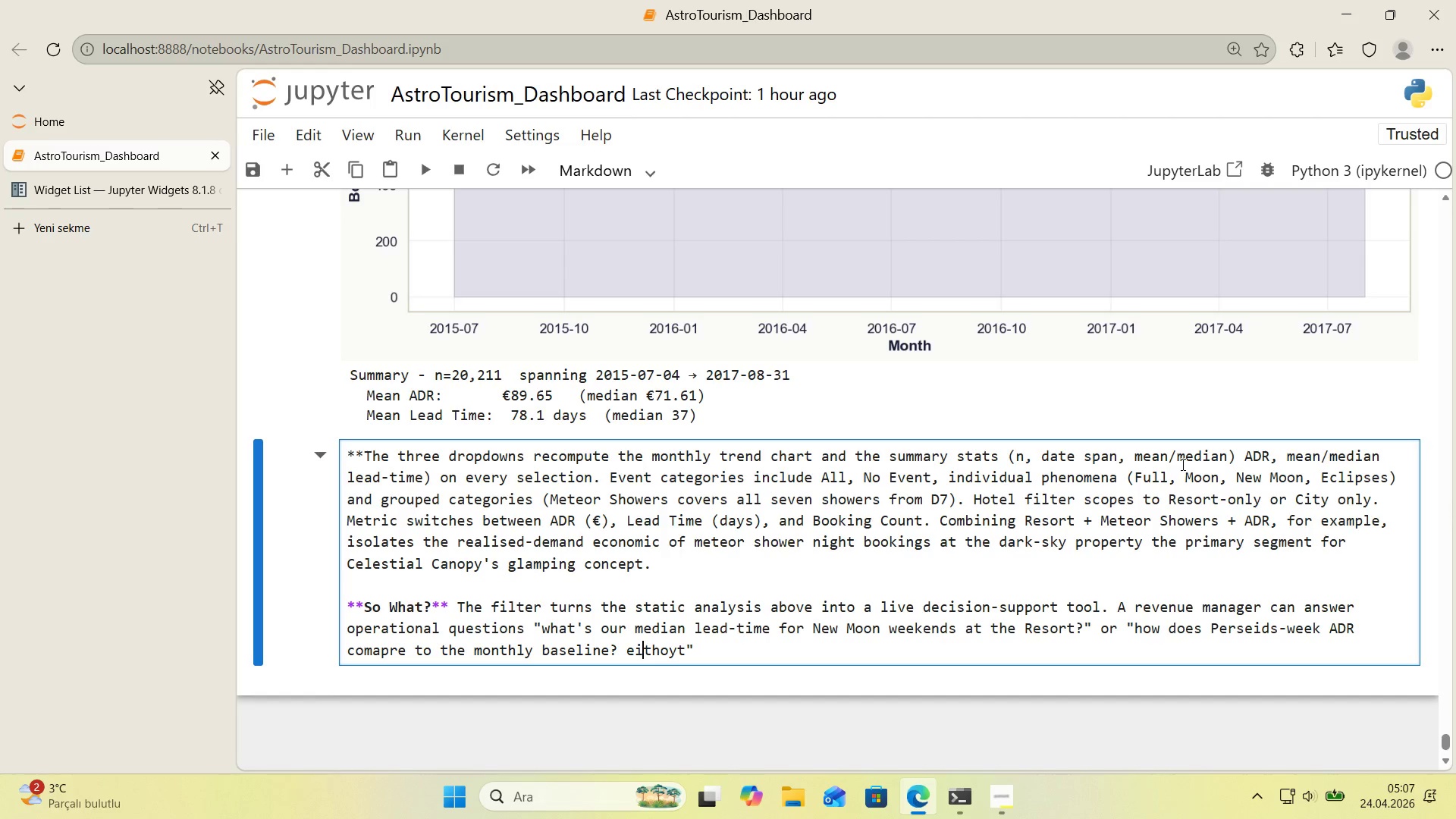 
key(ArrowLeft)
 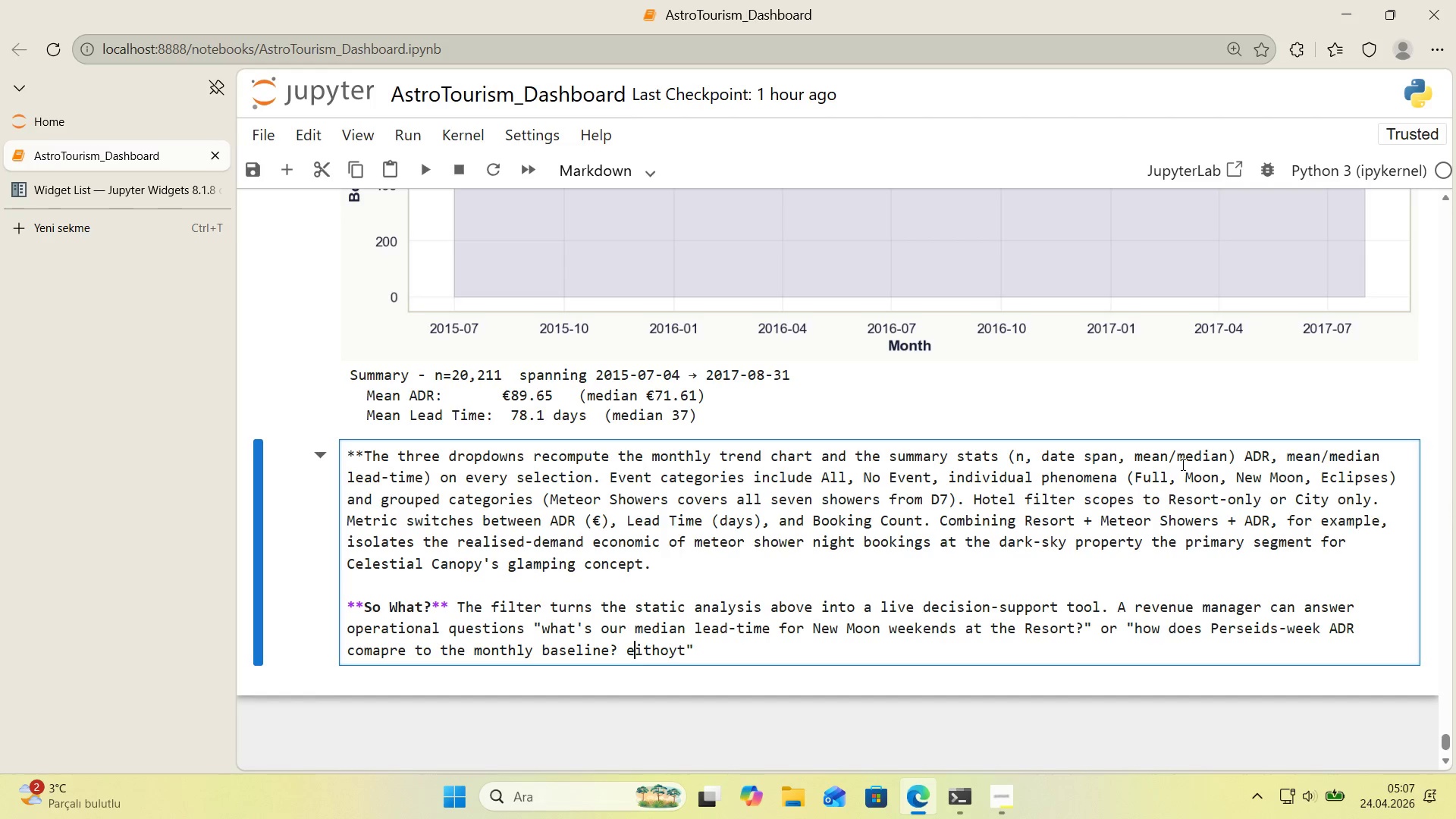 
key(W)
 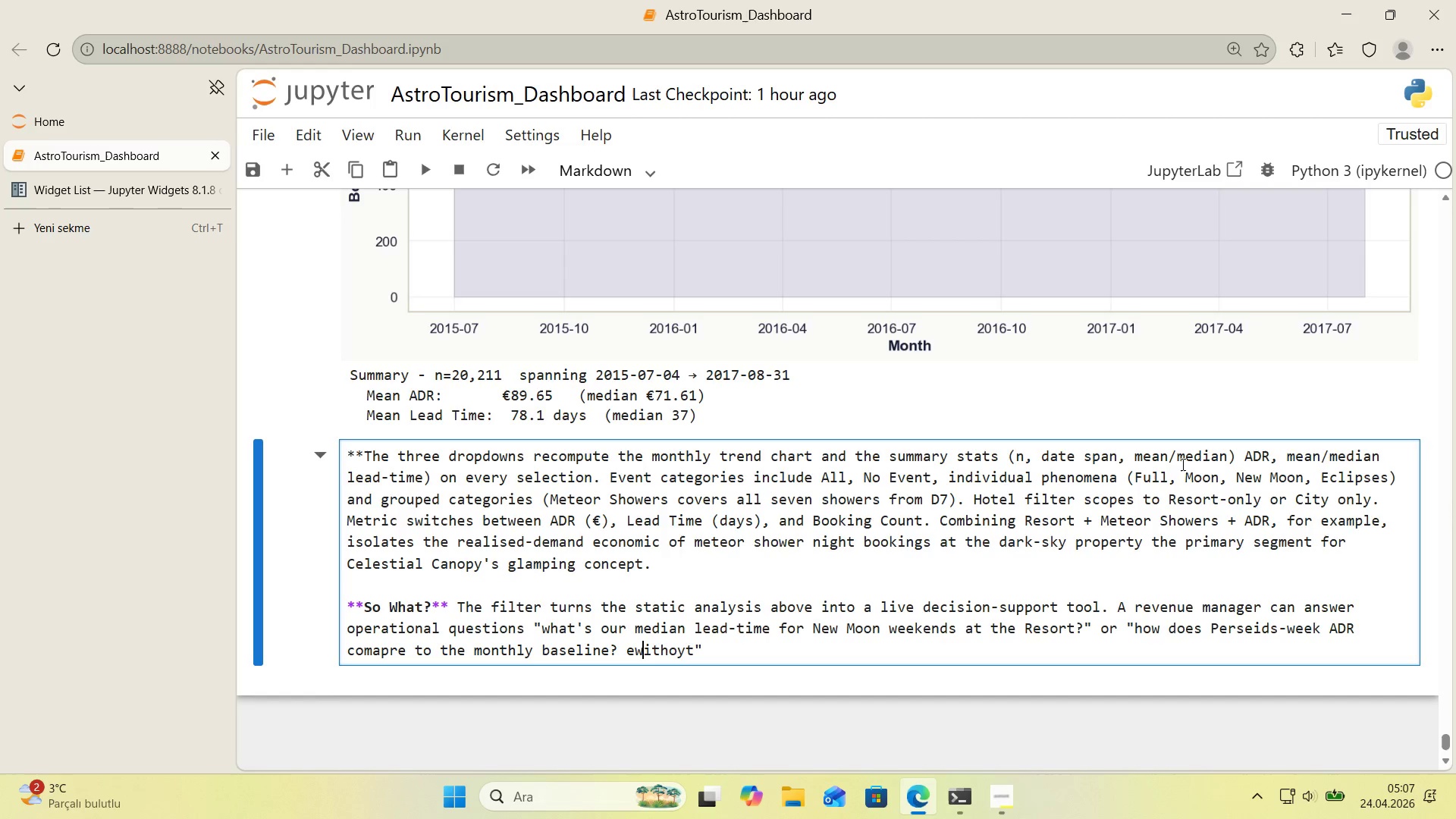 
key(ArrowRight)
 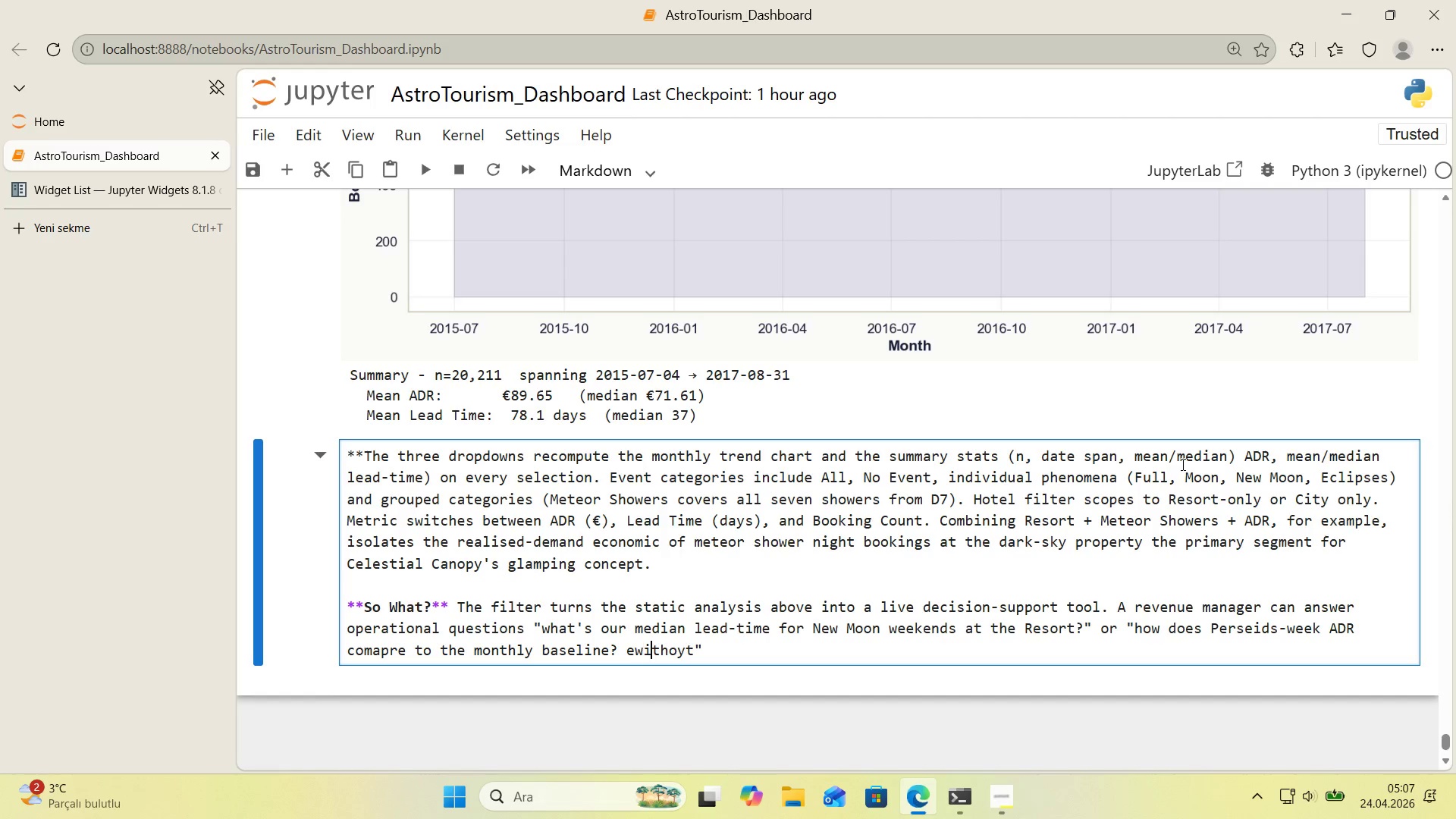 
key(ArrowRight)
 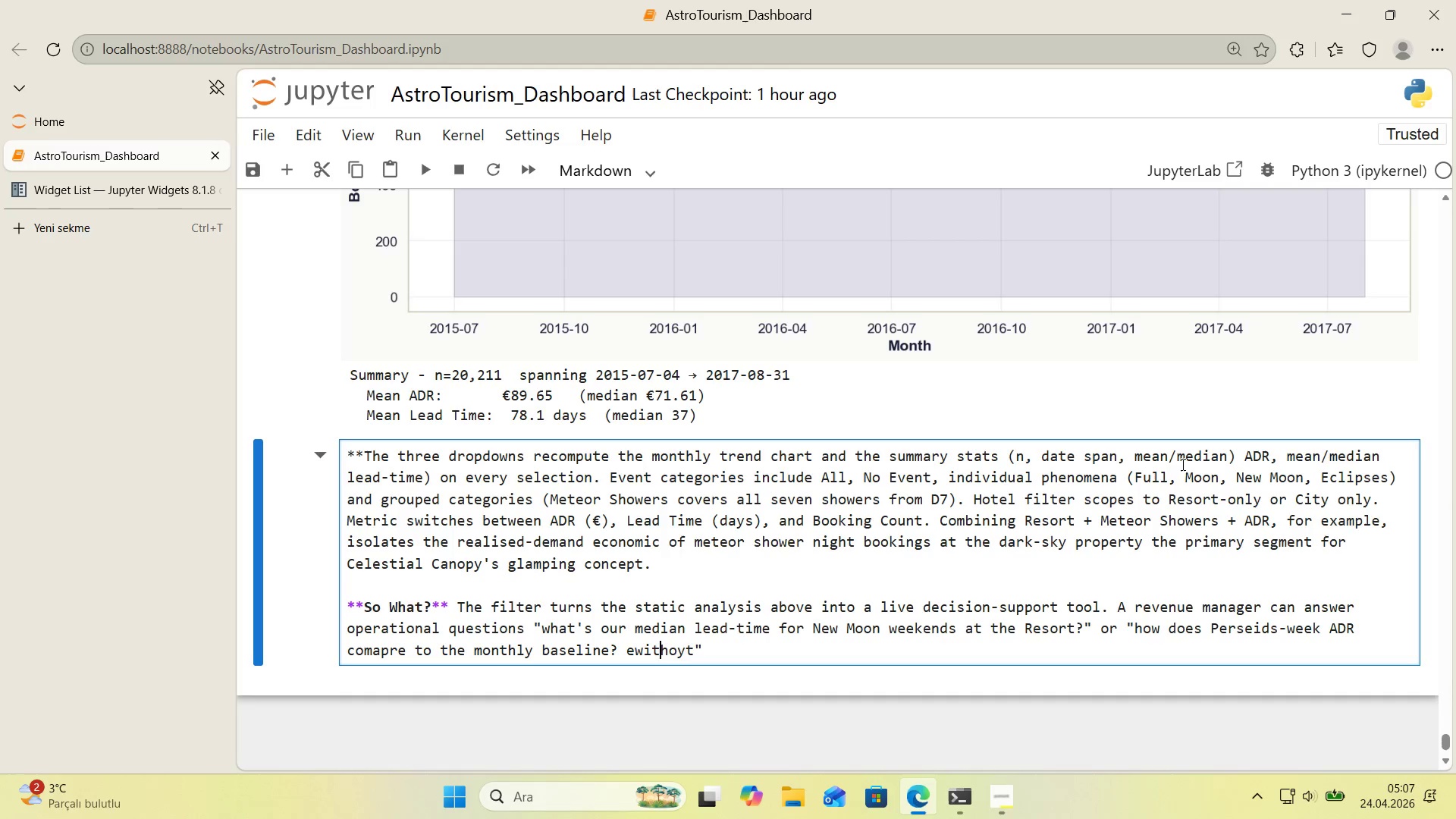 
key(ArrowLeft)
 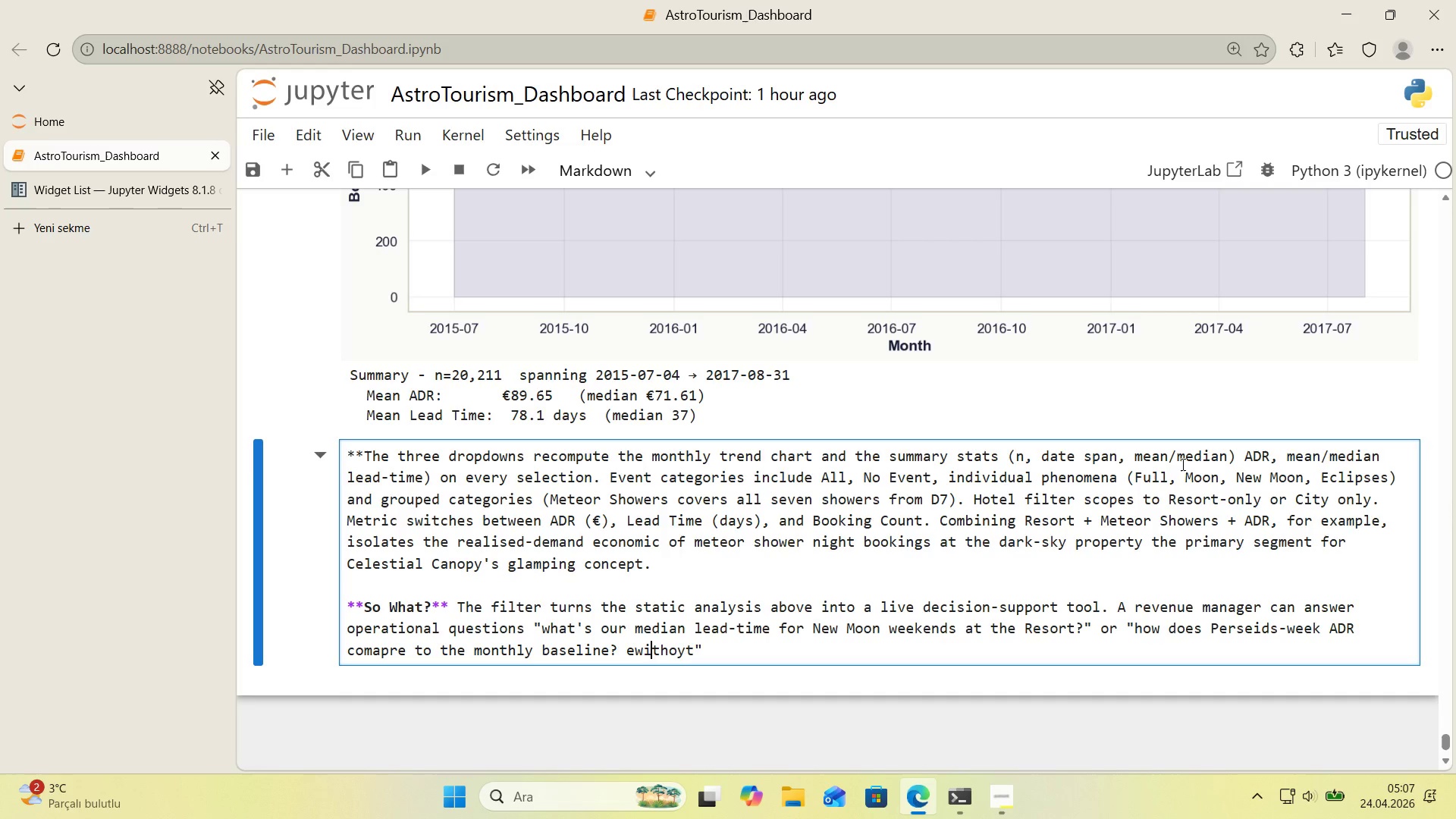 
key(ArrowLeft)
 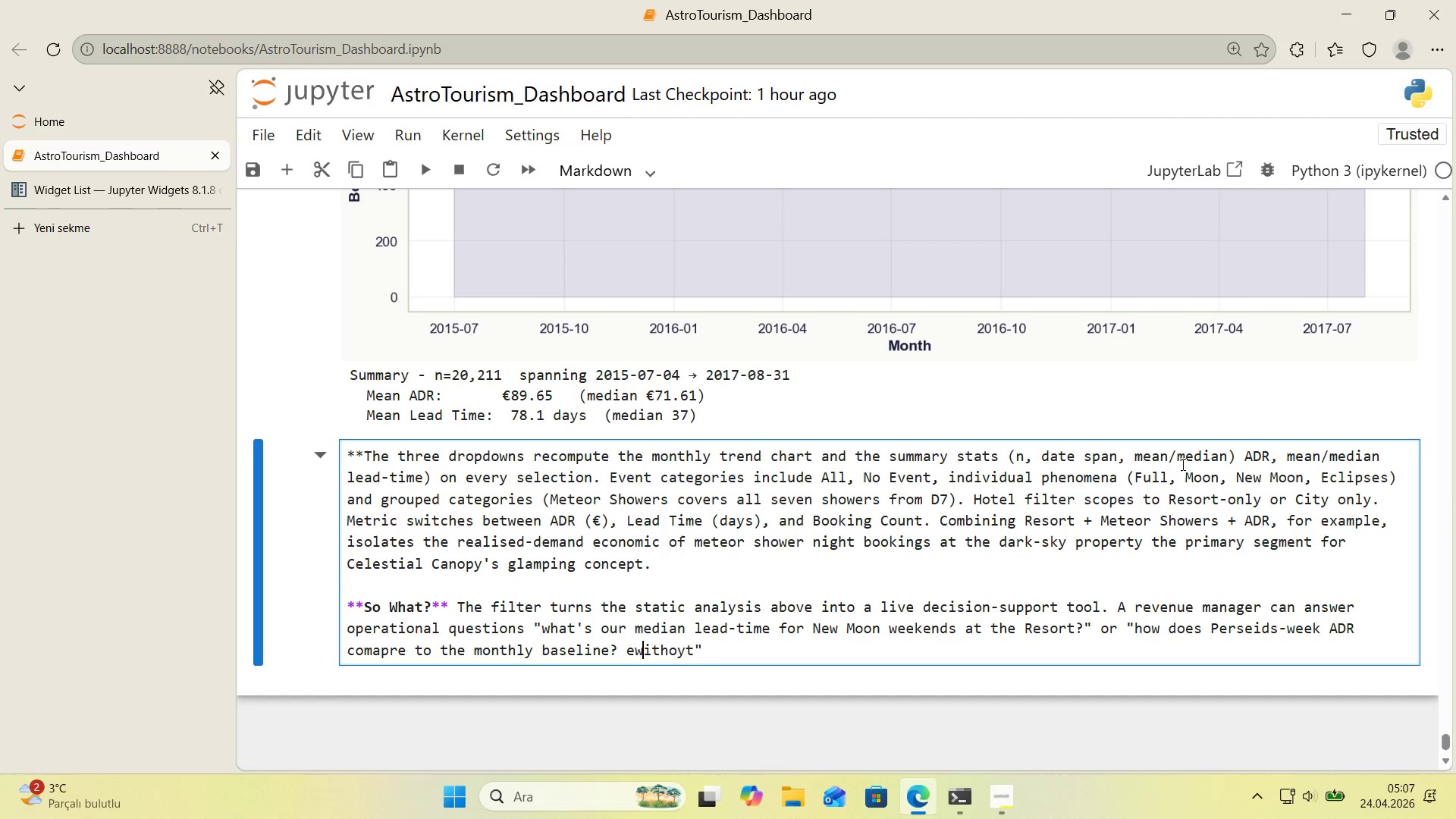 
key(ArrowLeft)
 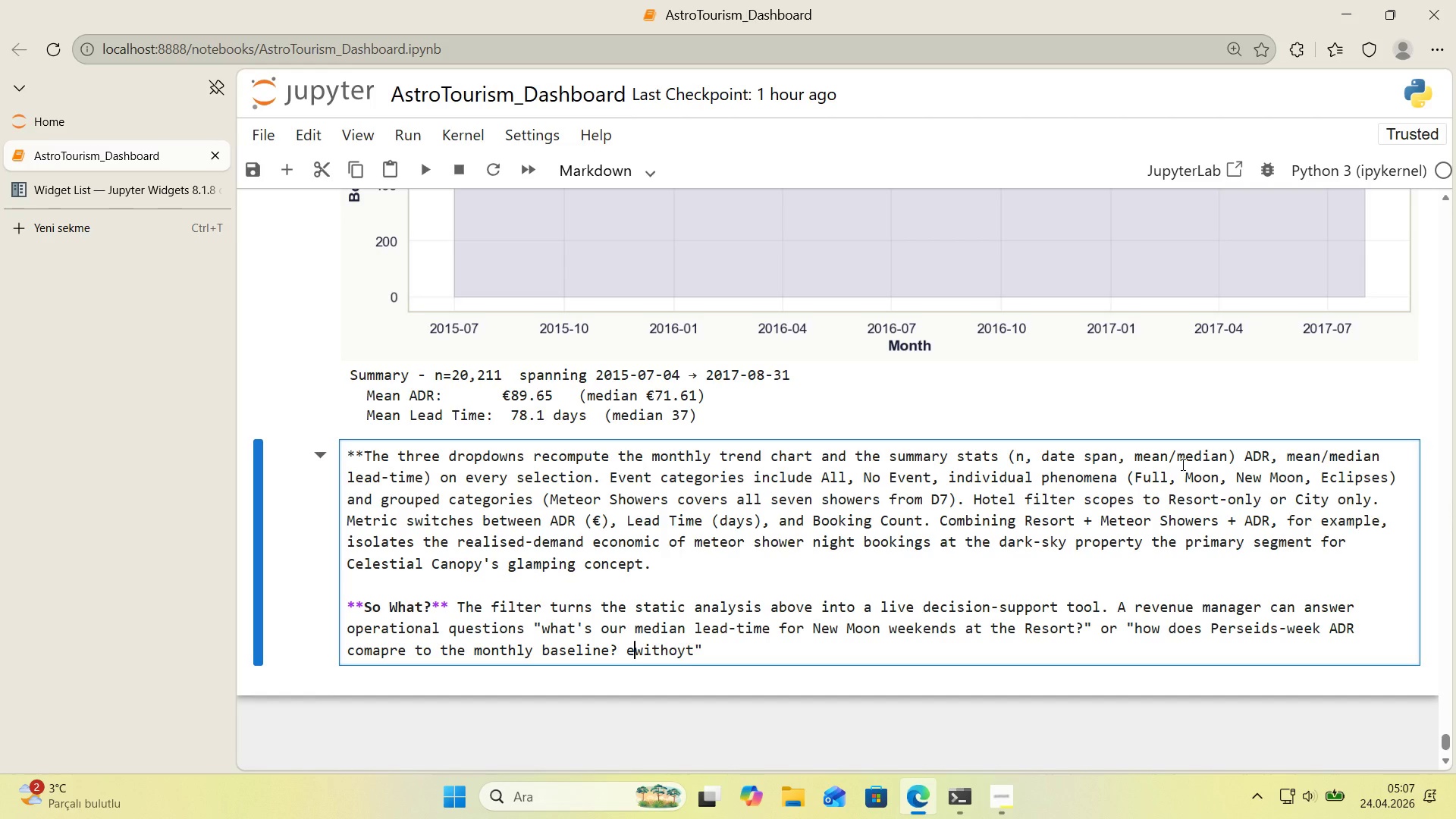 
key(Backspace)
 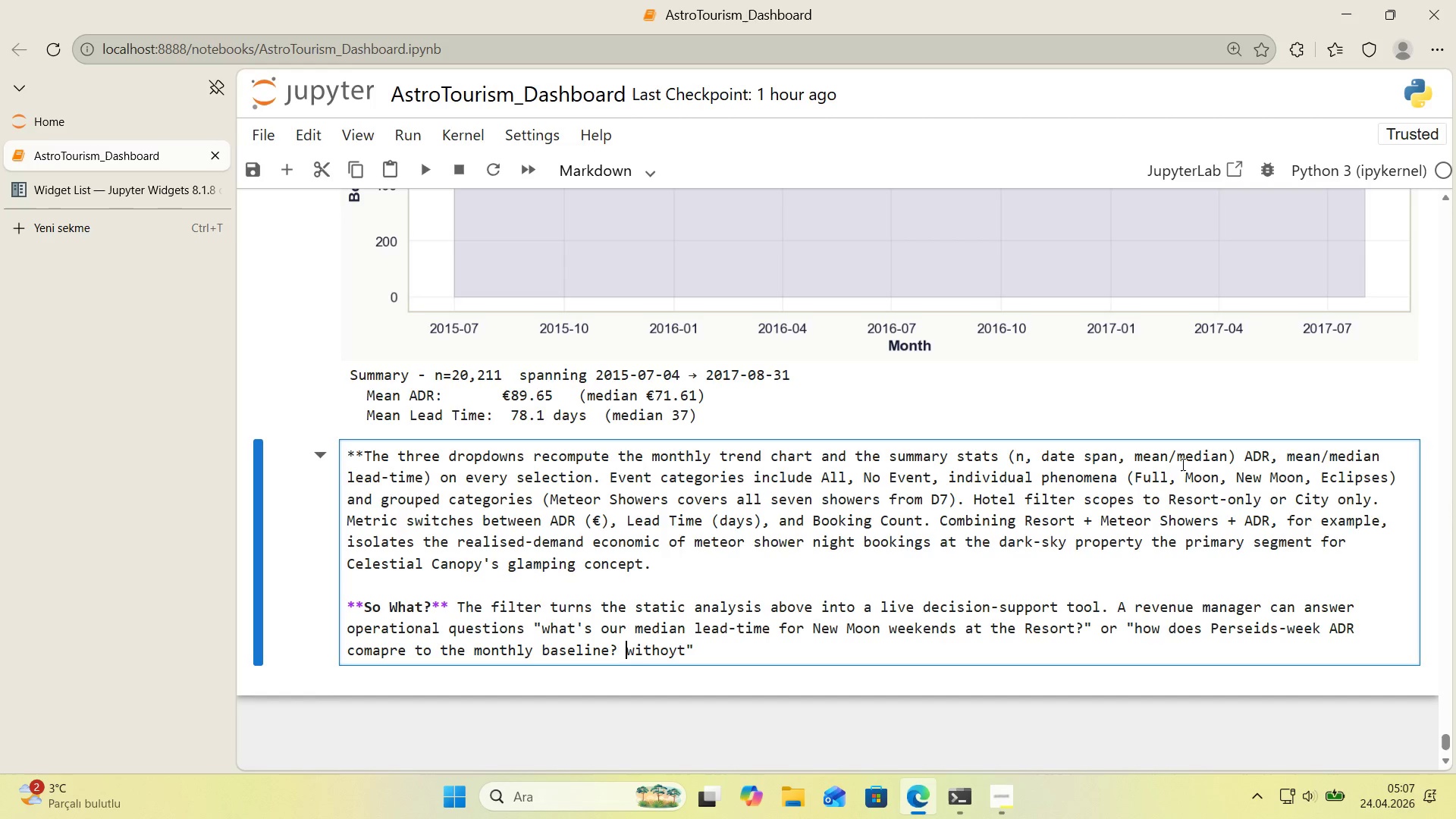 
key(ArrowRight)
 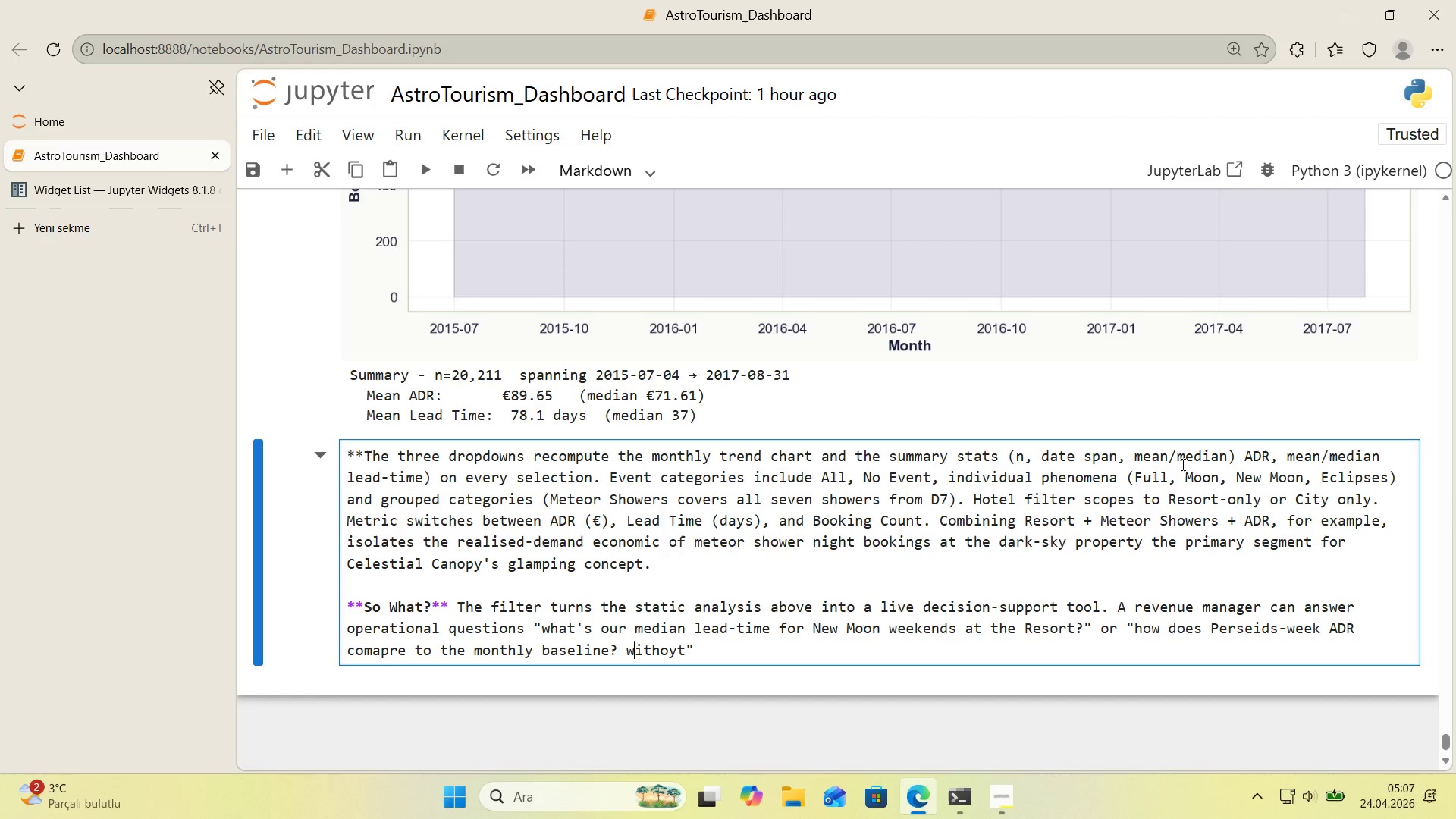 
key(ArrowRight)
 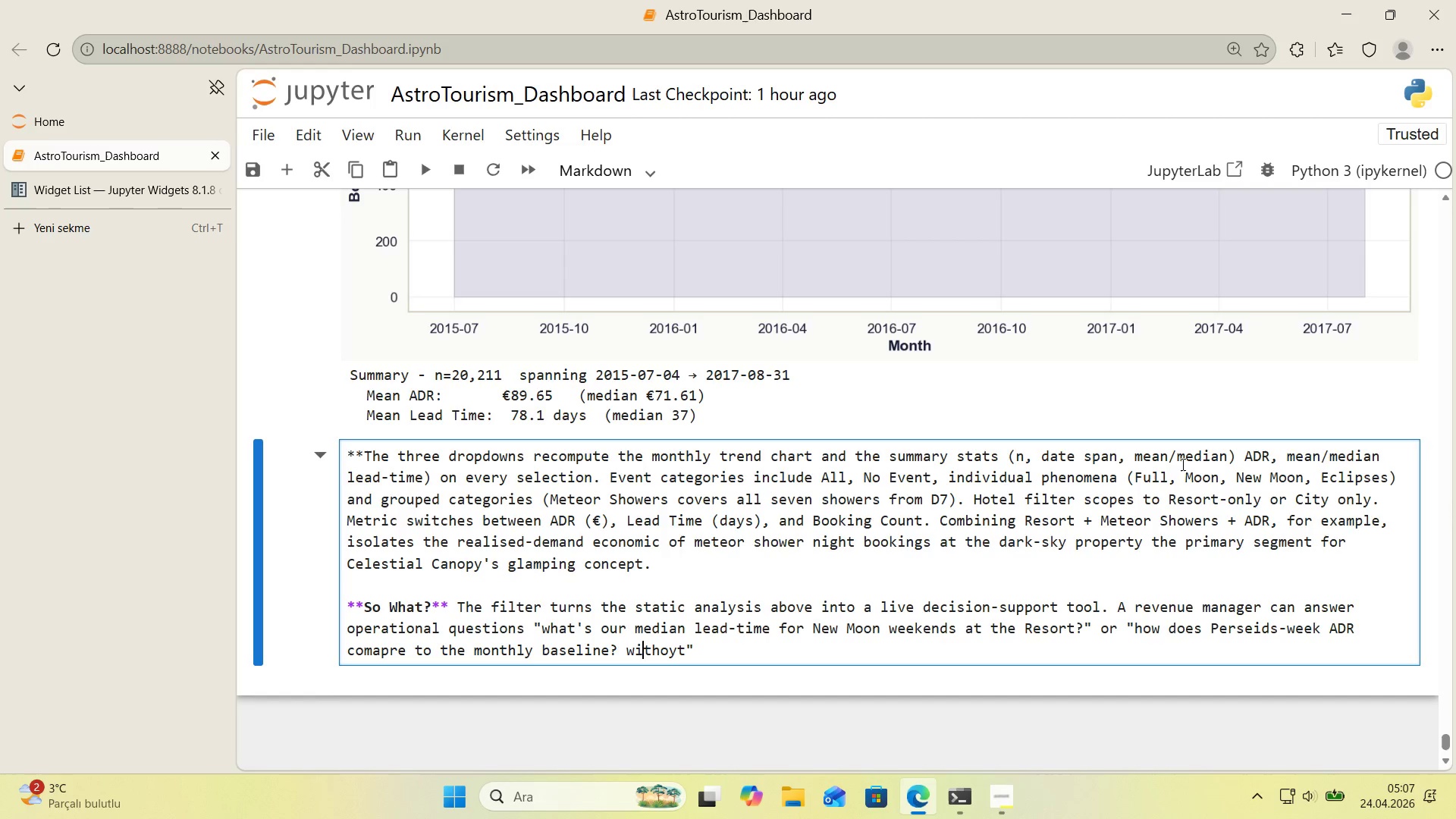 
key(ArrowRight)
 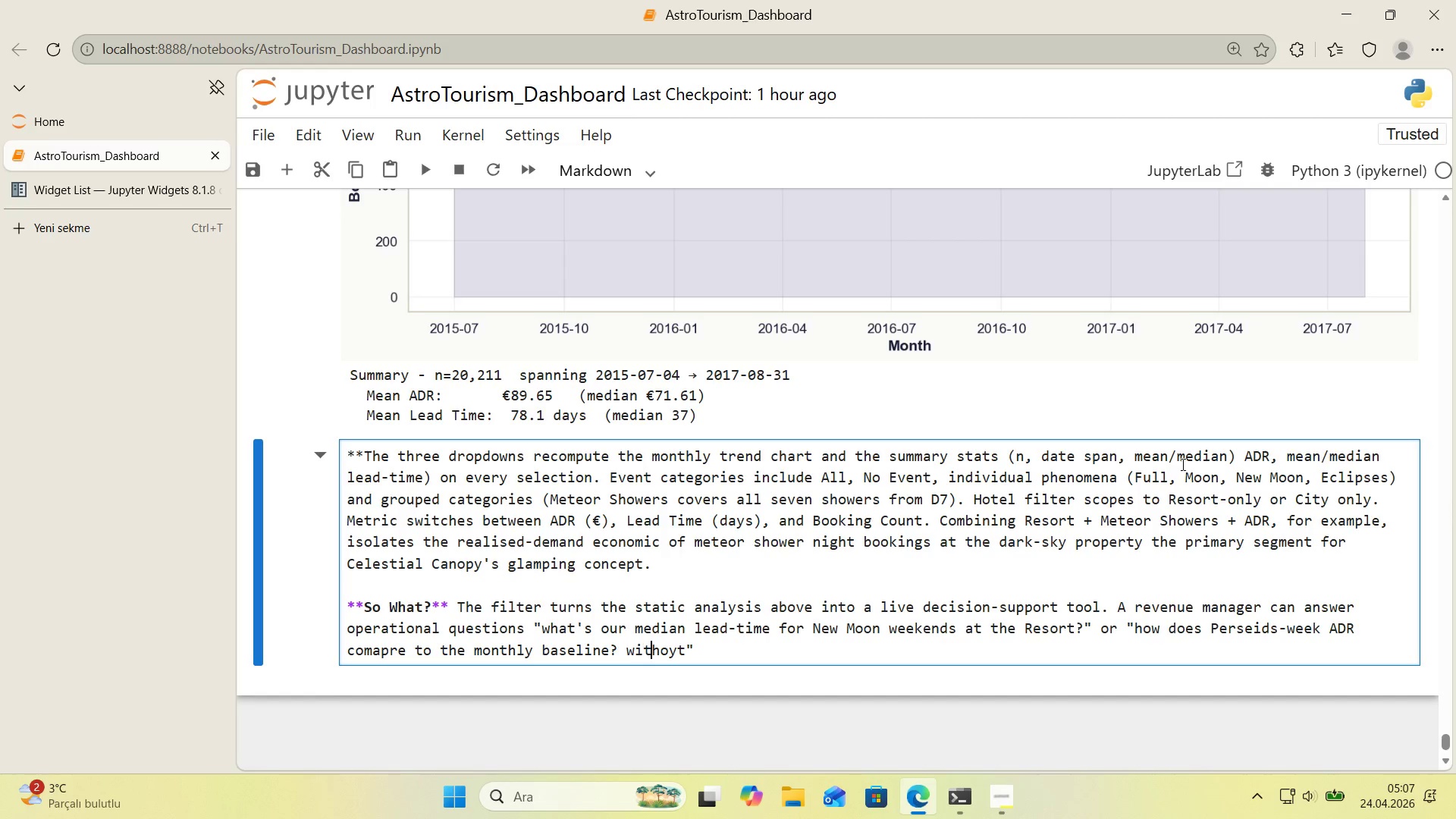 
key(ArrowRight)
 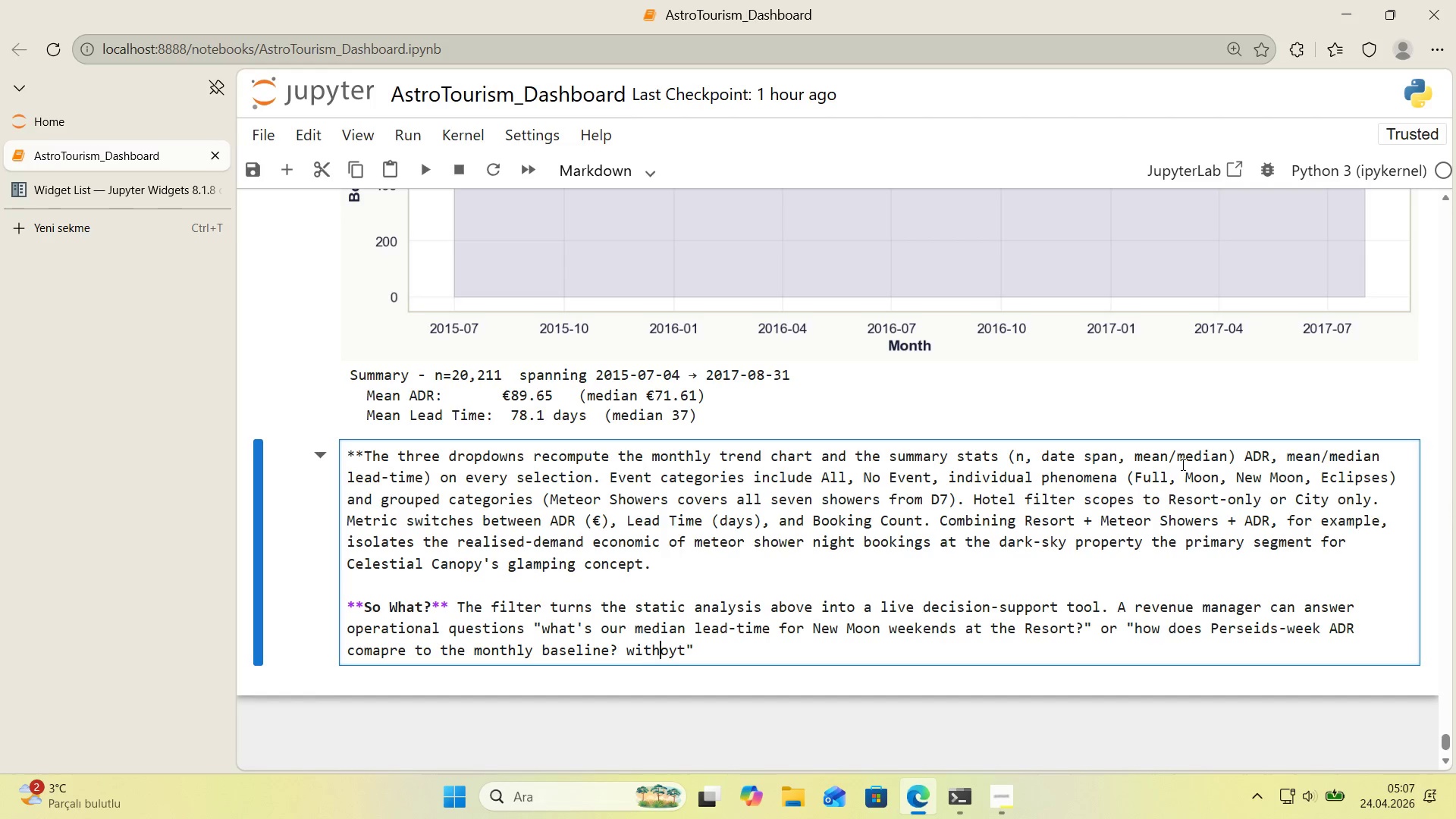 
key(ArrowRight)
 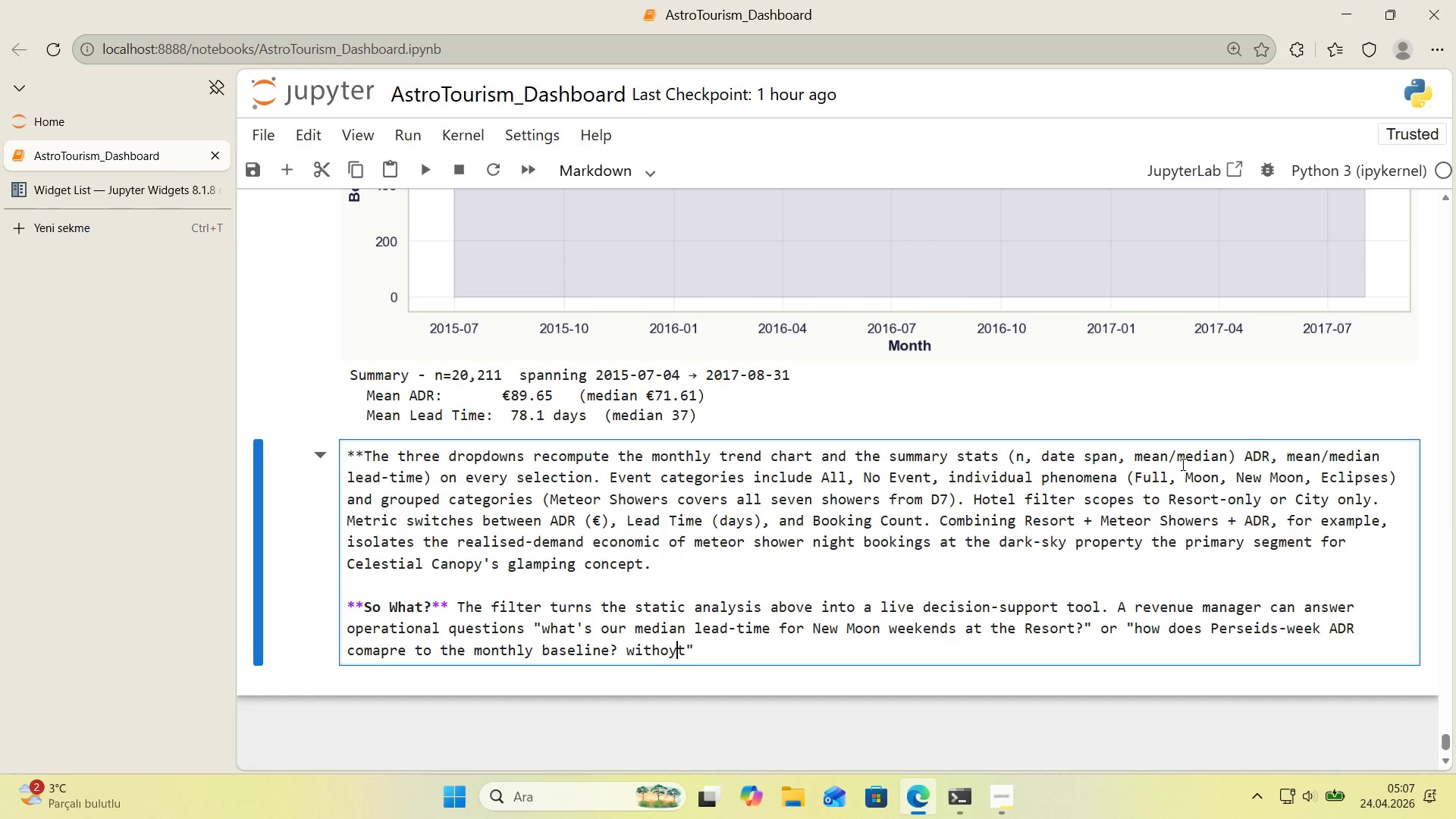 
key(ArrowRight)
 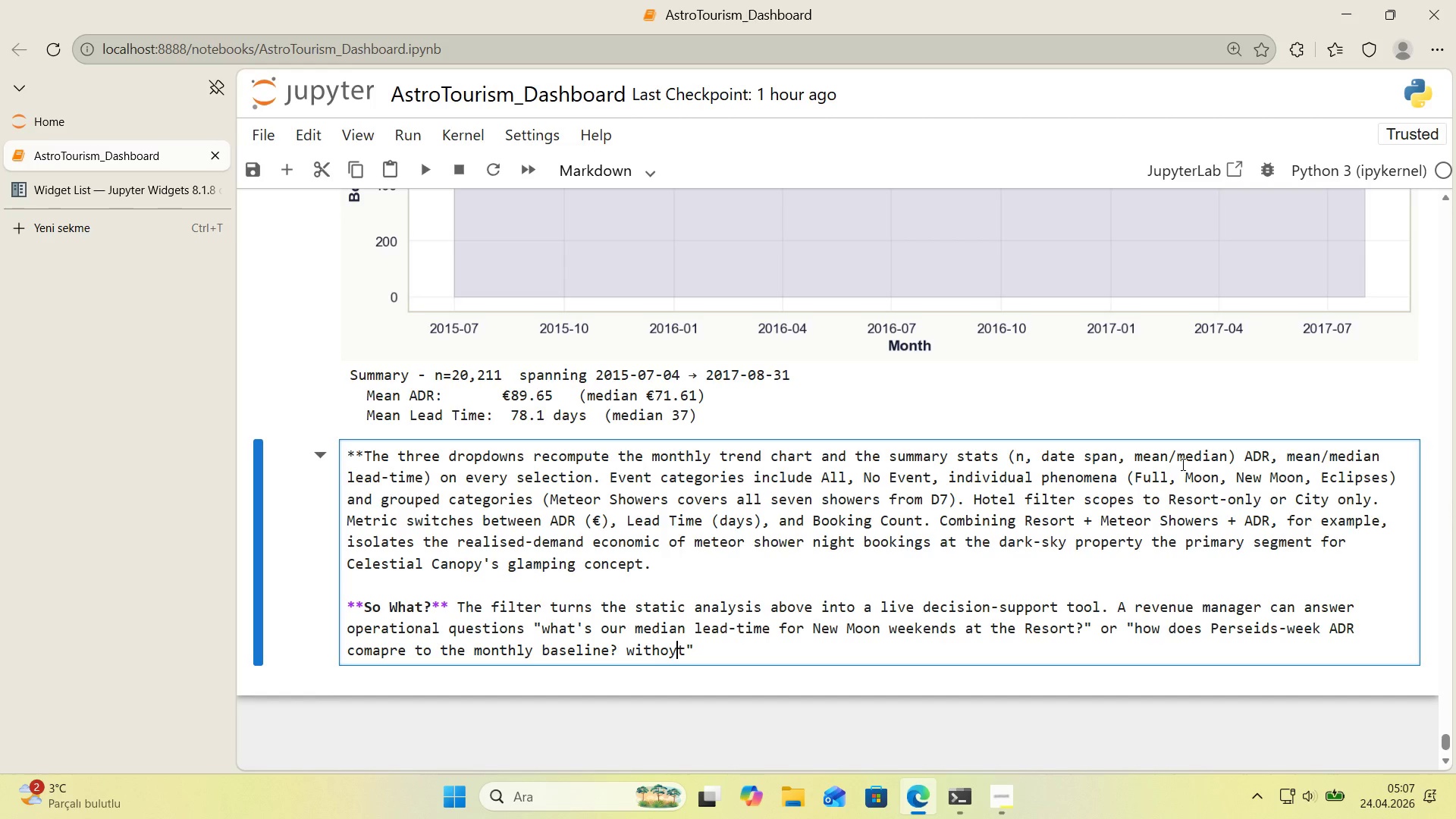 
key(Backspace)
 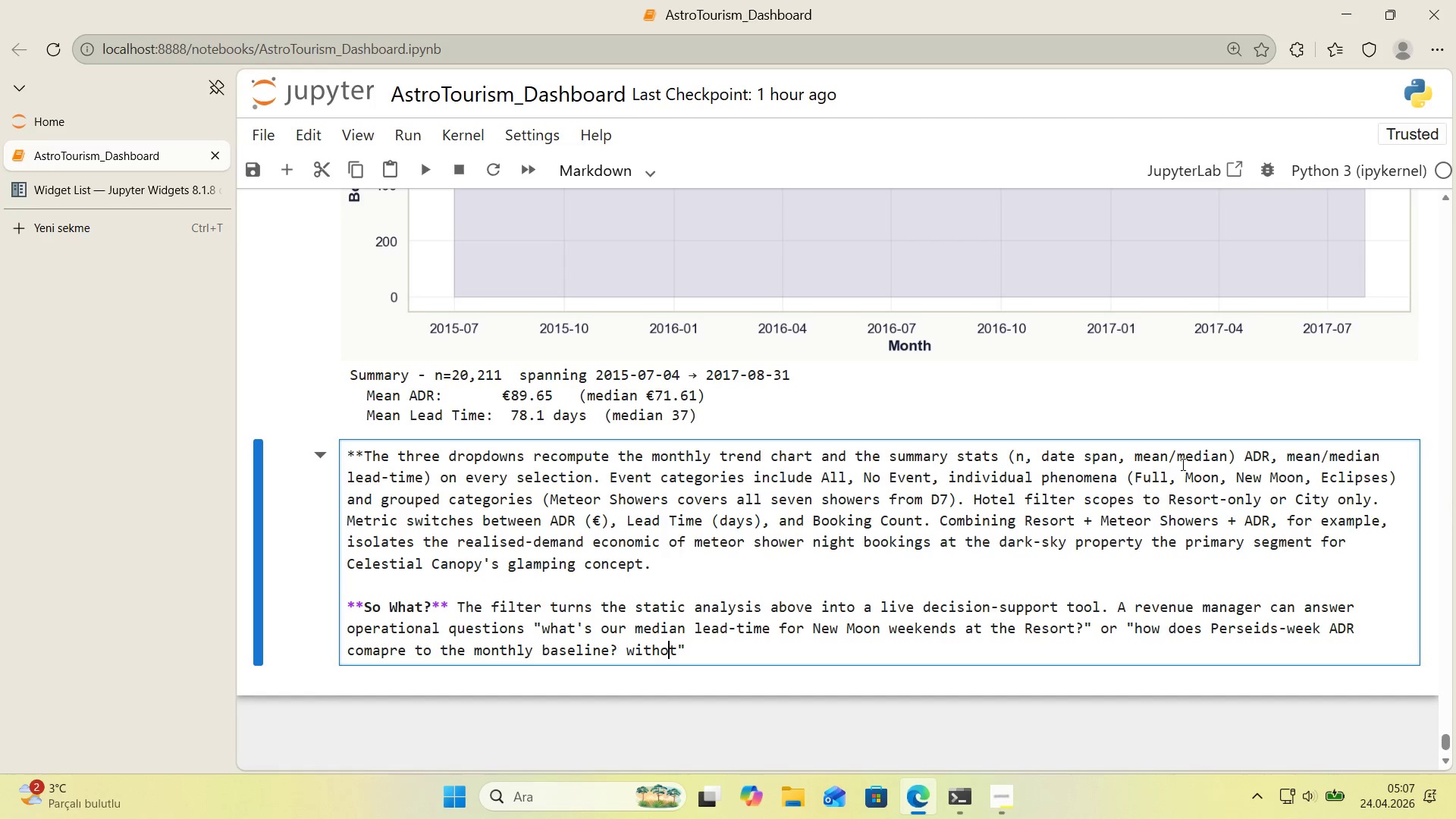 
key(U)
 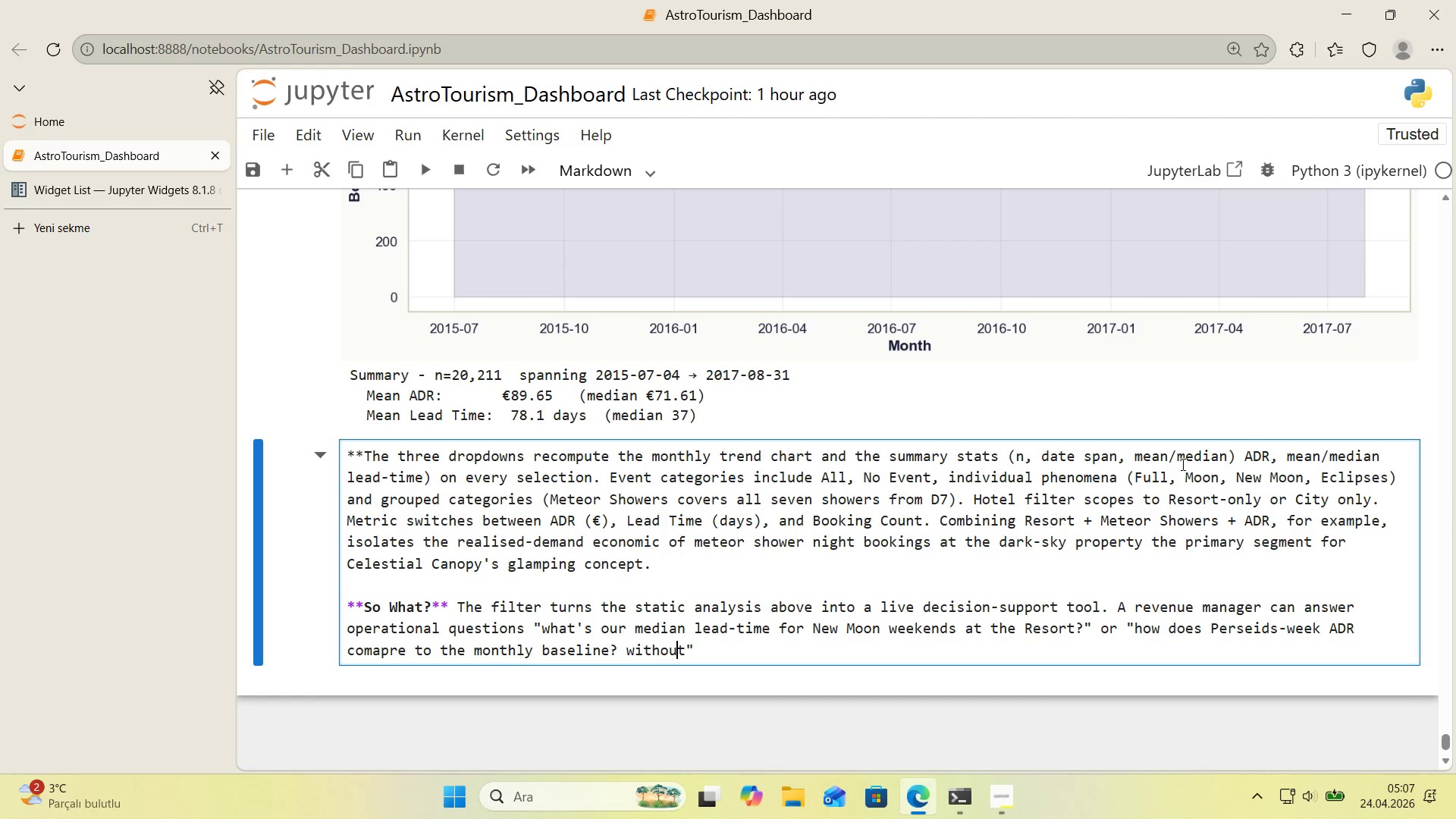 
key(ArrowRight)
 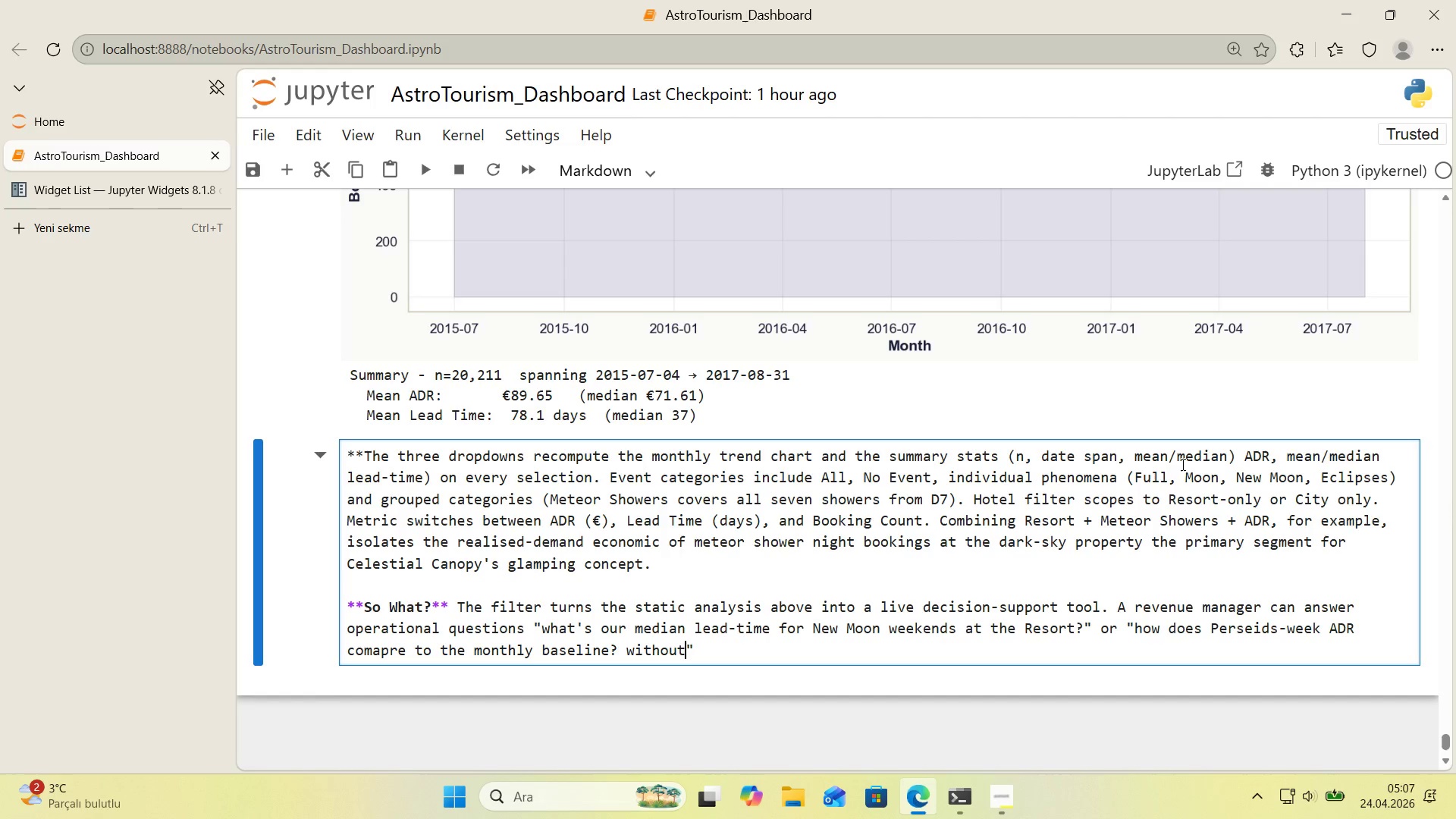 
type( re-runn'ng code. Th's sat)
 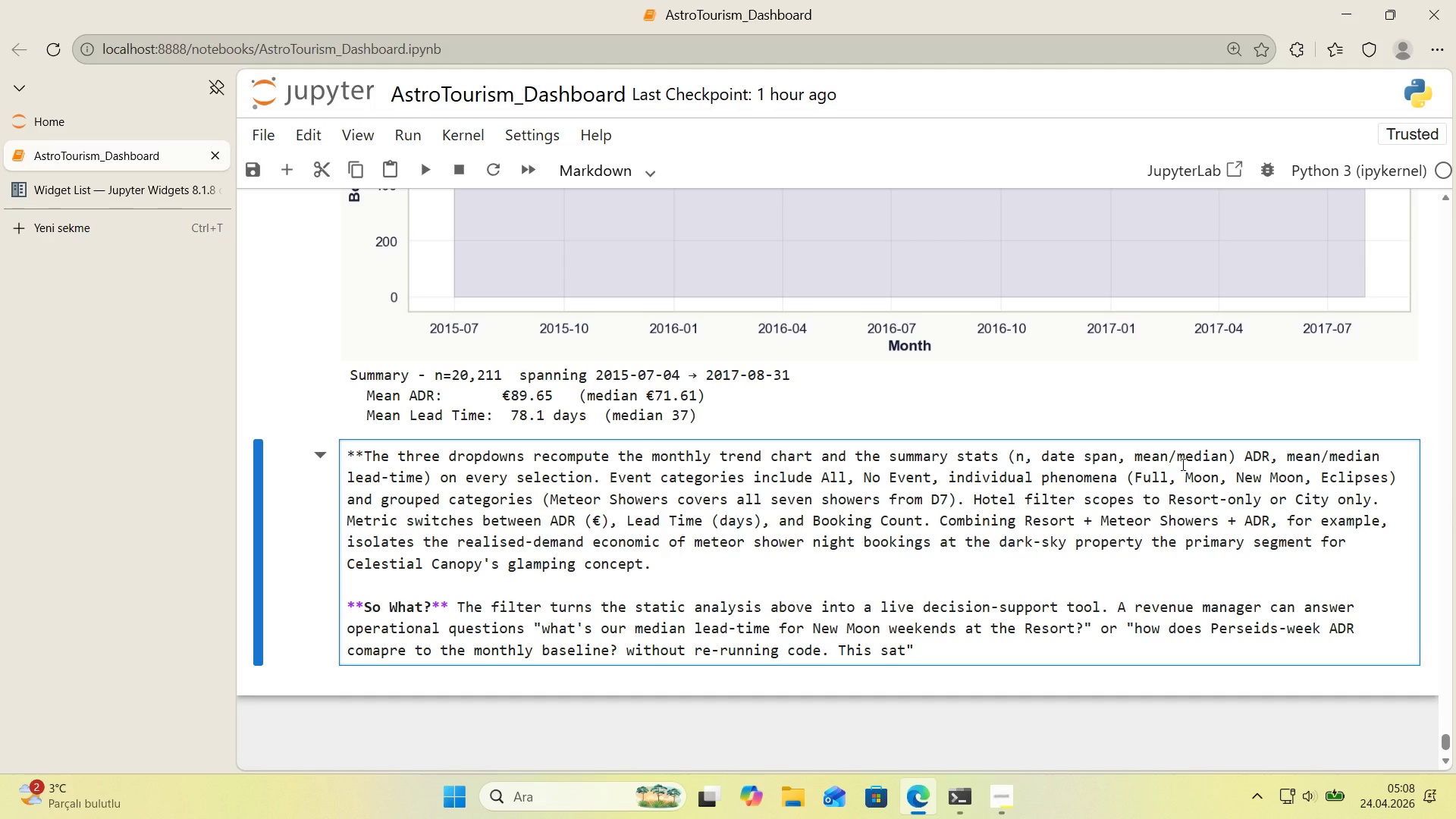 
wait(8.28)
 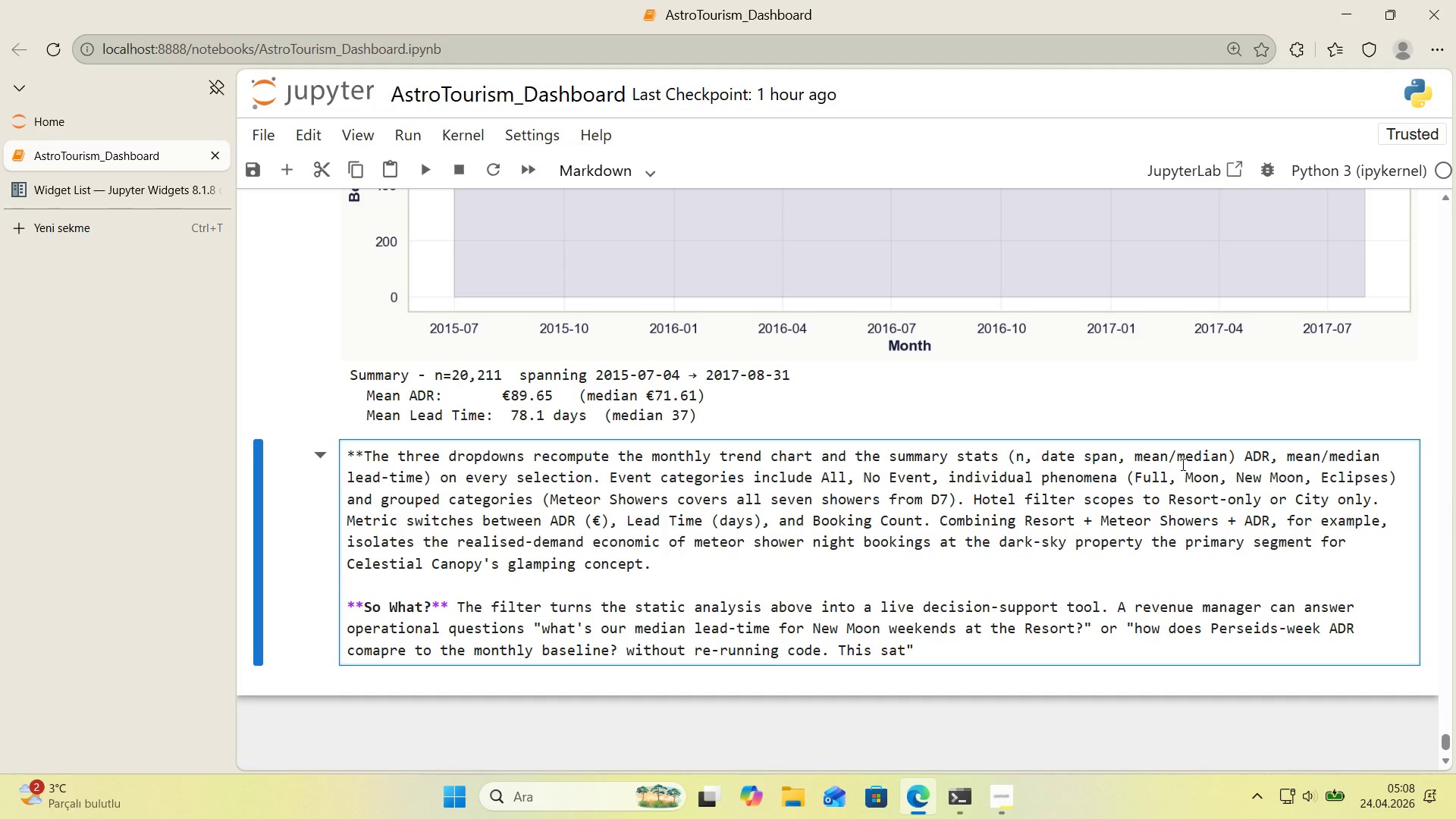 
left_click_drag(start_coordinate=[917, 654], to_coordinate=[908, 656])
 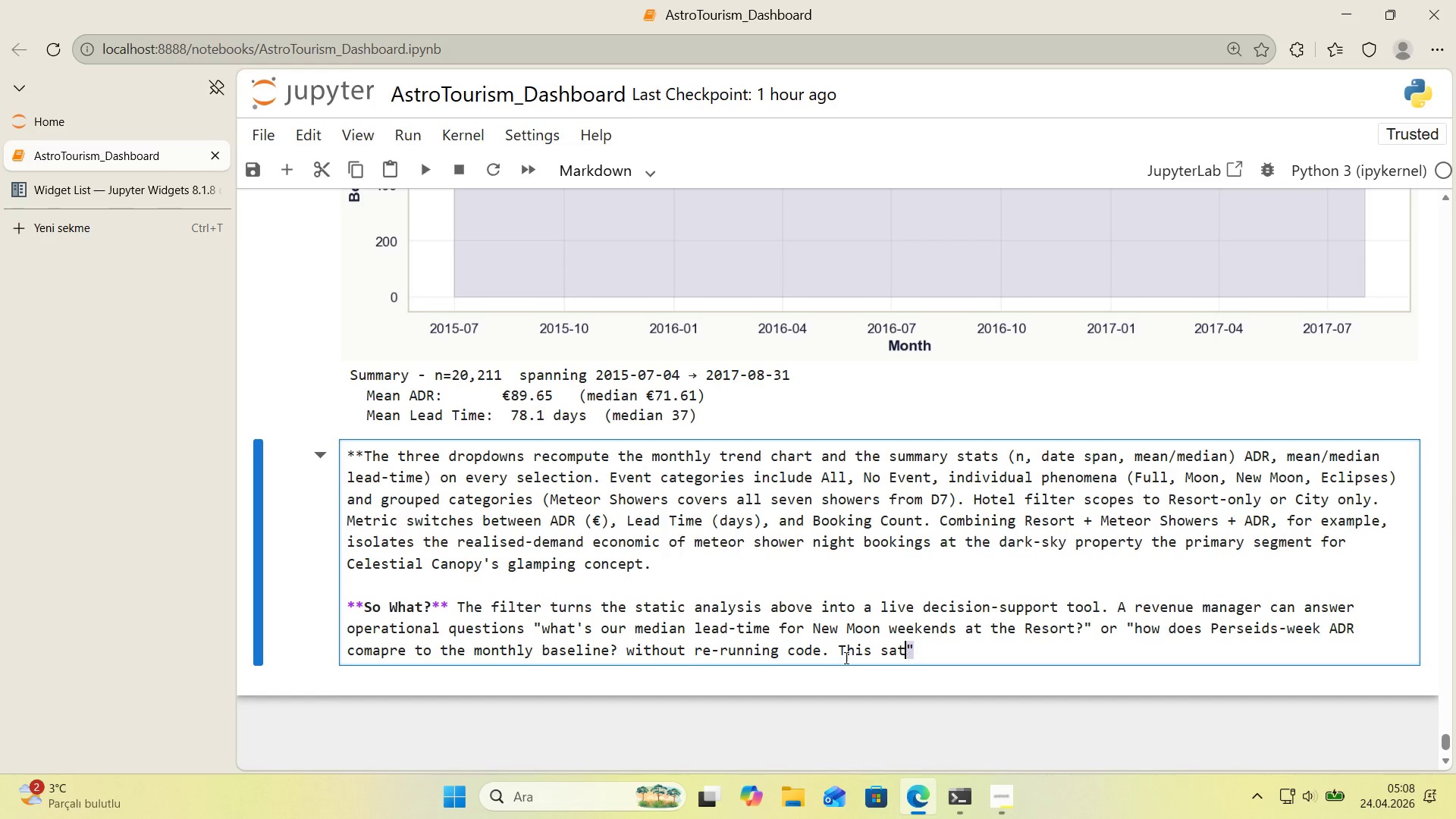 
key(Control+X)
 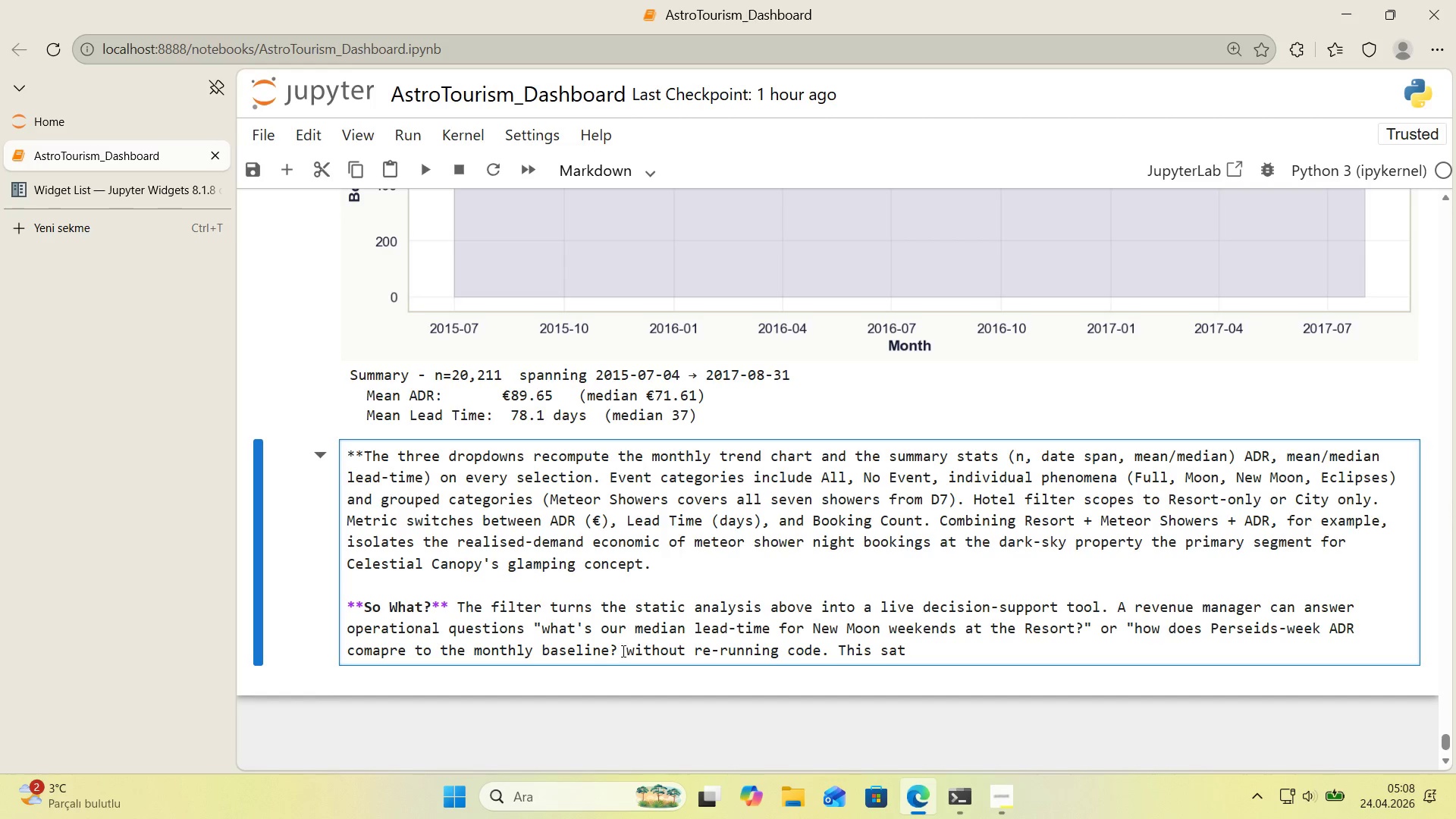 
left_click([621, 651])
 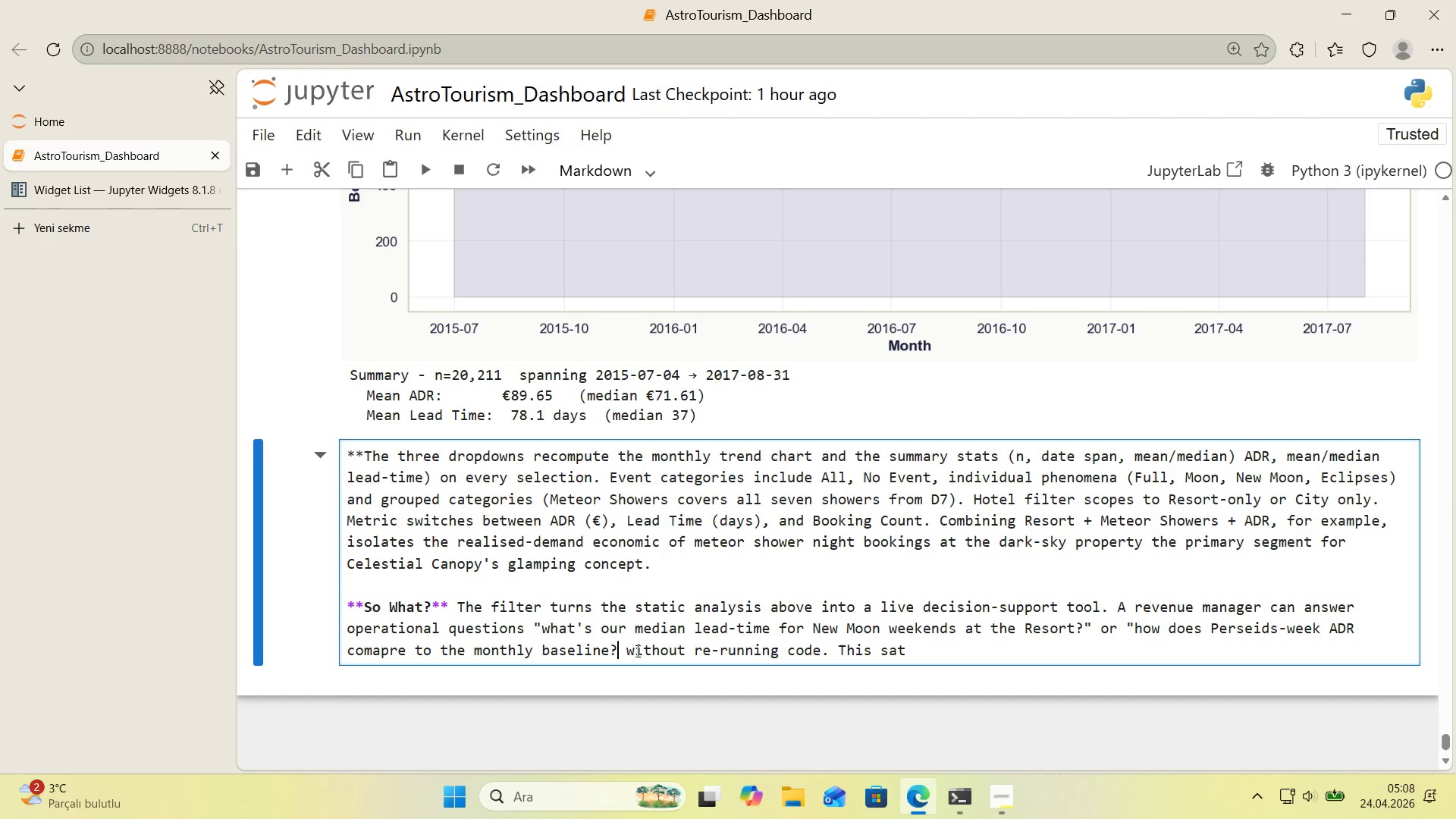 
key(Control+ControlLeft)
 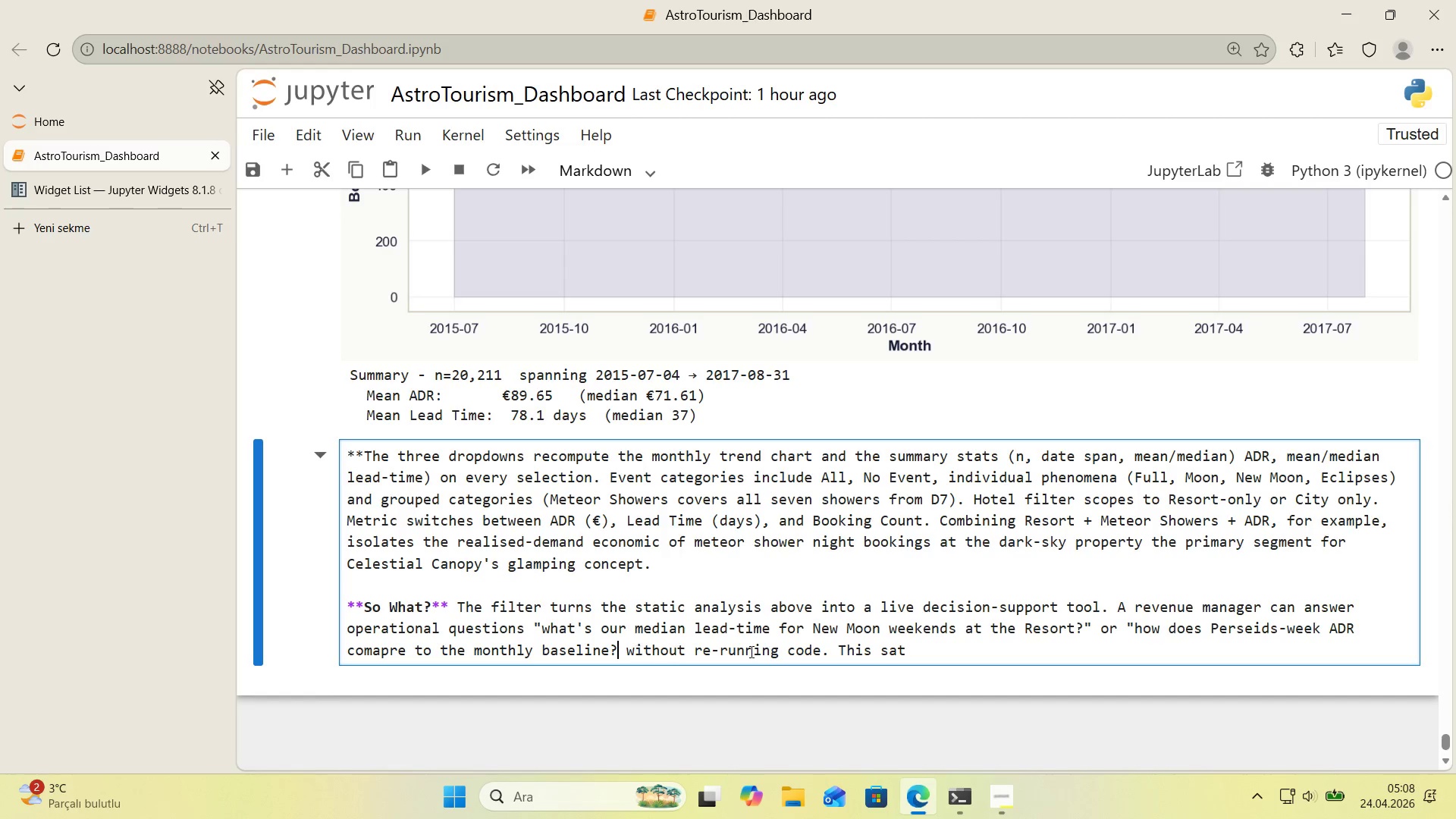 
key(Control+V)
 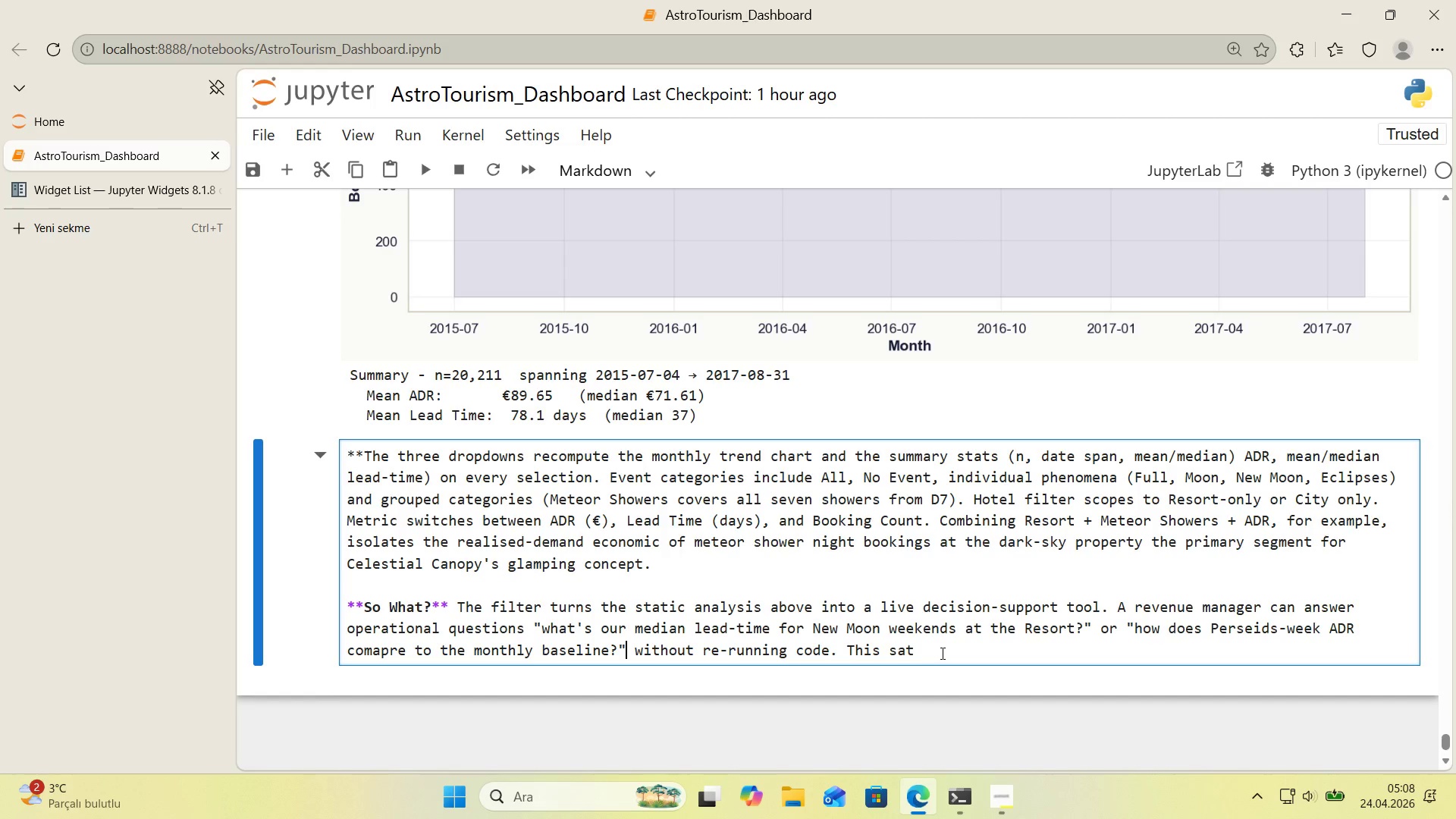 
left_click([941, 653])
 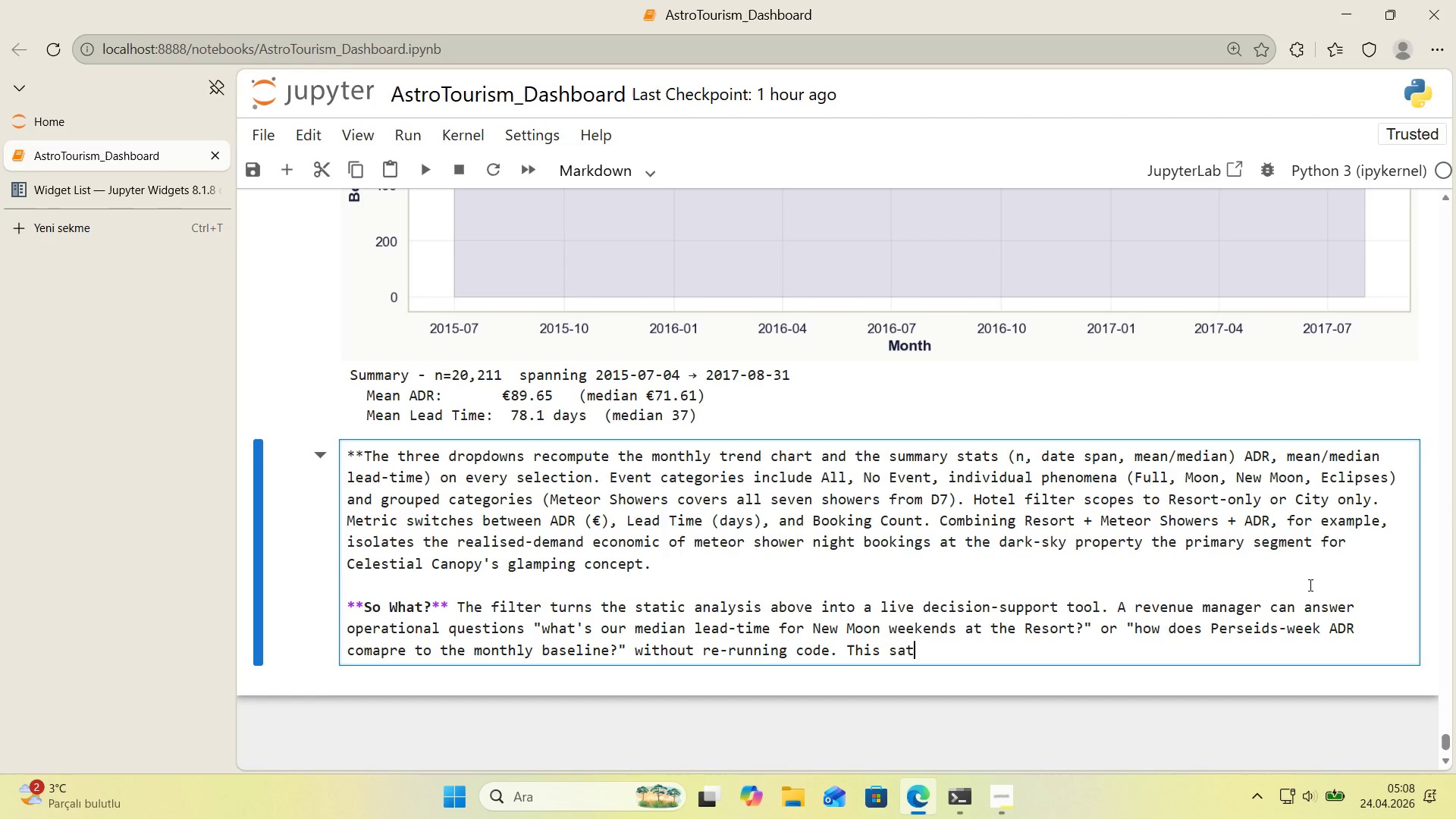 
type('sf'es the )
 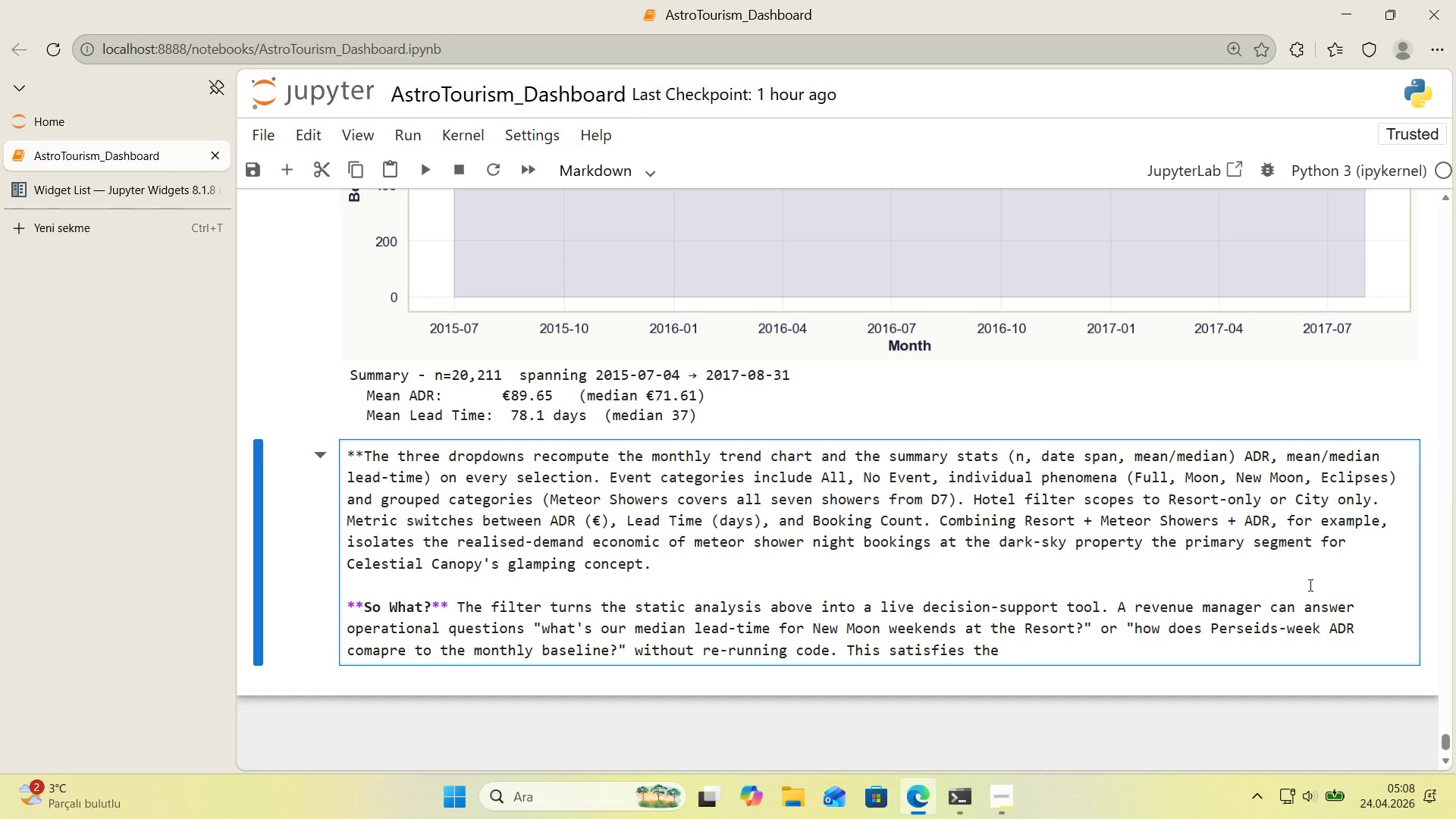 
wait(9.59)
 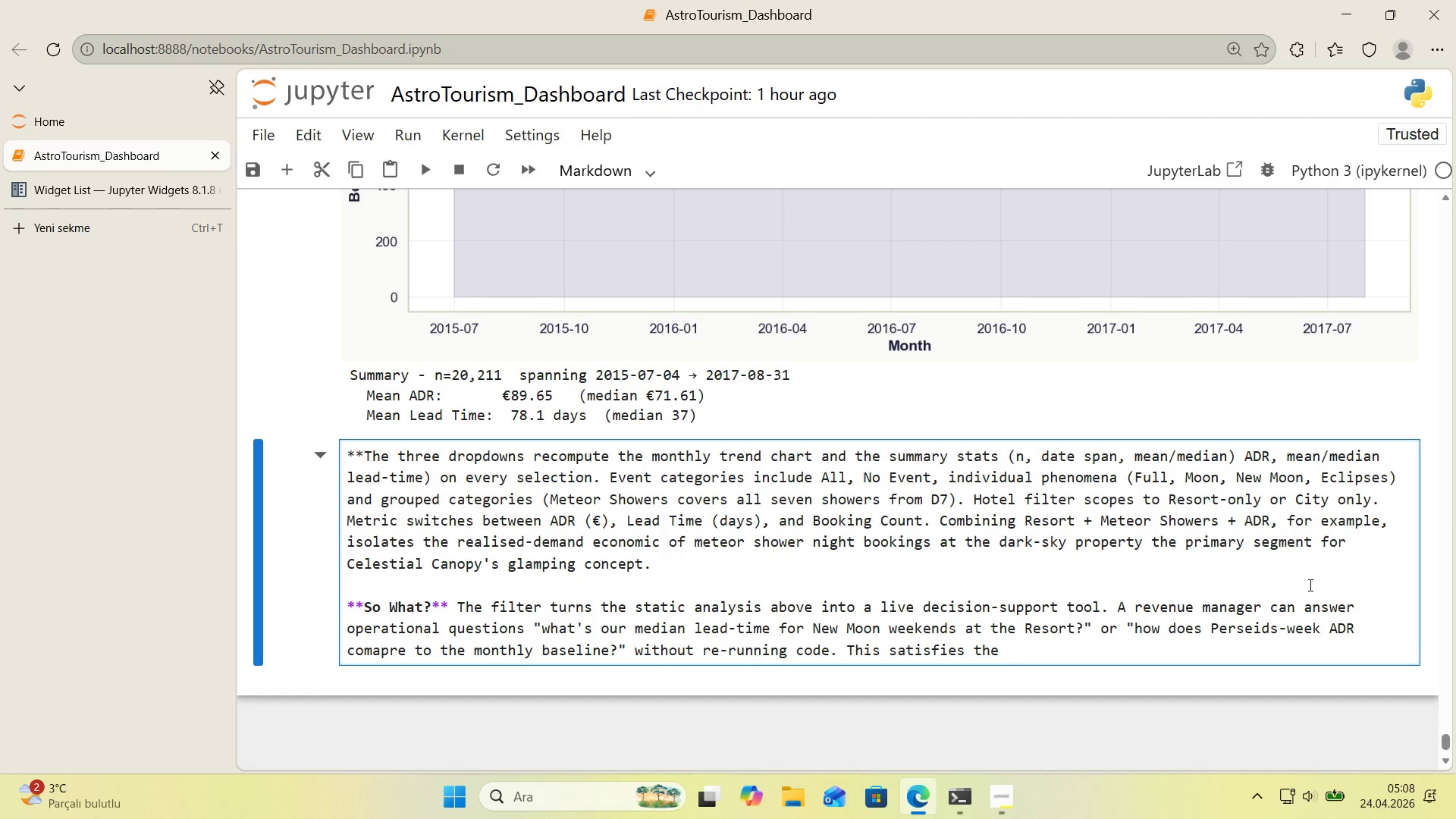 
left_click_drag(start_coordinate=[1010, 654], to_coordinate=[846, 657])
 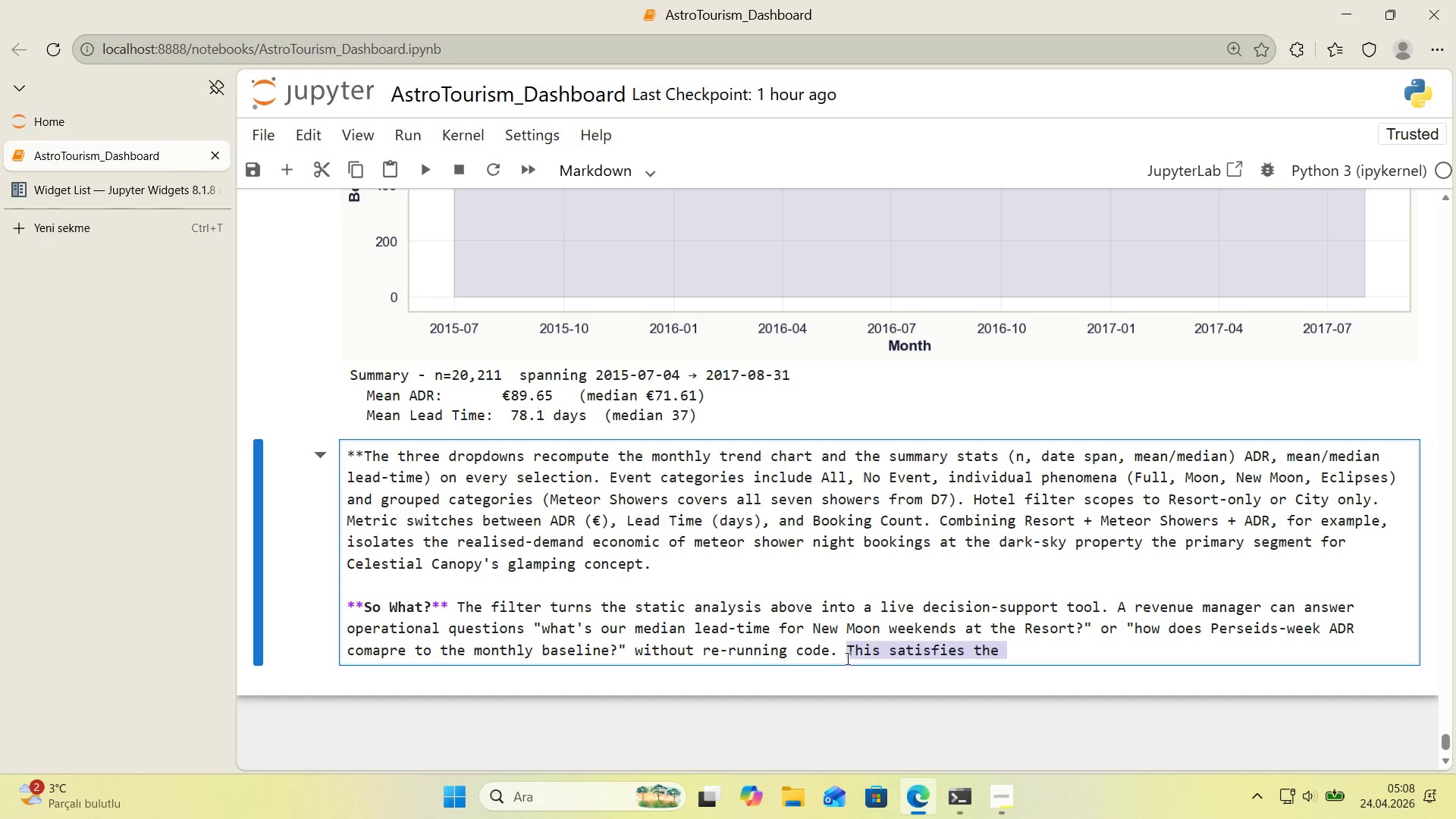 
key(Backspace)
 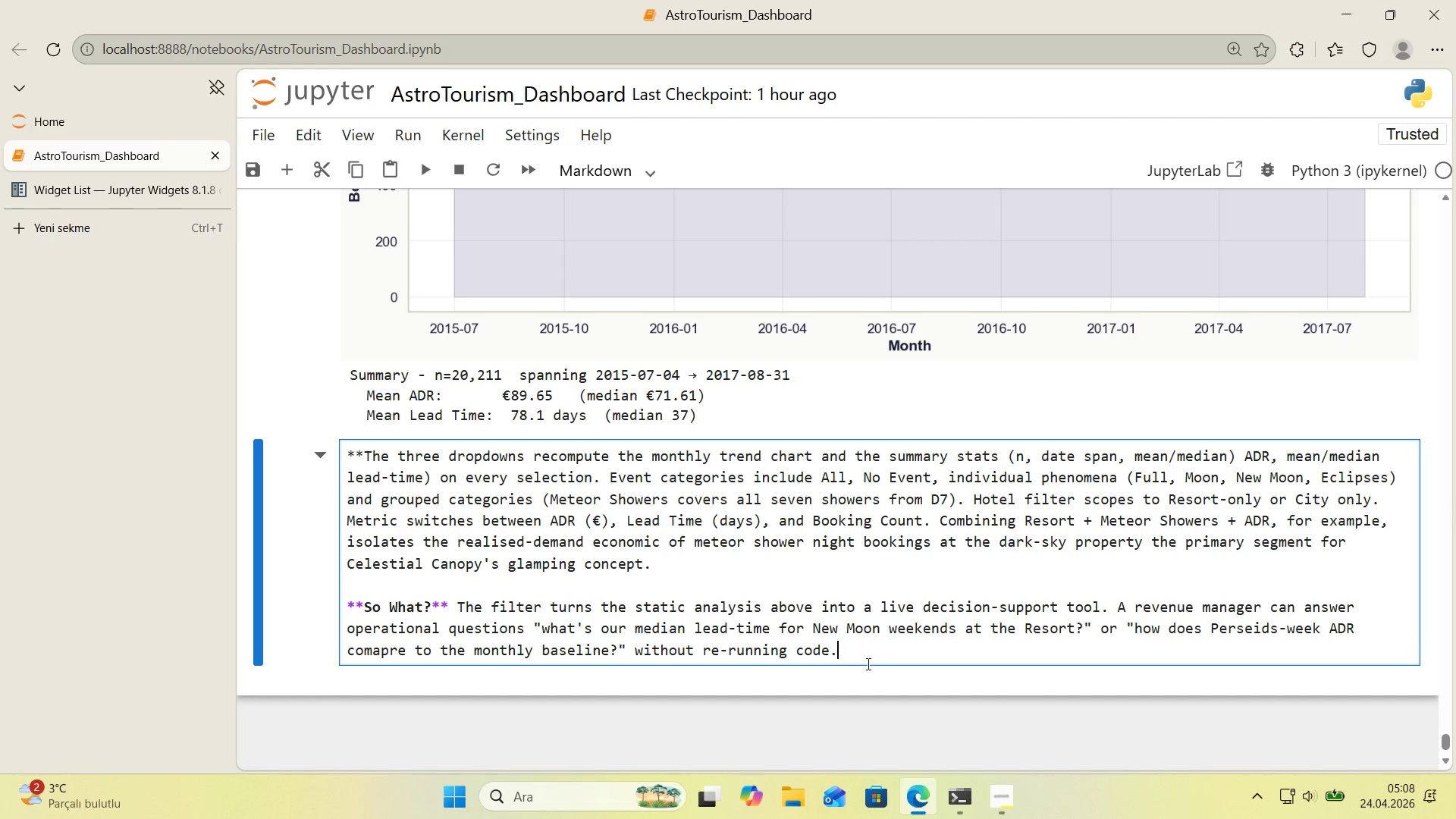 
key(Backspace)
 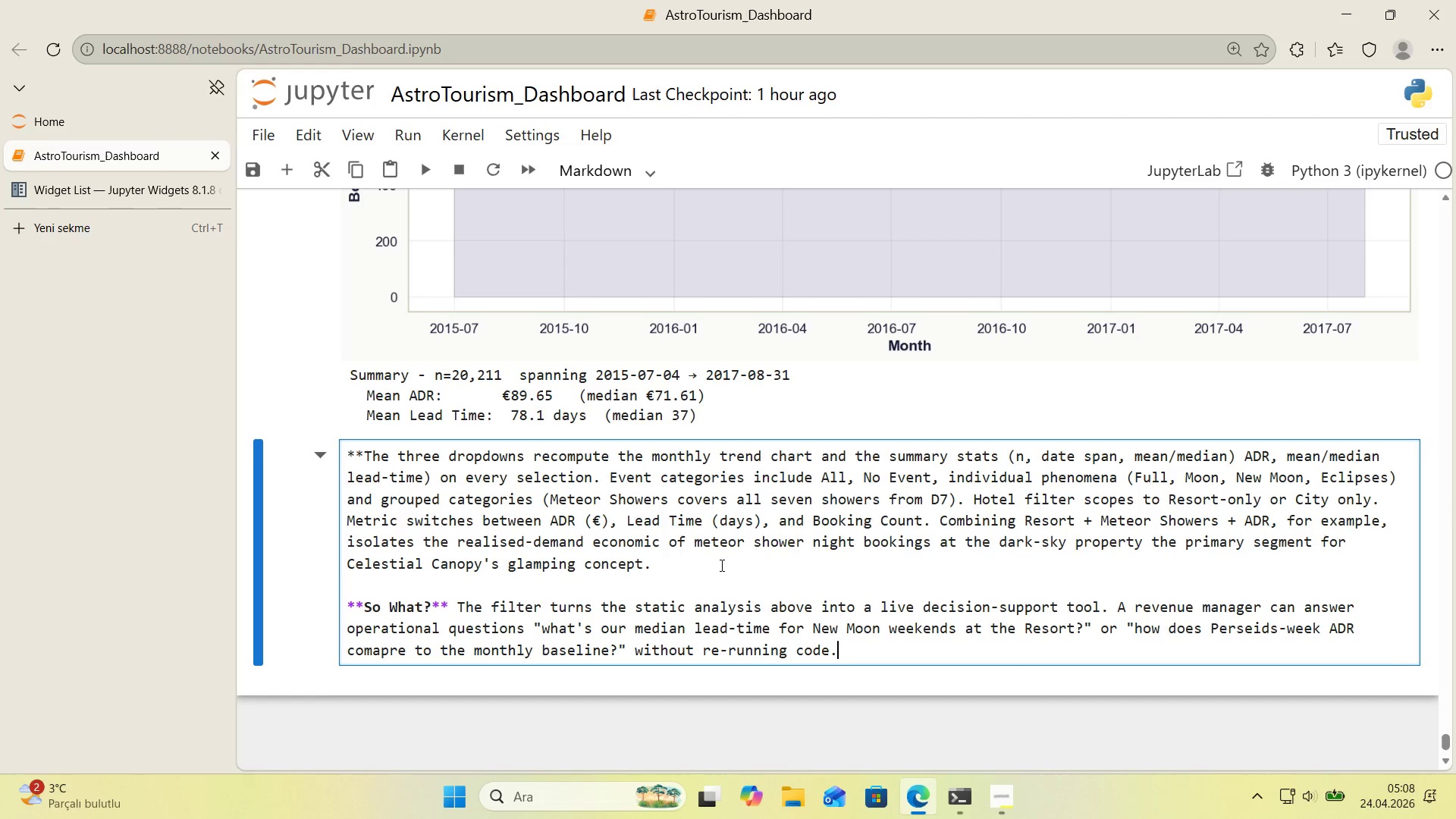 
left_click([717, 563])
 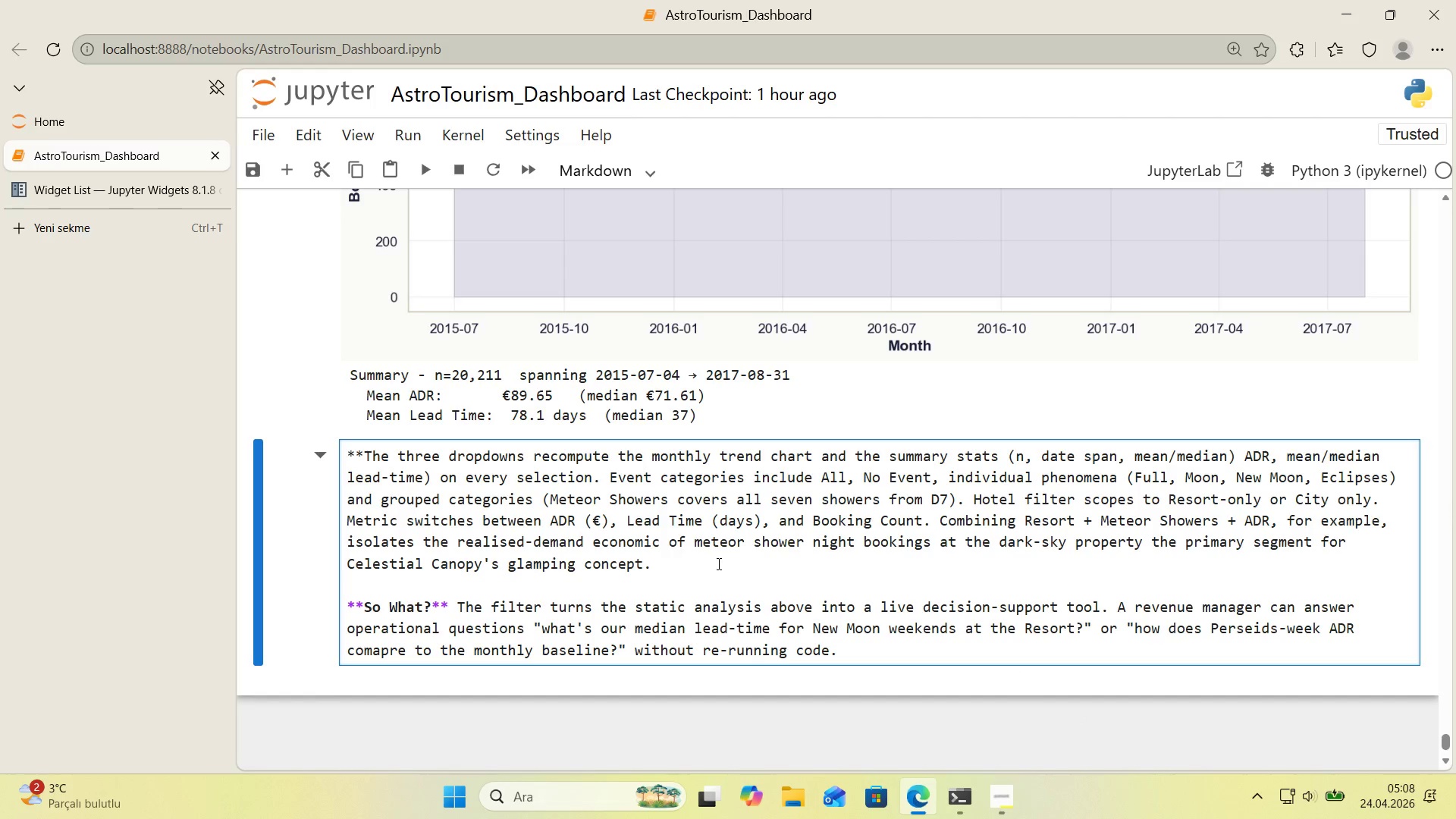 
key(NumpadMultiply)
 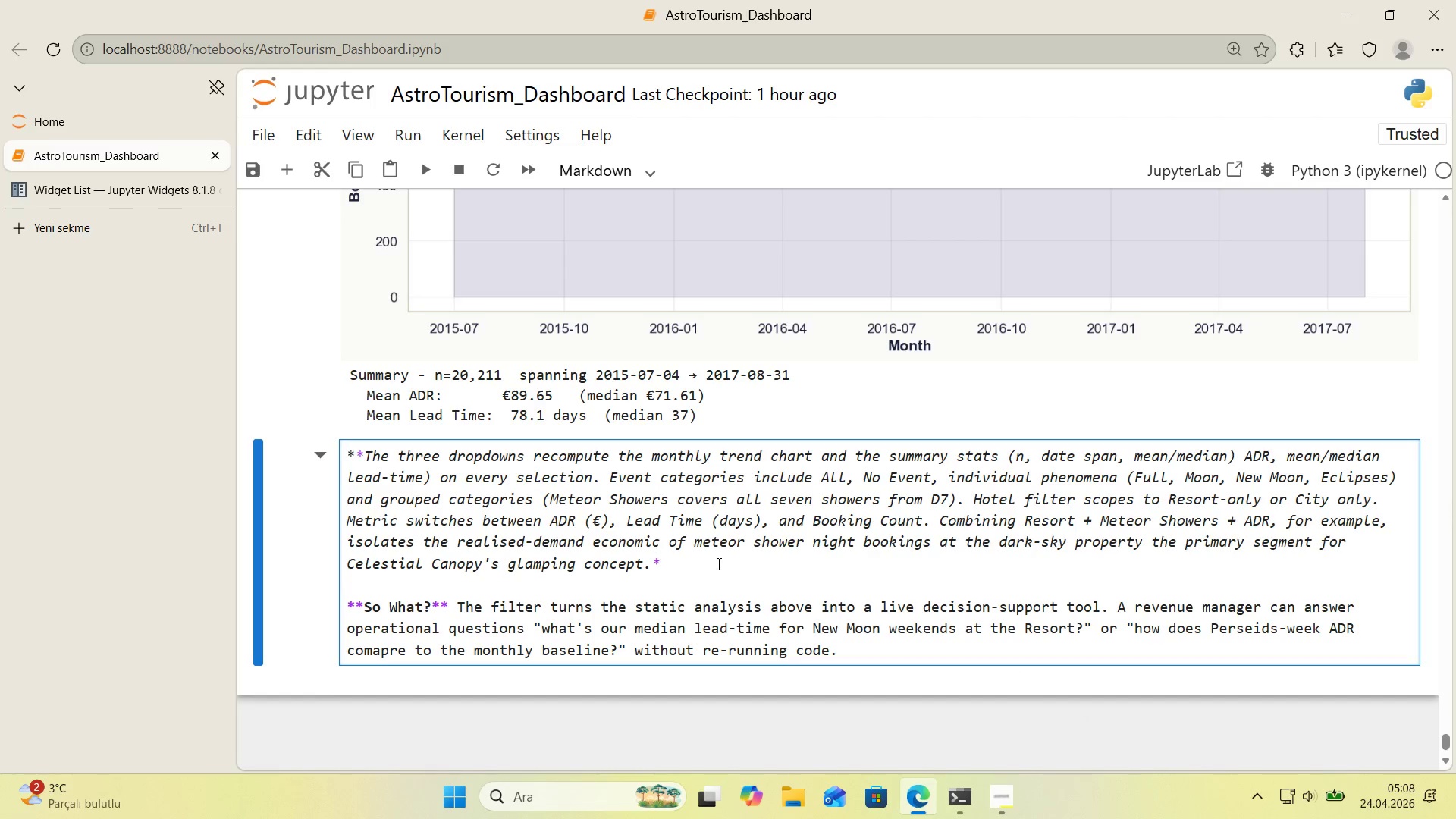 
key(NumpadMultiply)
 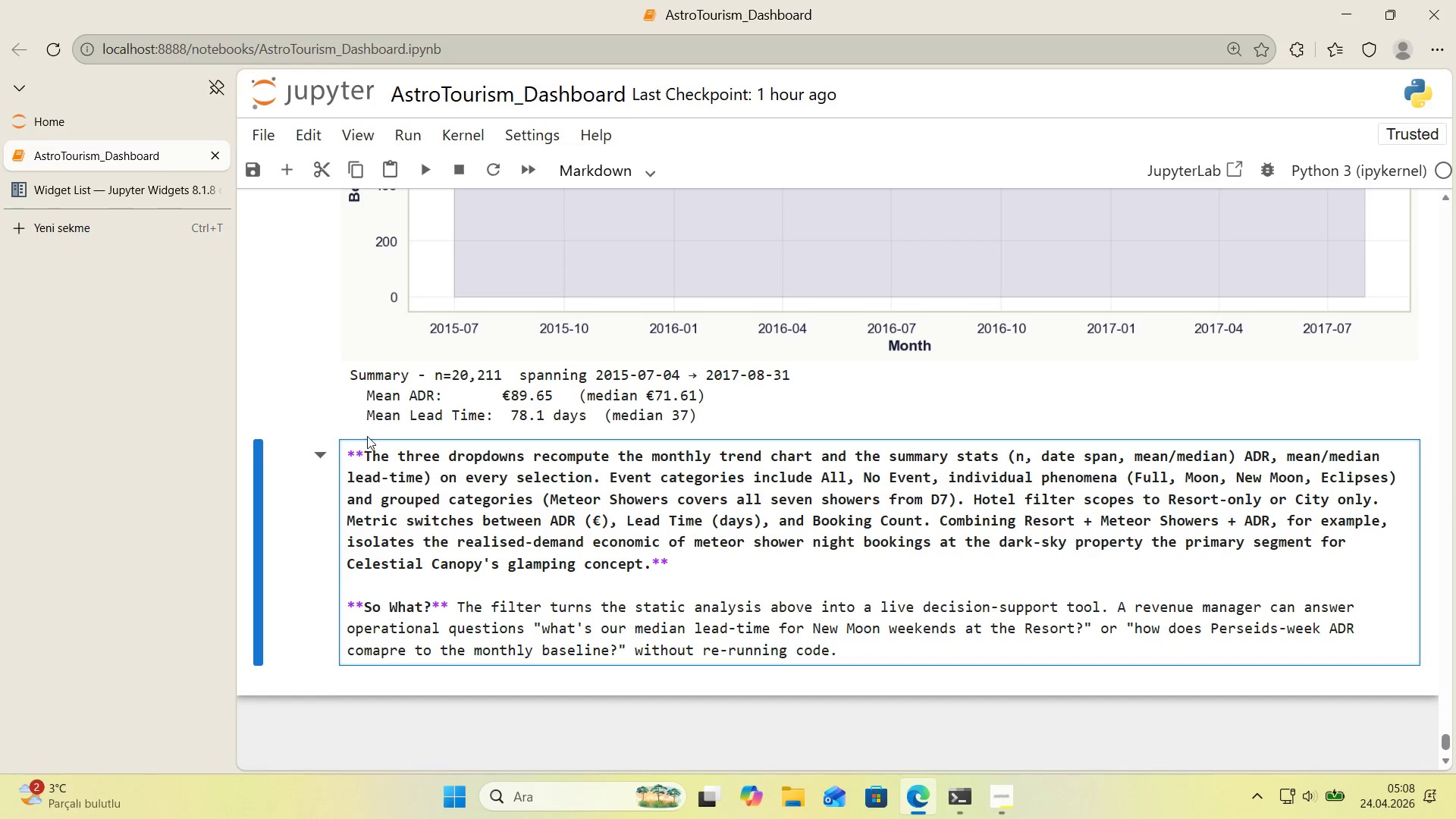 
left_click([364, 465])
 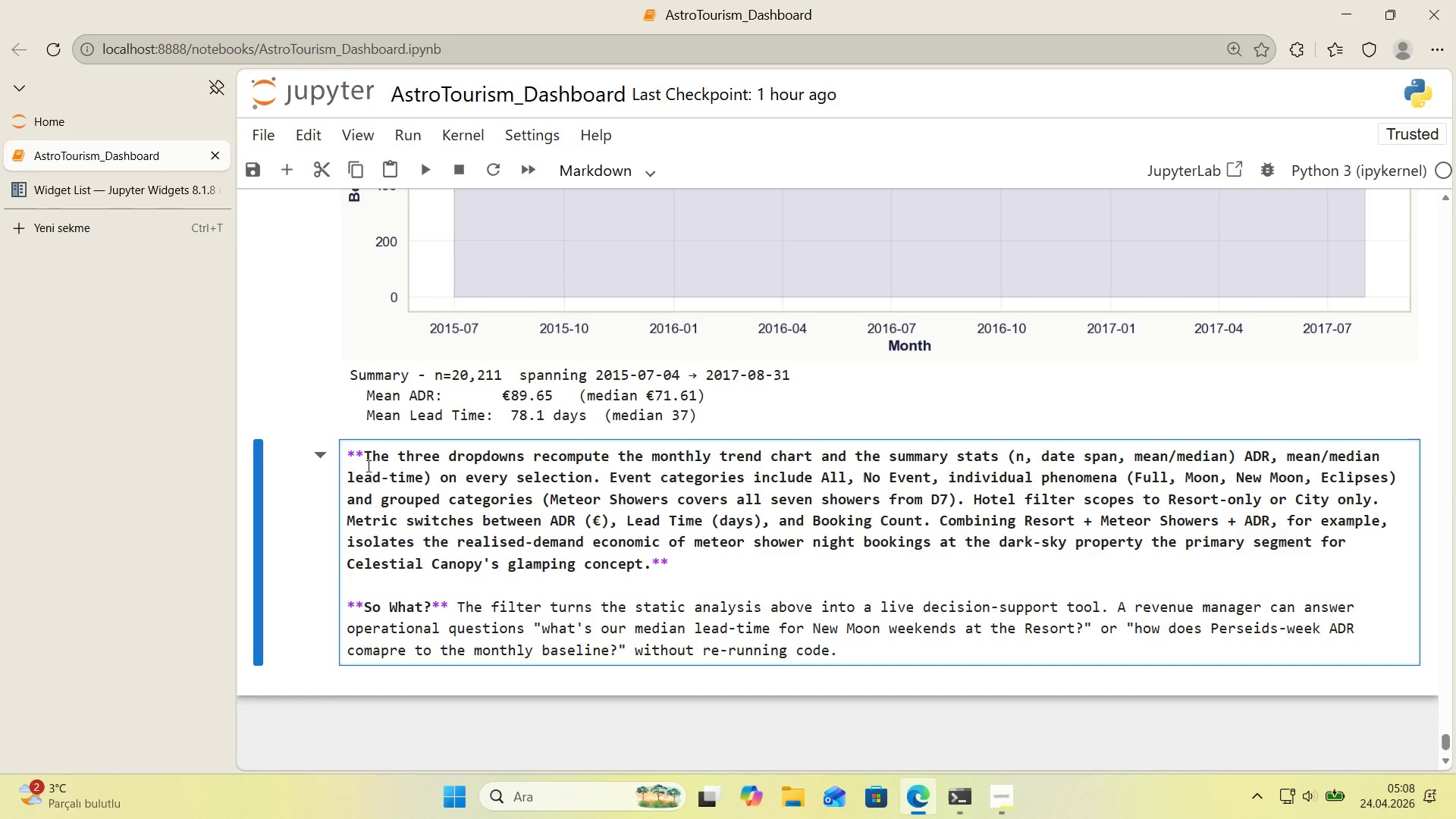 
key(Backspace)
 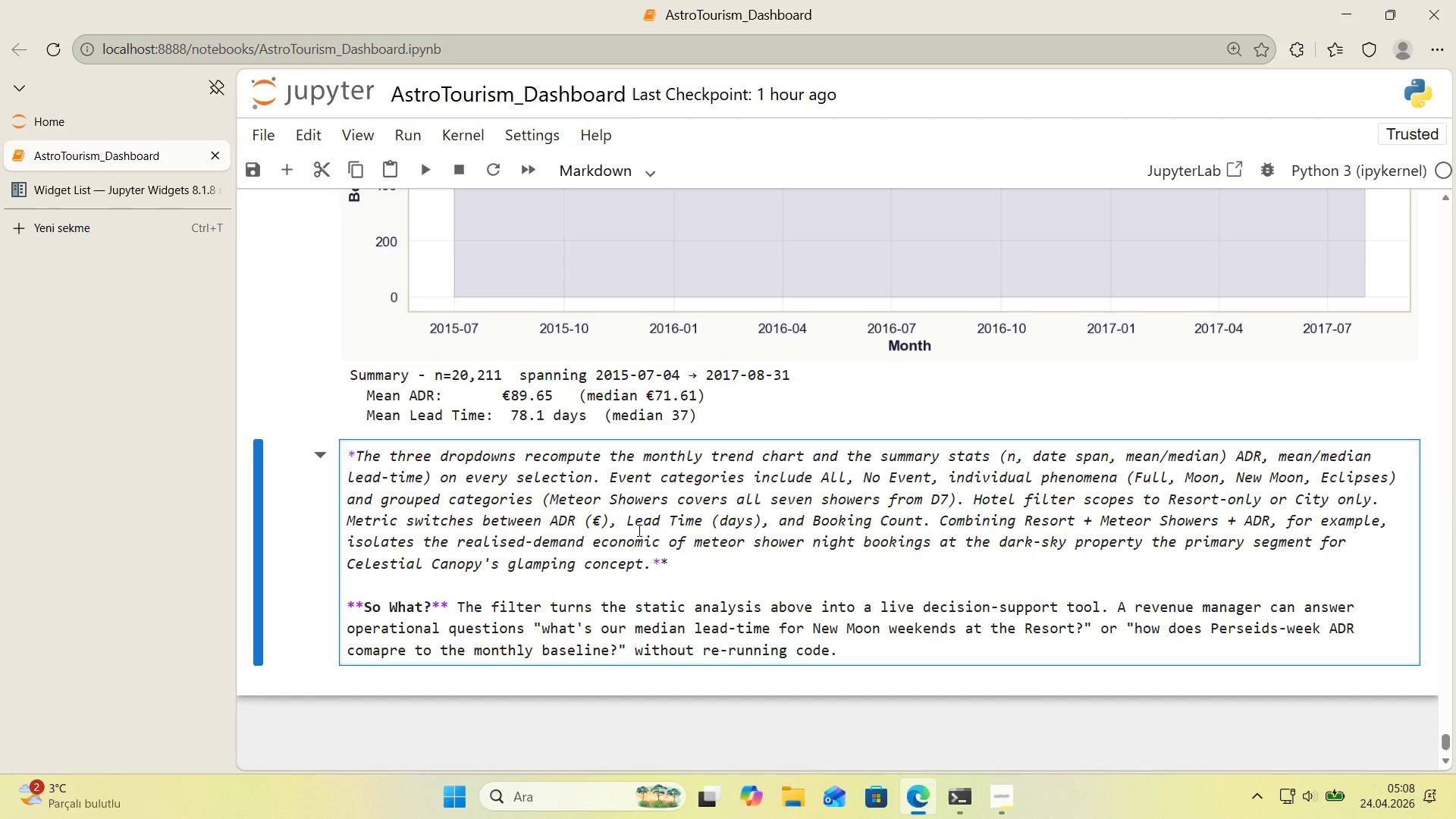 
left_click([686, 560])
 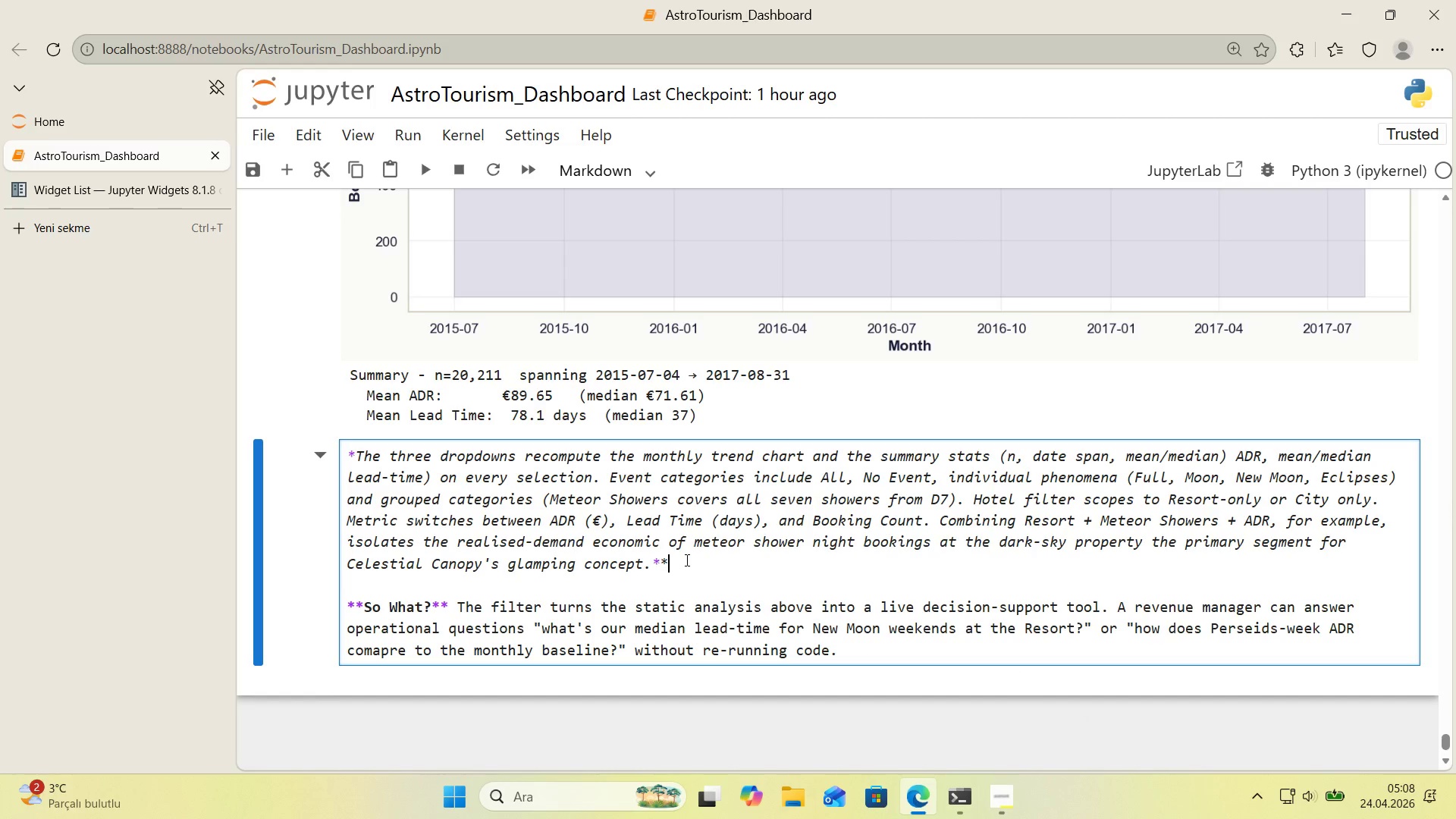 
key(Backspace)
 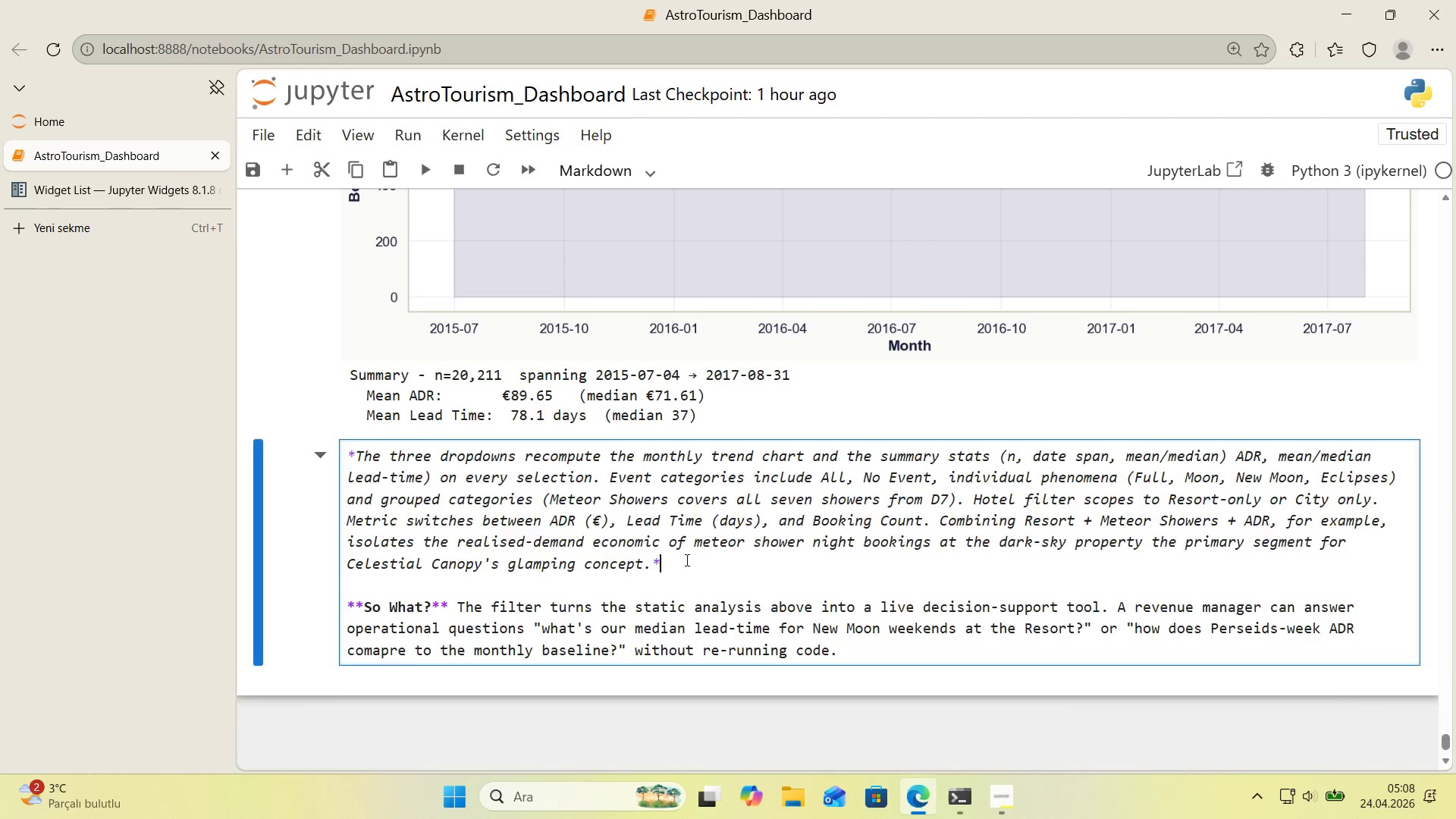 
key(Shift+Enter)
 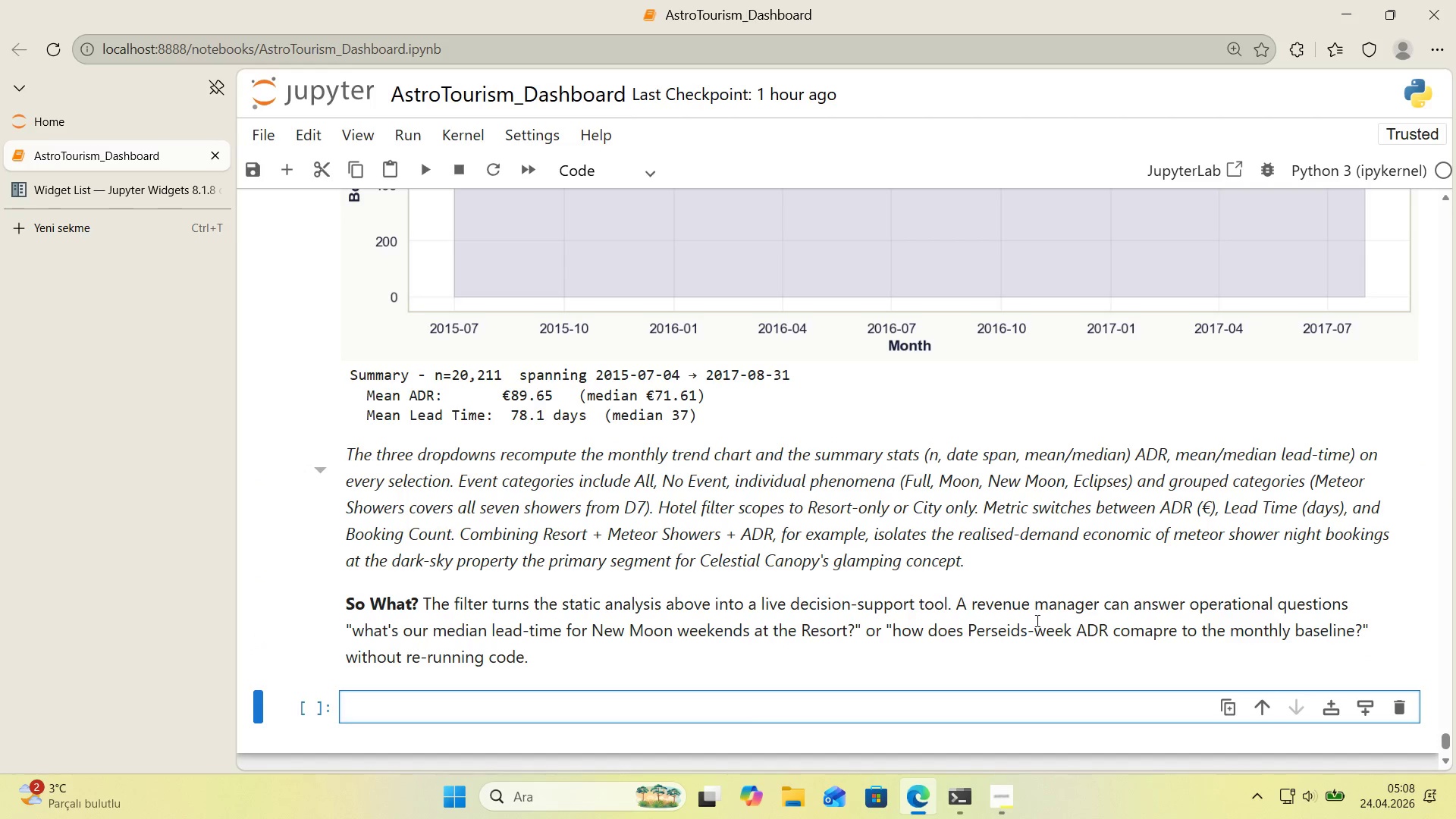 
scroll: coordinate [1043, 644], scroll_direction: down, amount: 1.0
 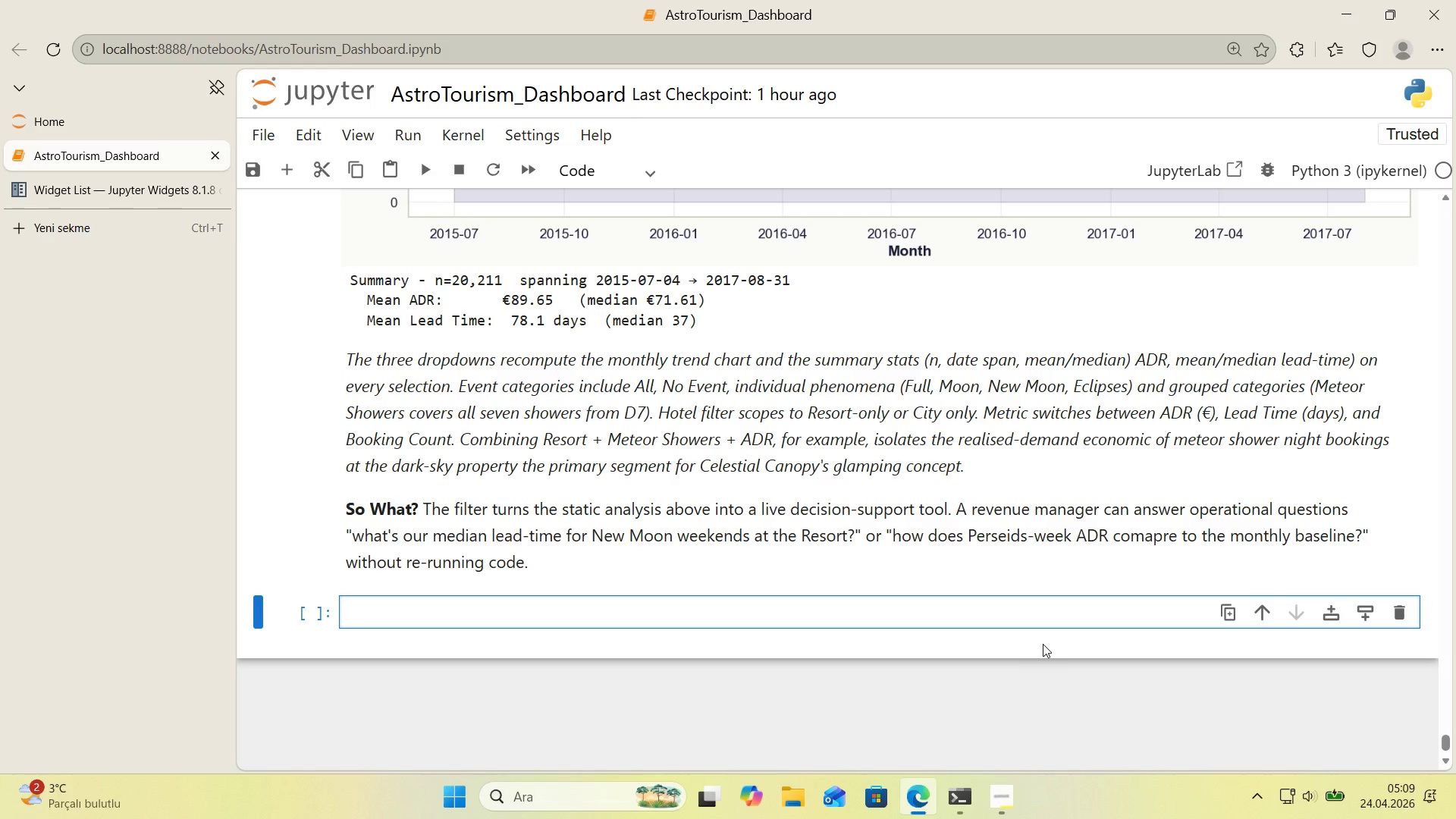 
wait(56.12)
 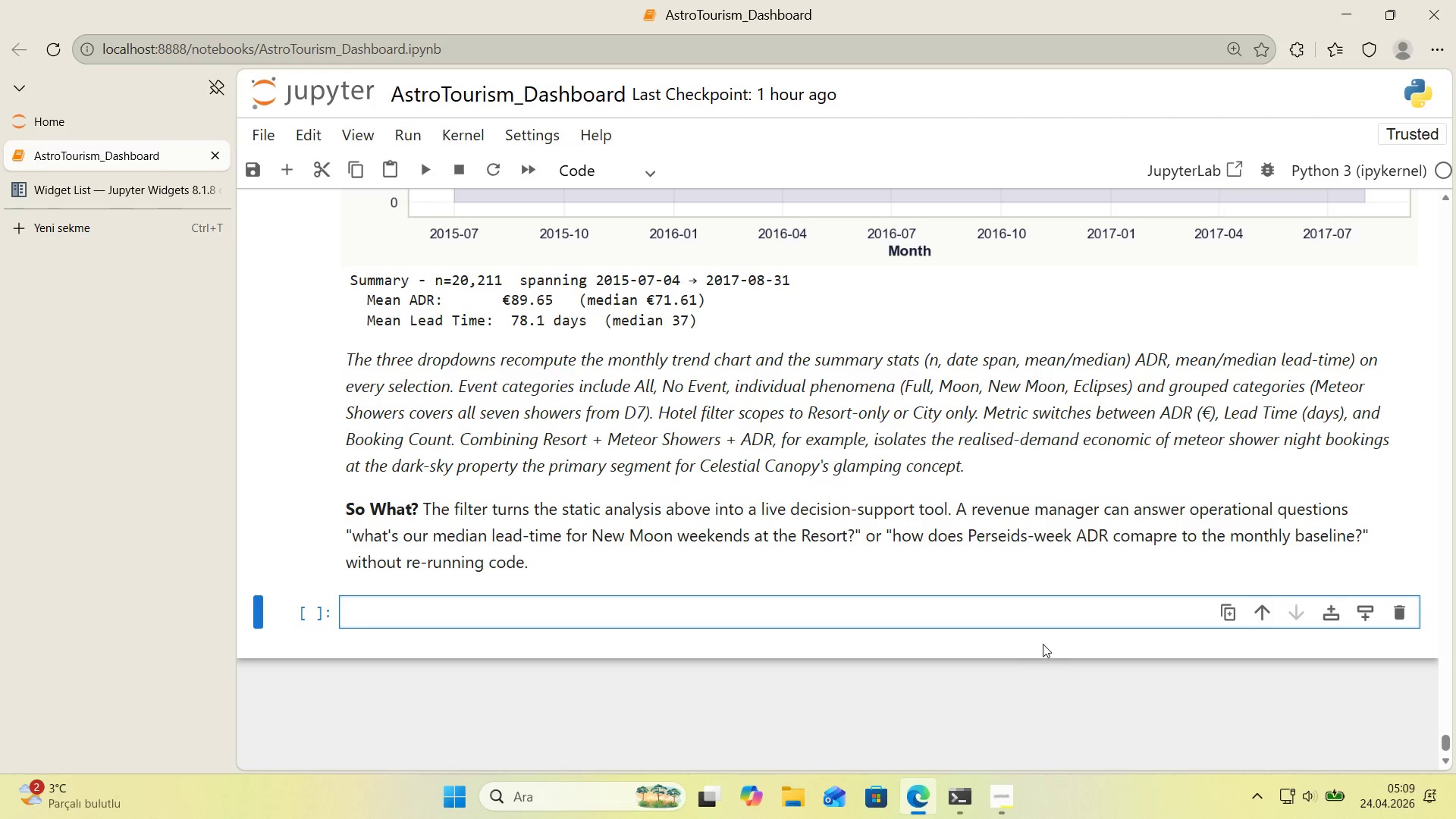 
left_click([1410, 610])
 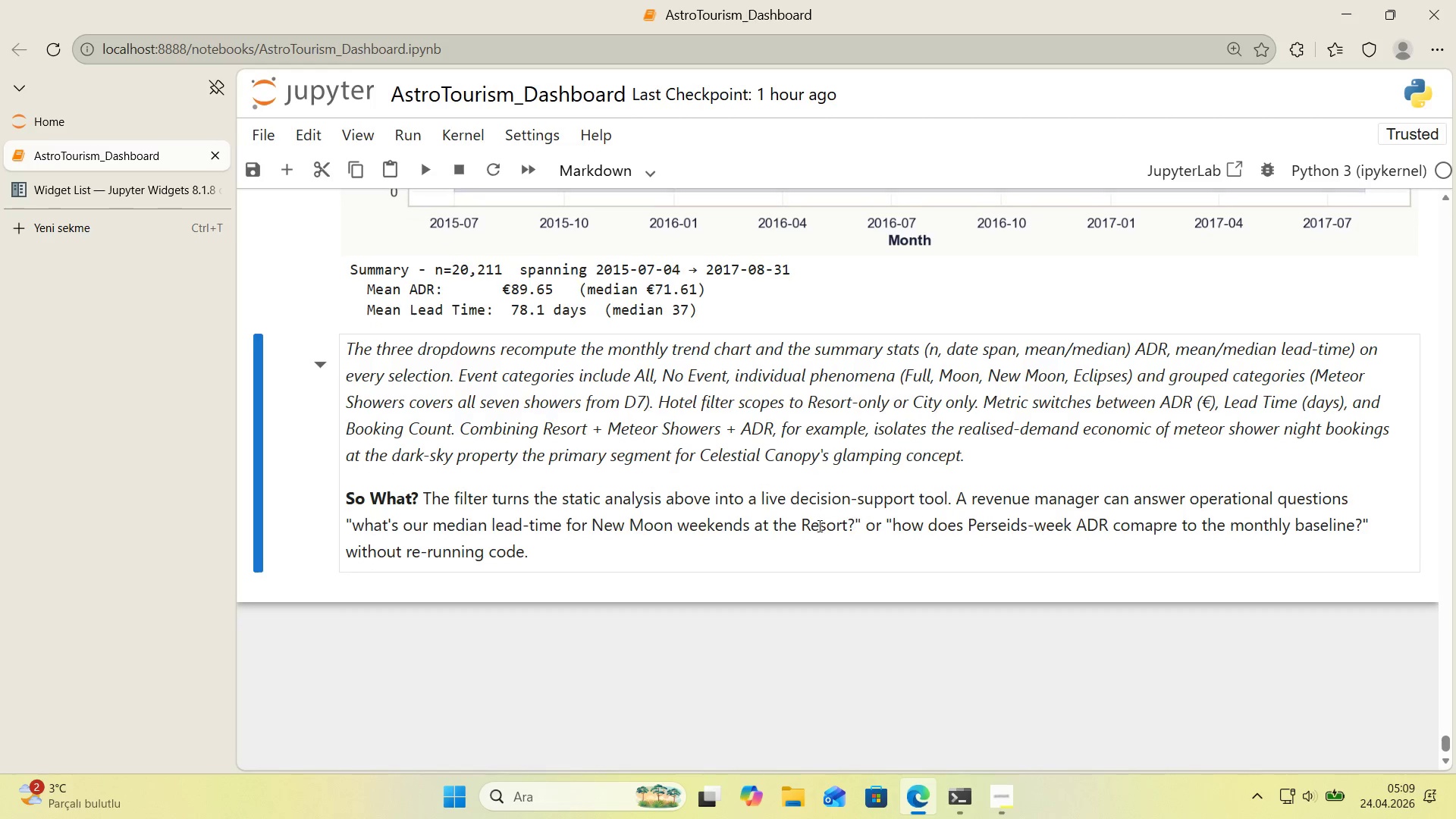 
hold_key(key=ControlLeft, duration=0.31)
 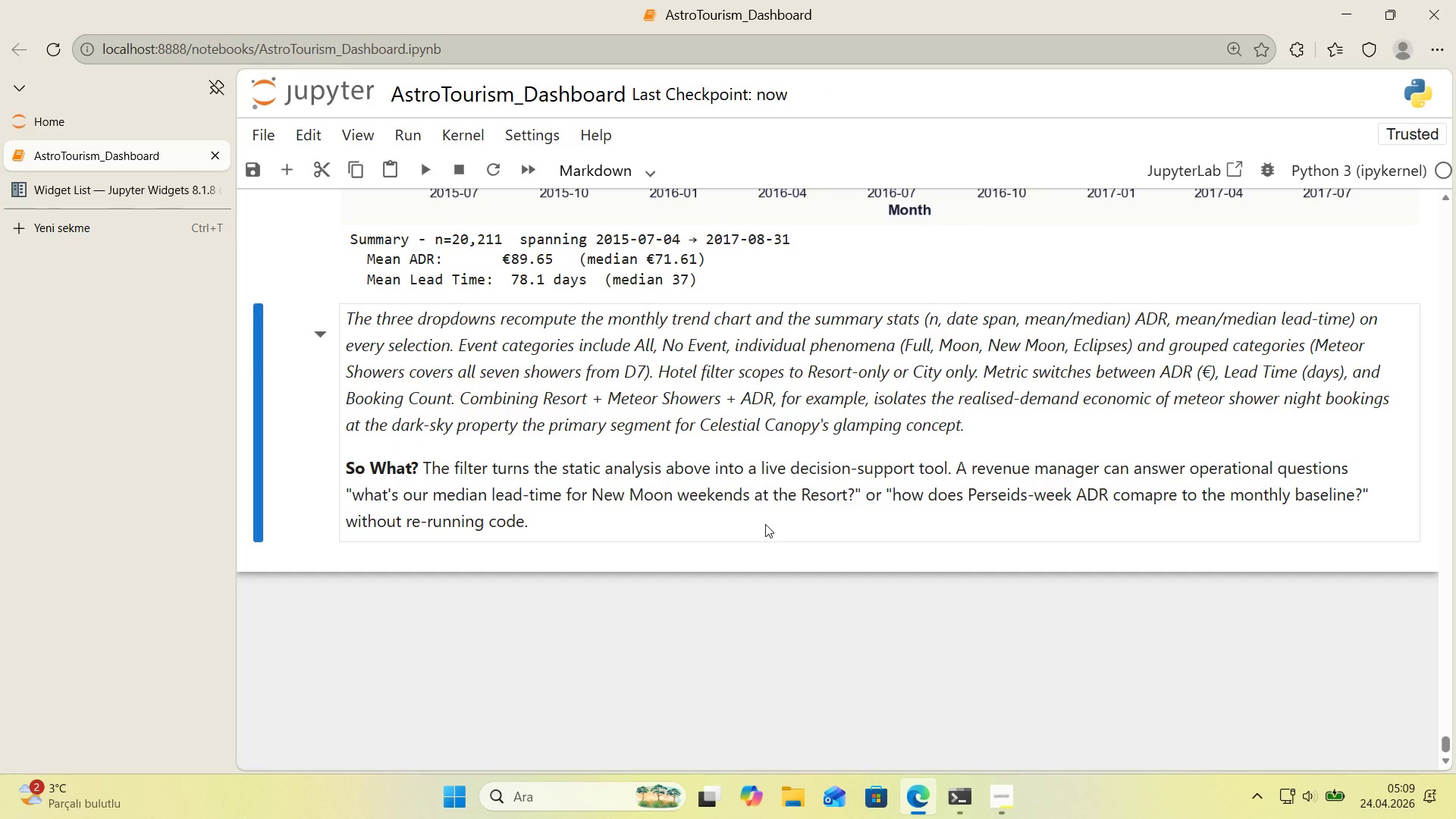 